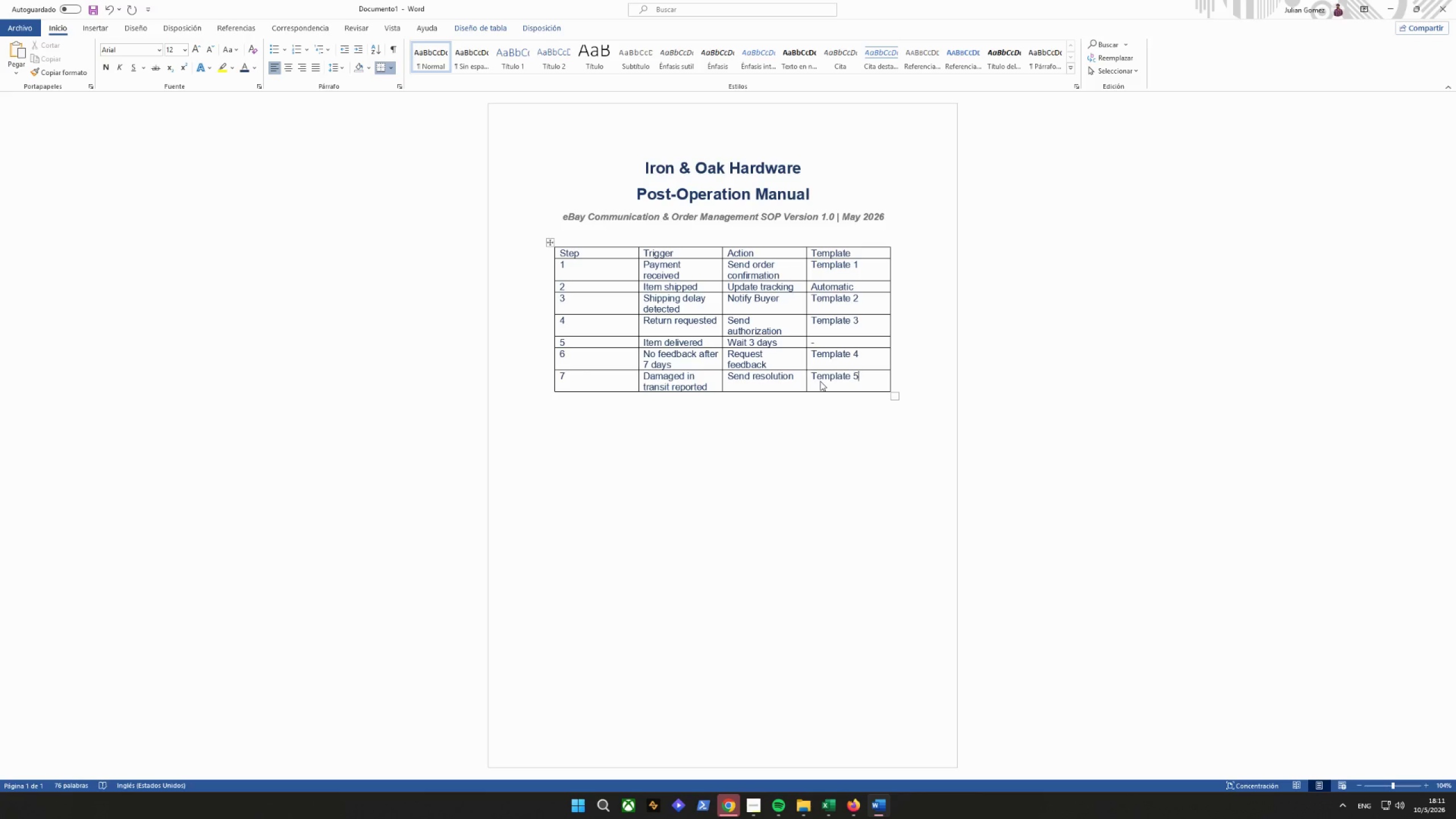 
wait(6.27)
 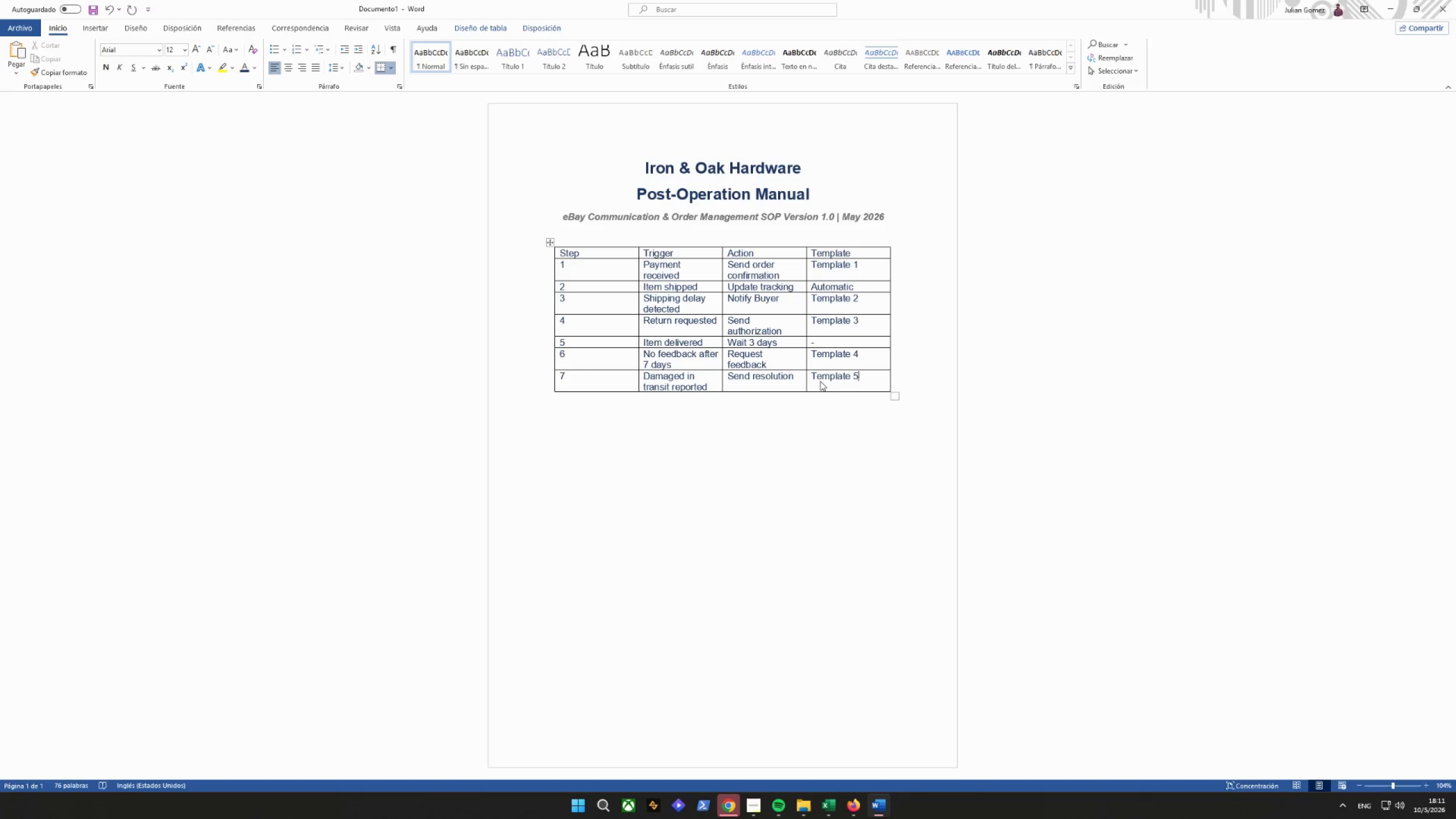 
left_click([564, 217])
 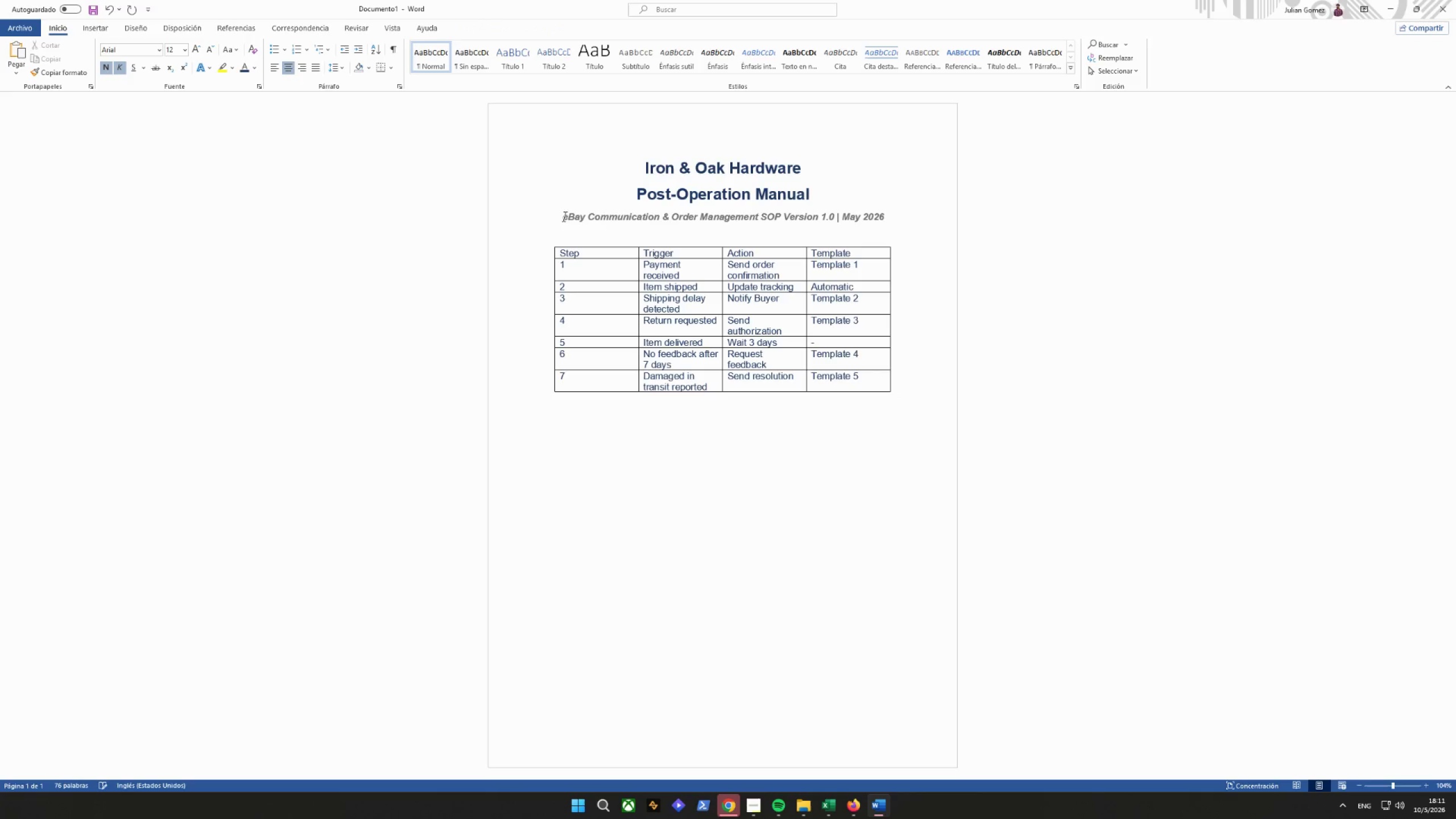 
key(Enter)
 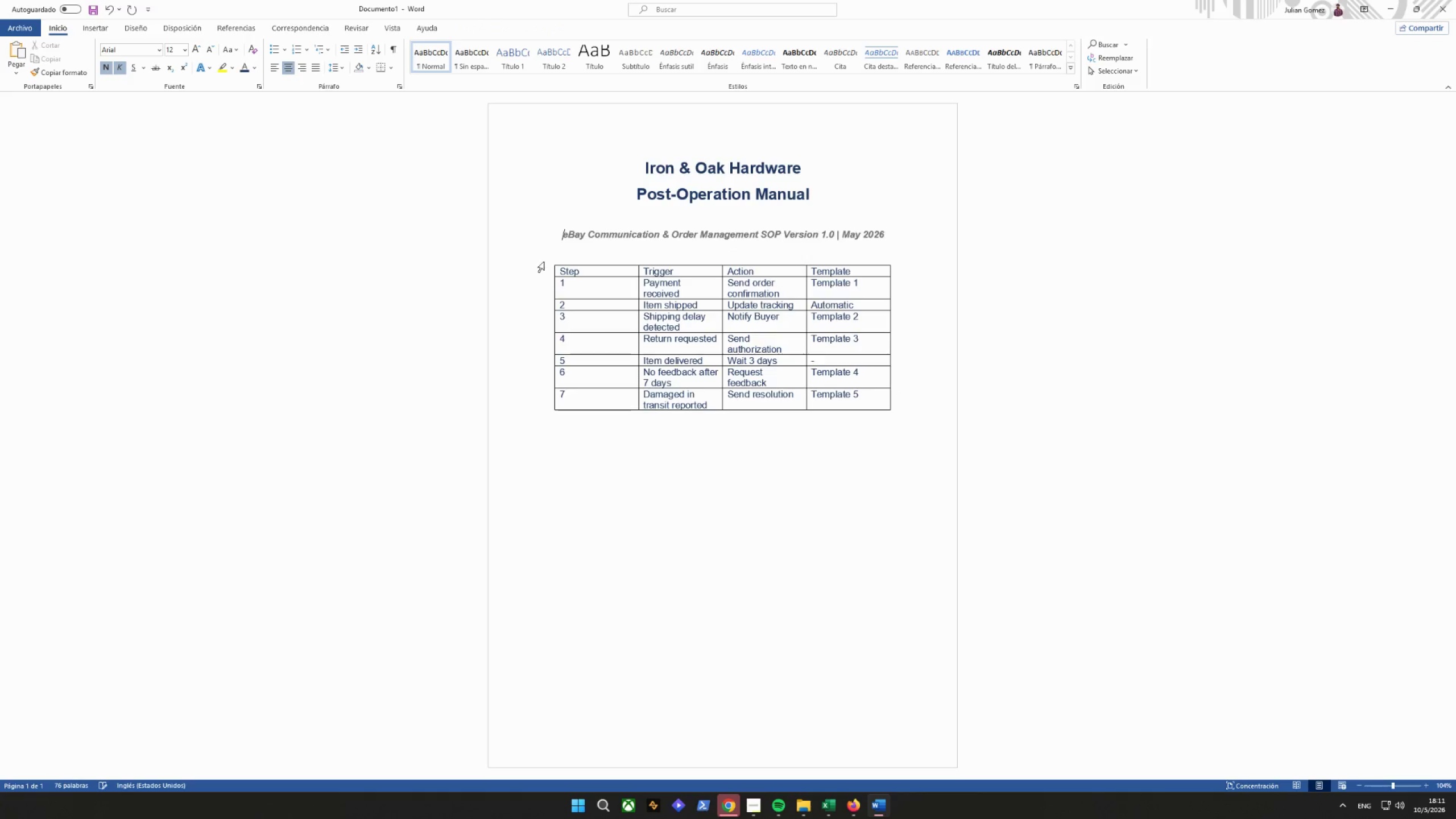 
key(Enter)
 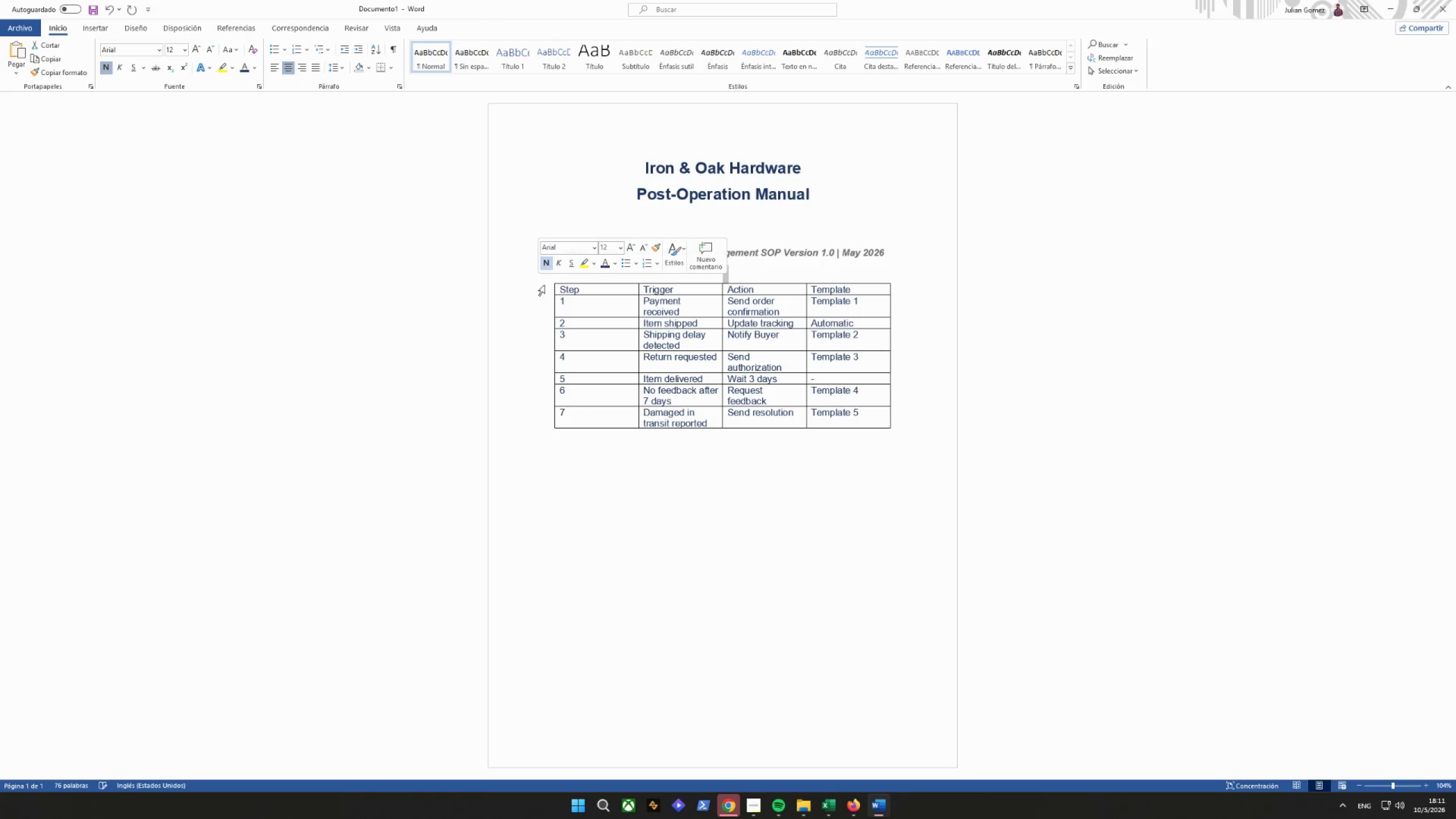 
double_click([550, 286])
 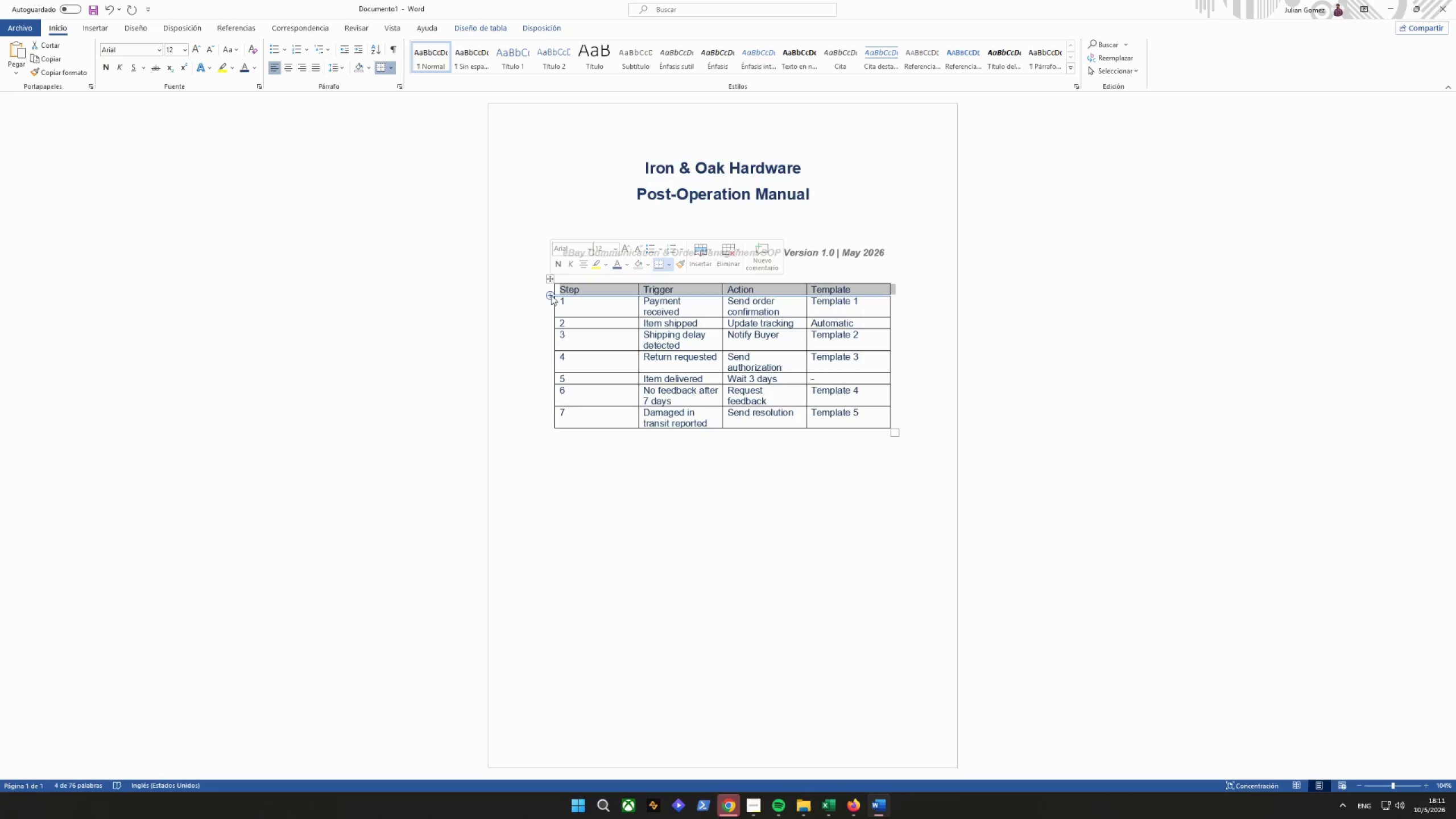 
left_click([547, 280])
 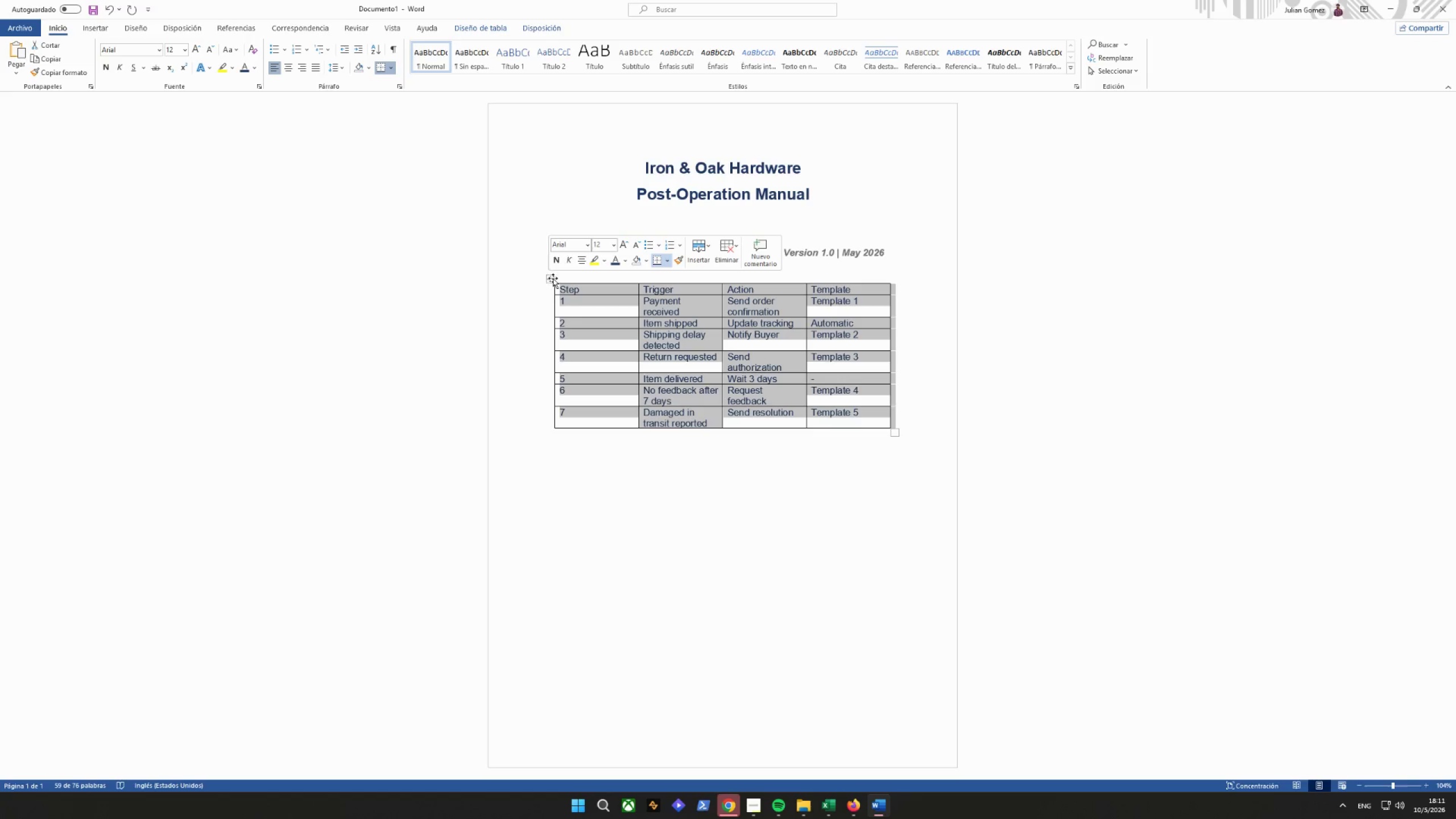 
left_click([568, 280])
 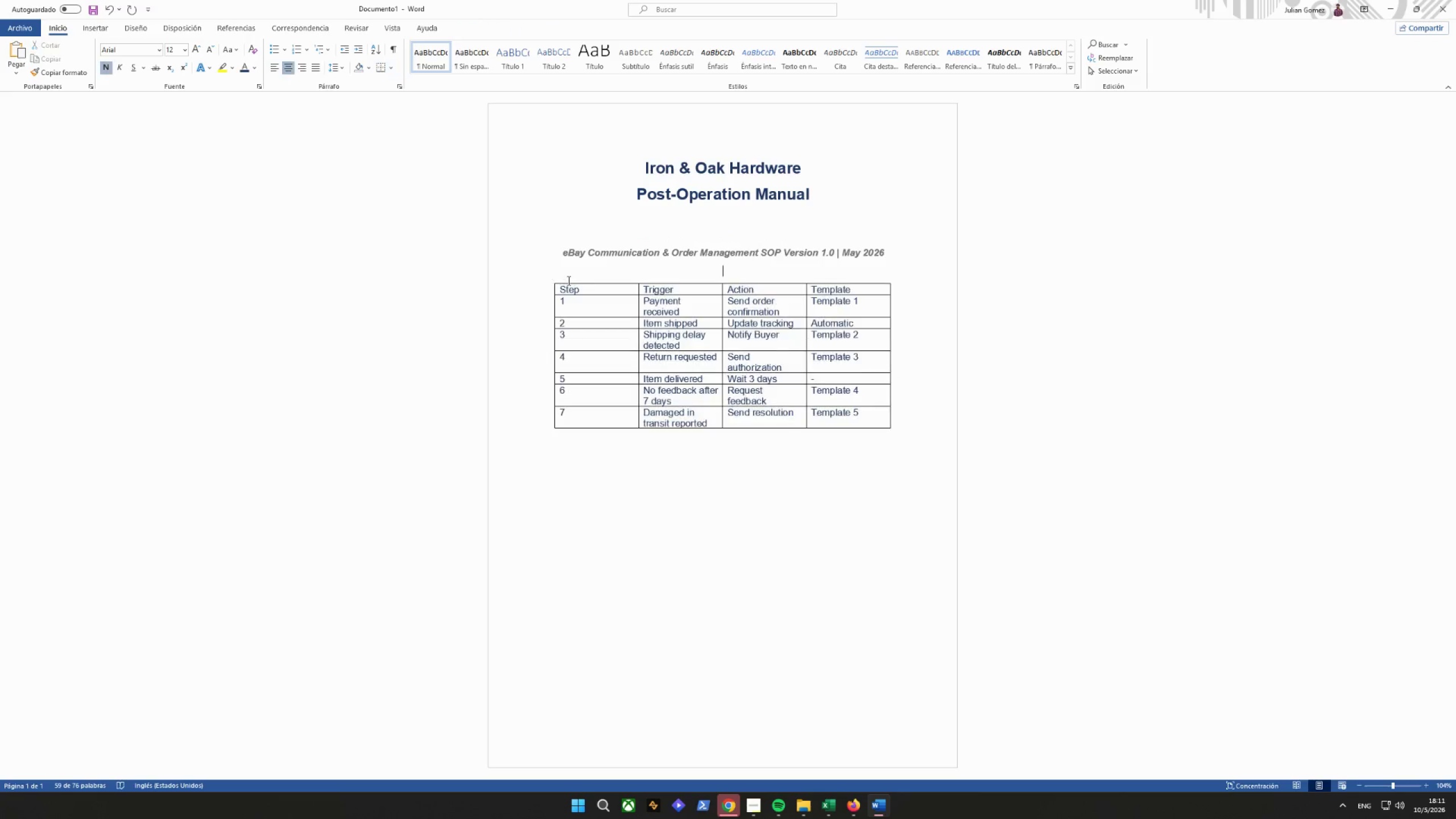 
key(Enter)
 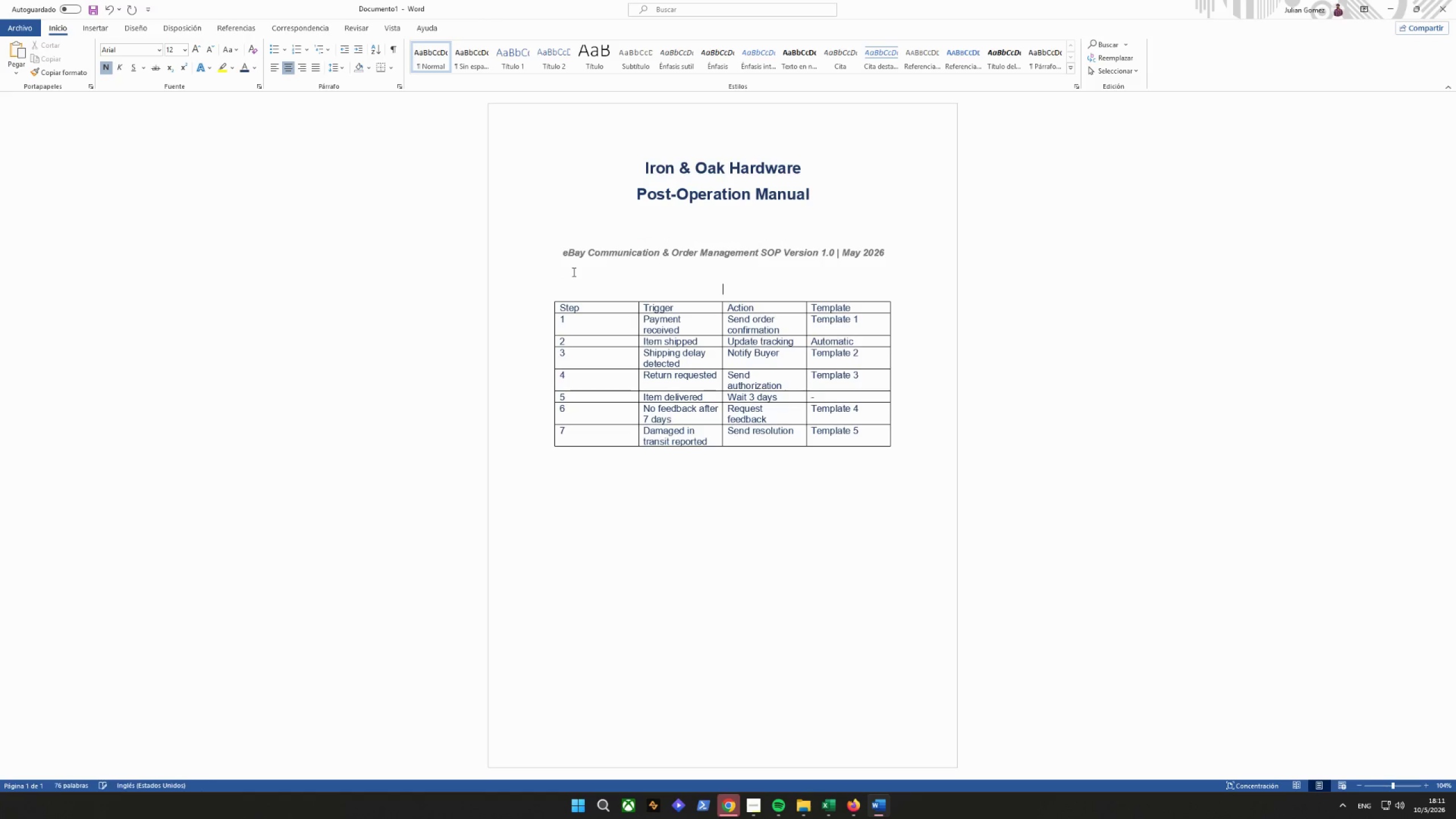 
key(Enter)
 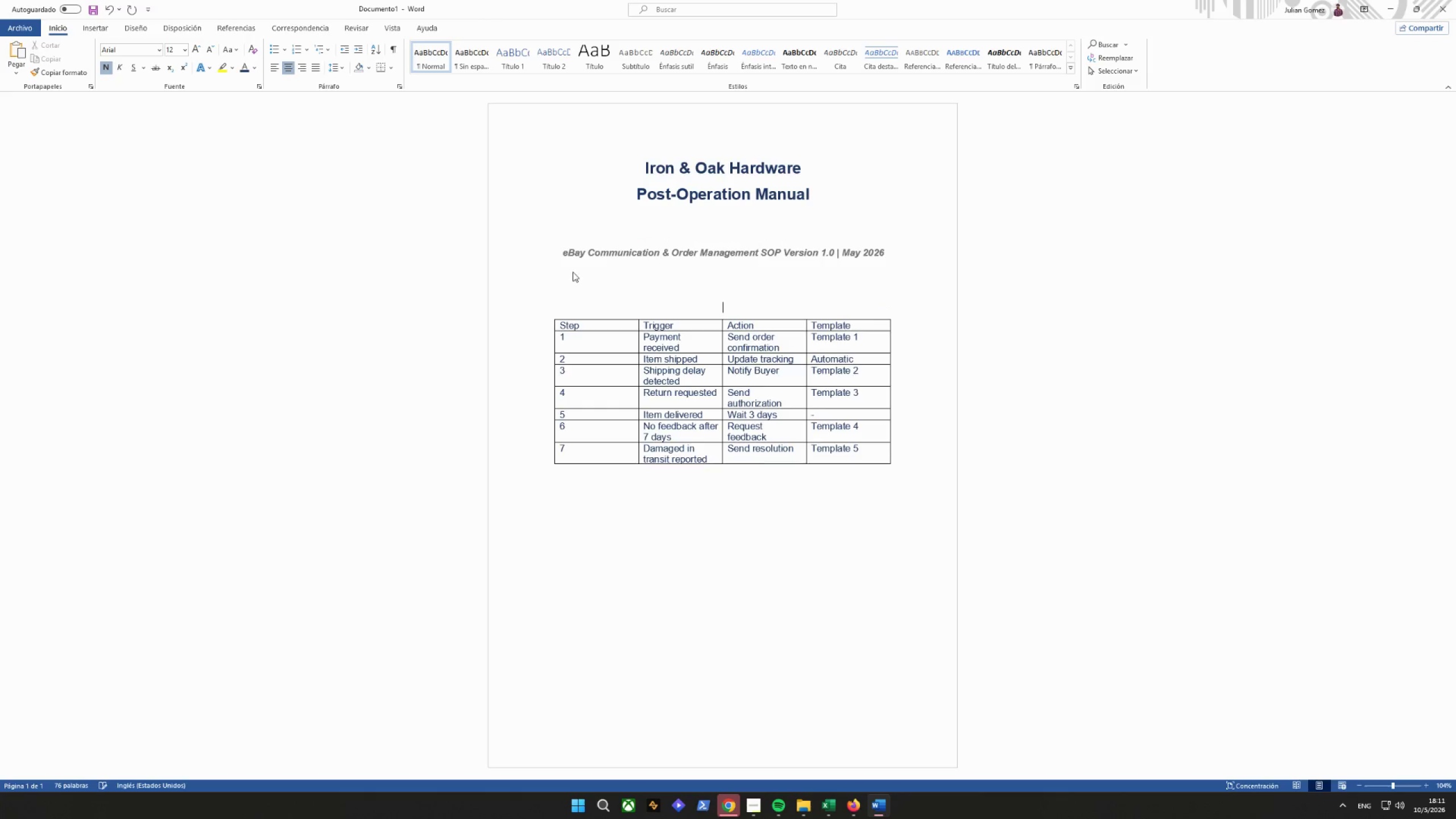 
key(Enter)
 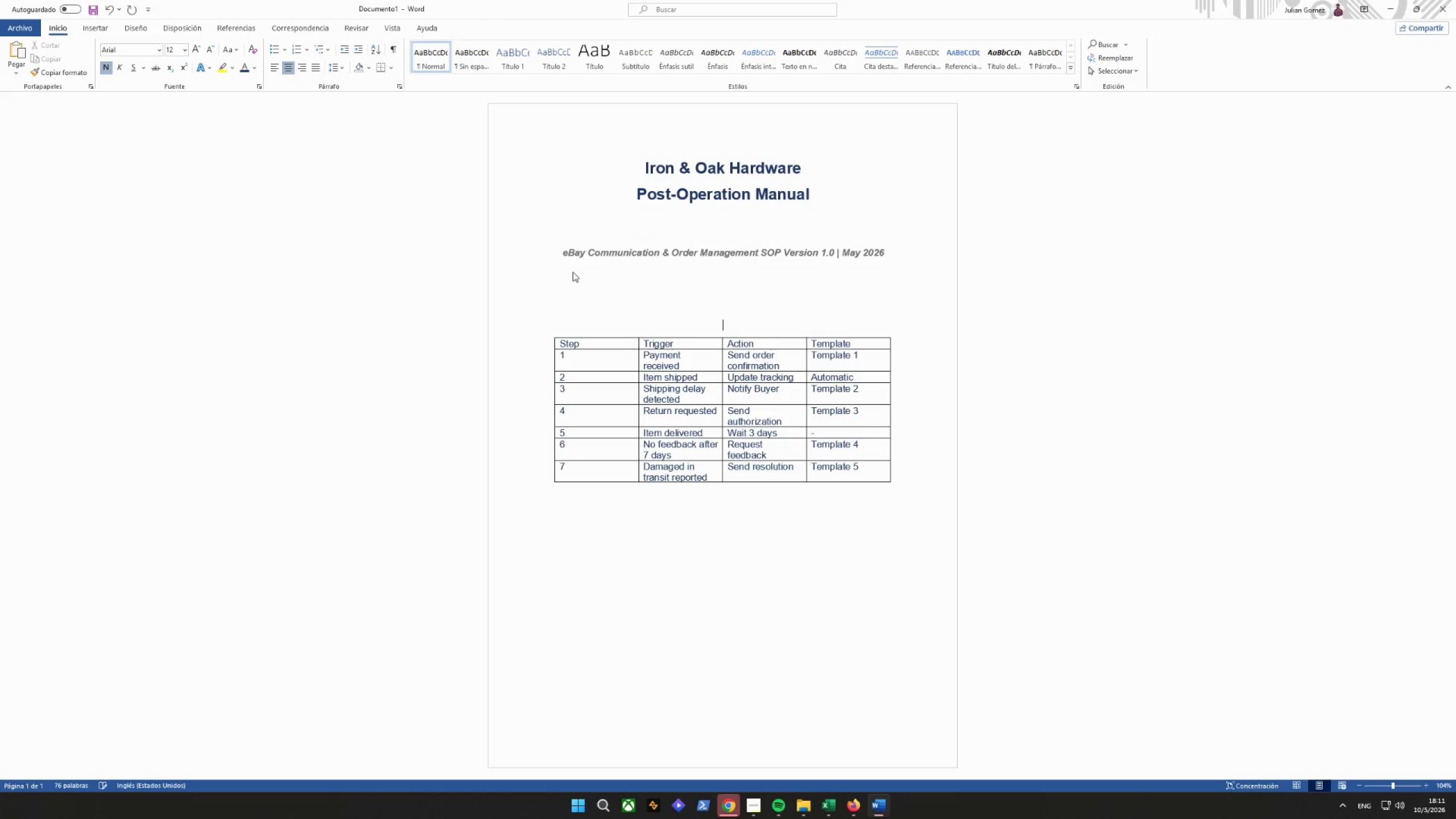 
key(Enter)
 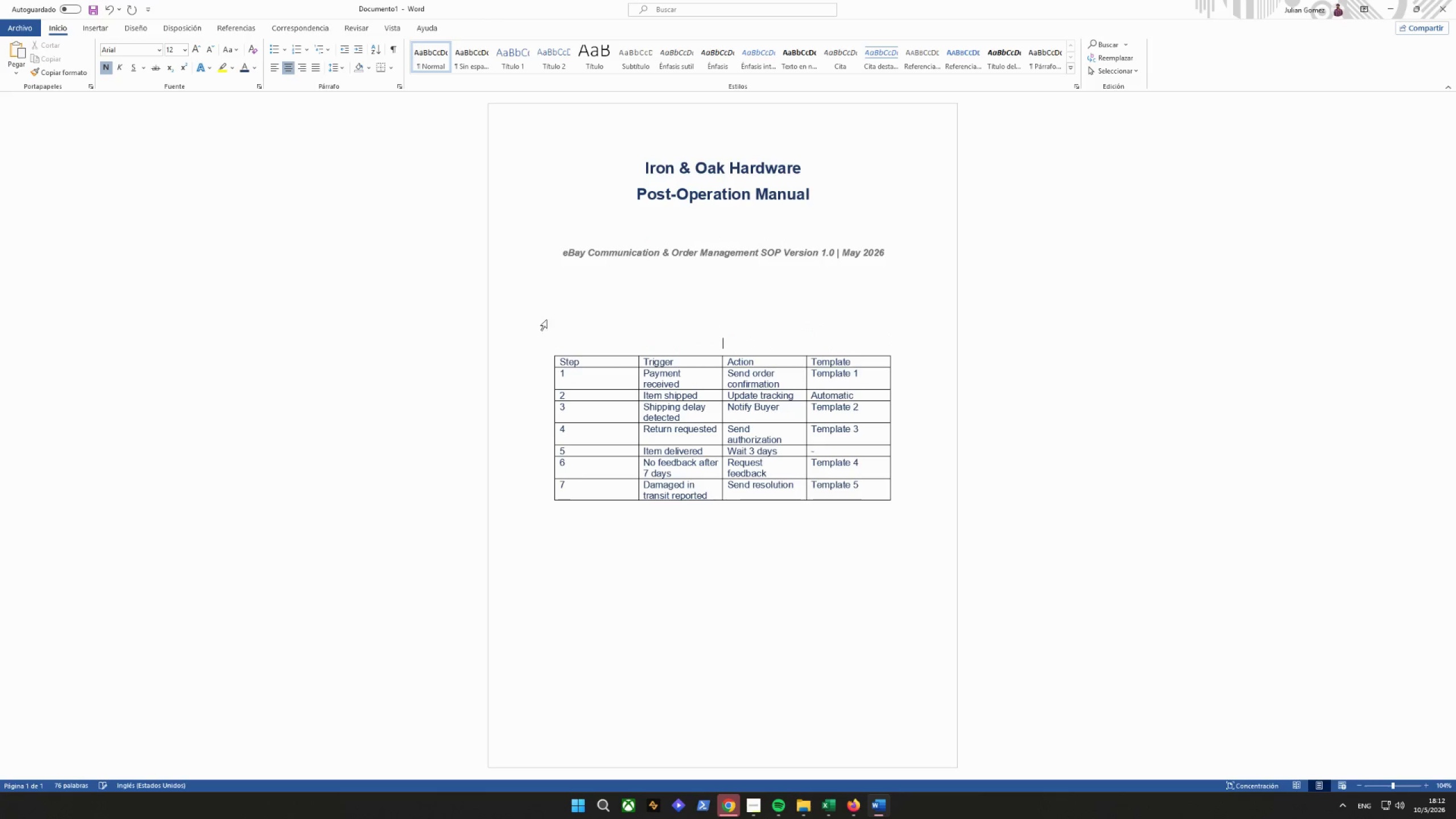 
scroll: coordinate [661, 458], scroll_direction: down, amount: 14.0
 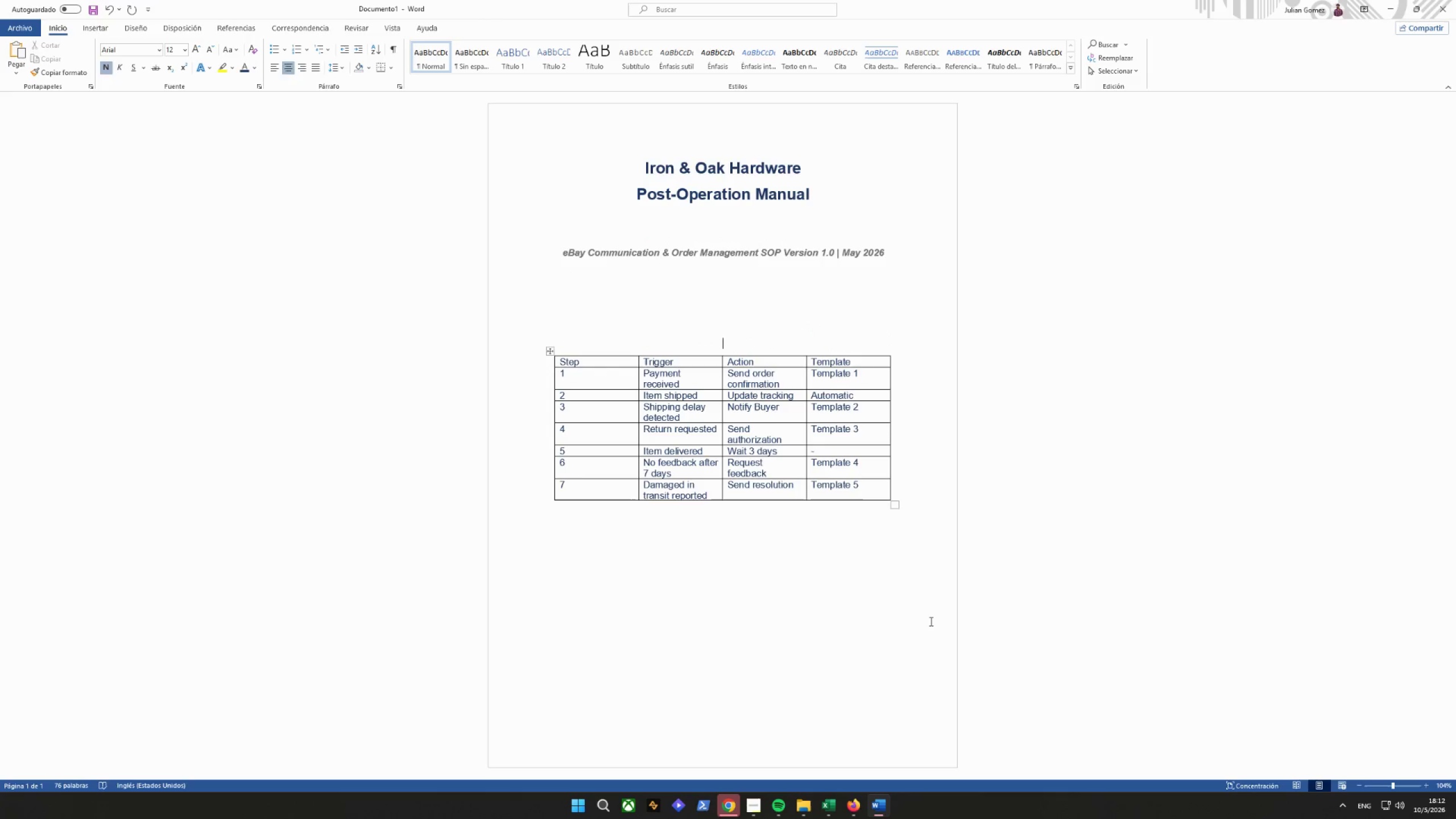 
key(Enter)
 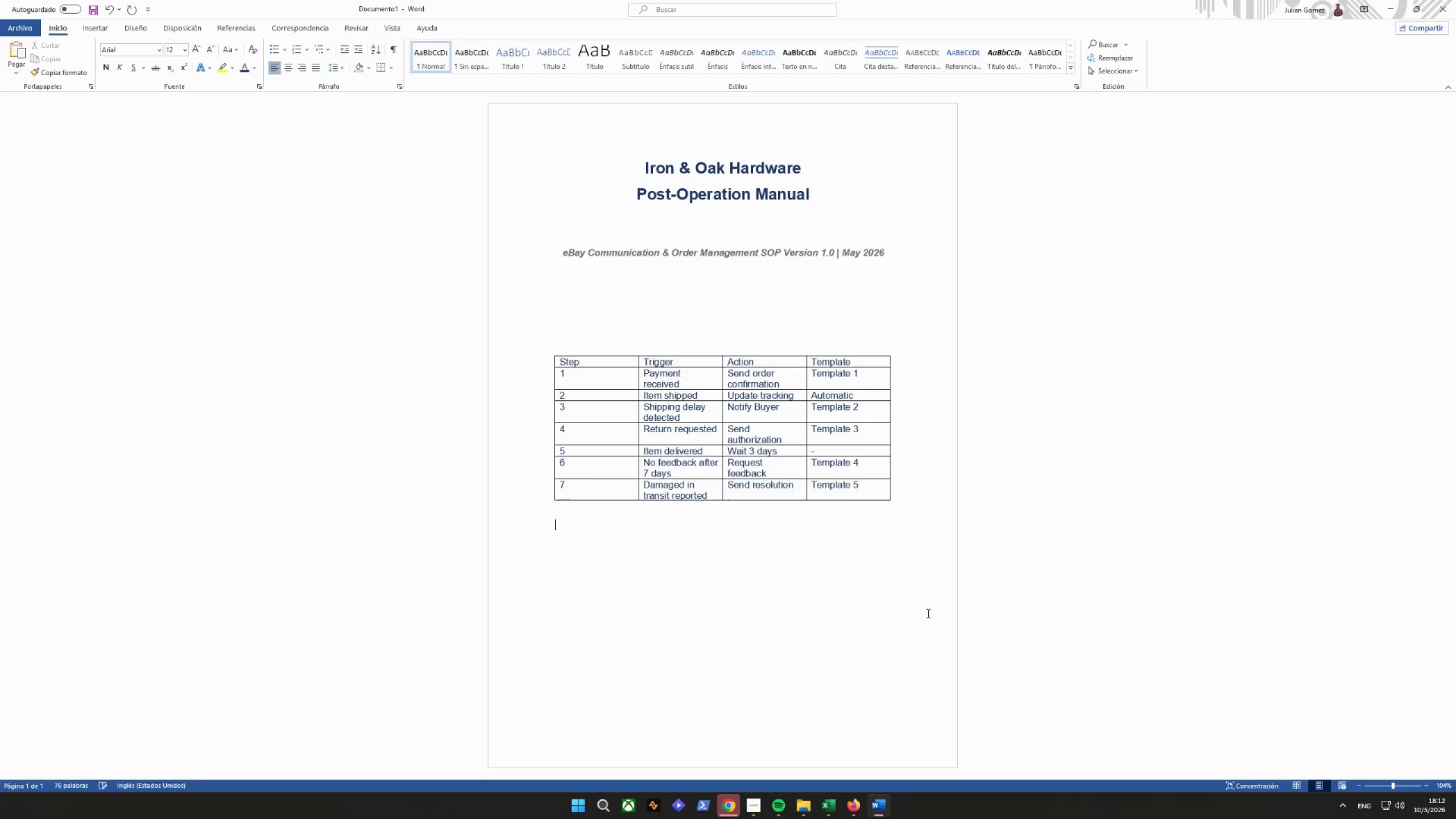 
key(Enter)
 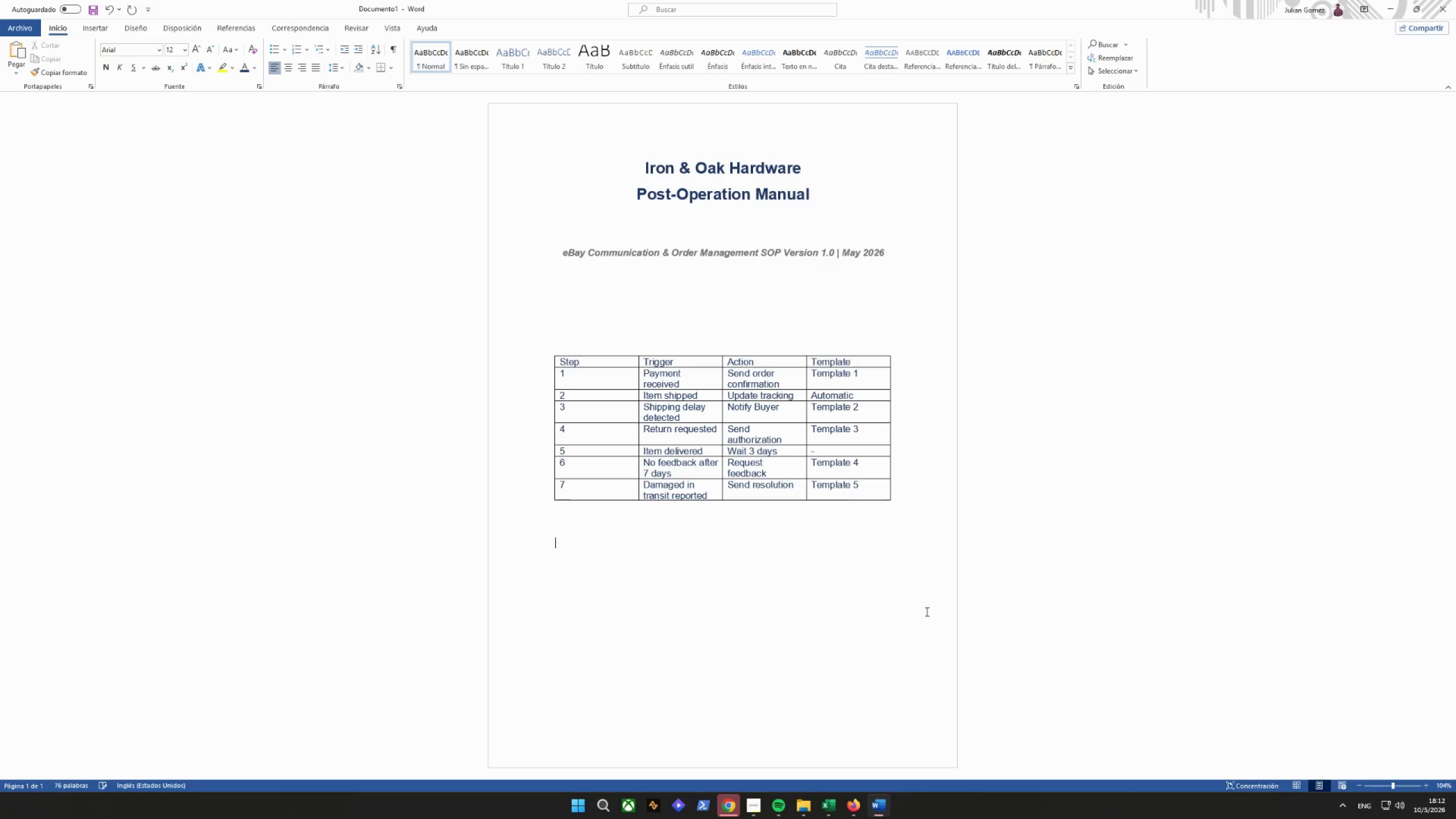 
key(Enter)
 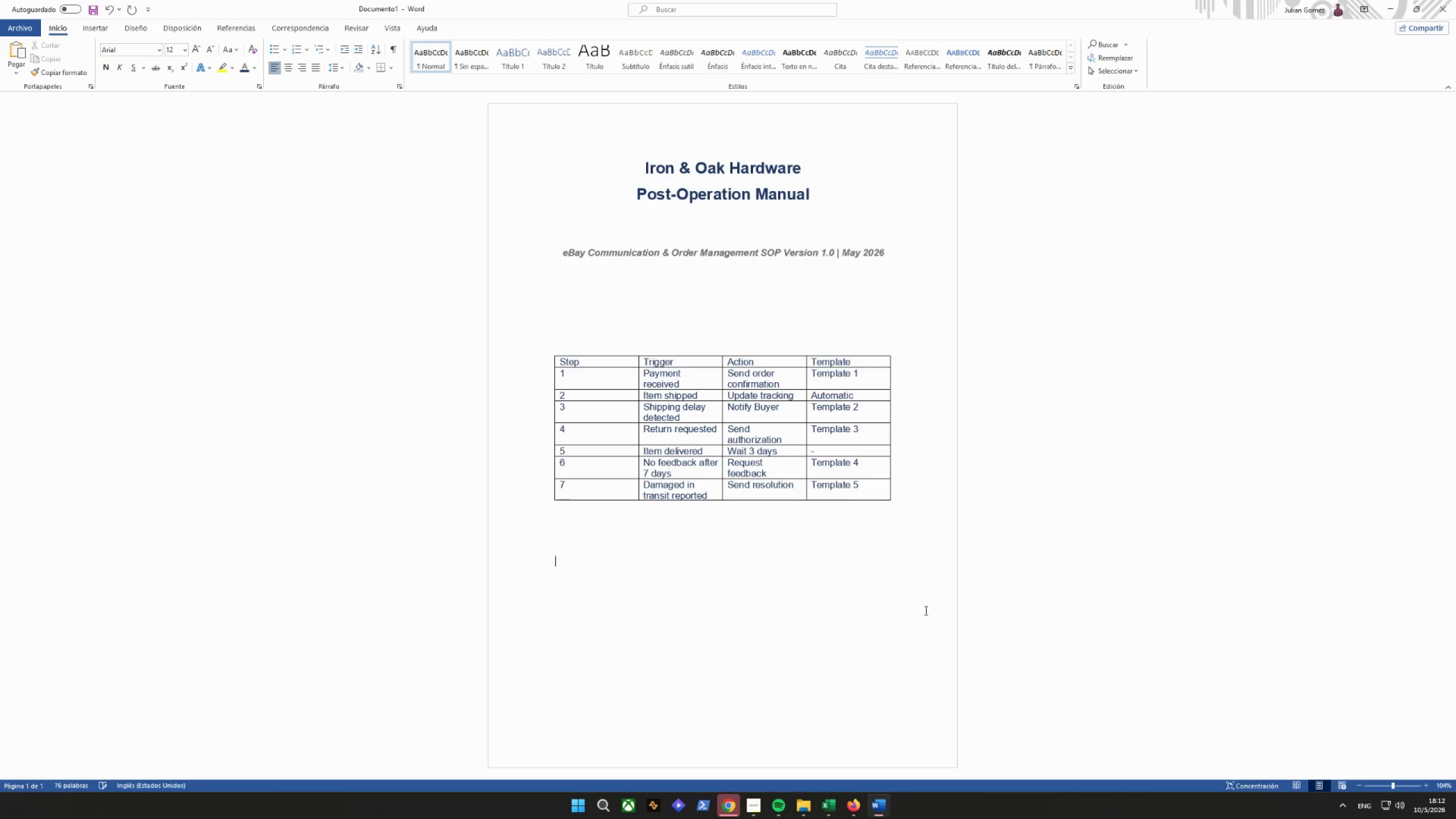 
key(Enter)
 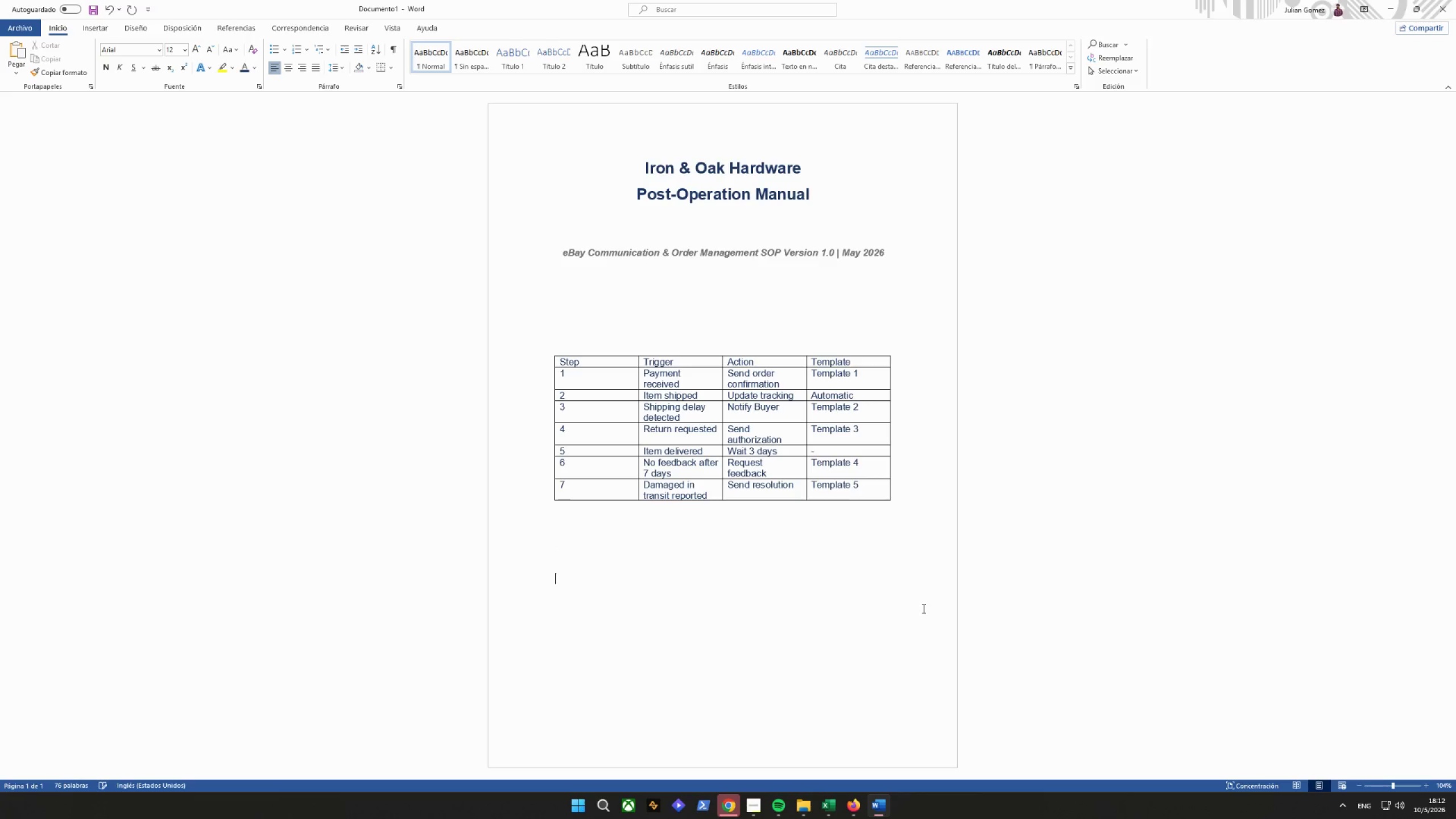 
key(Enter)
 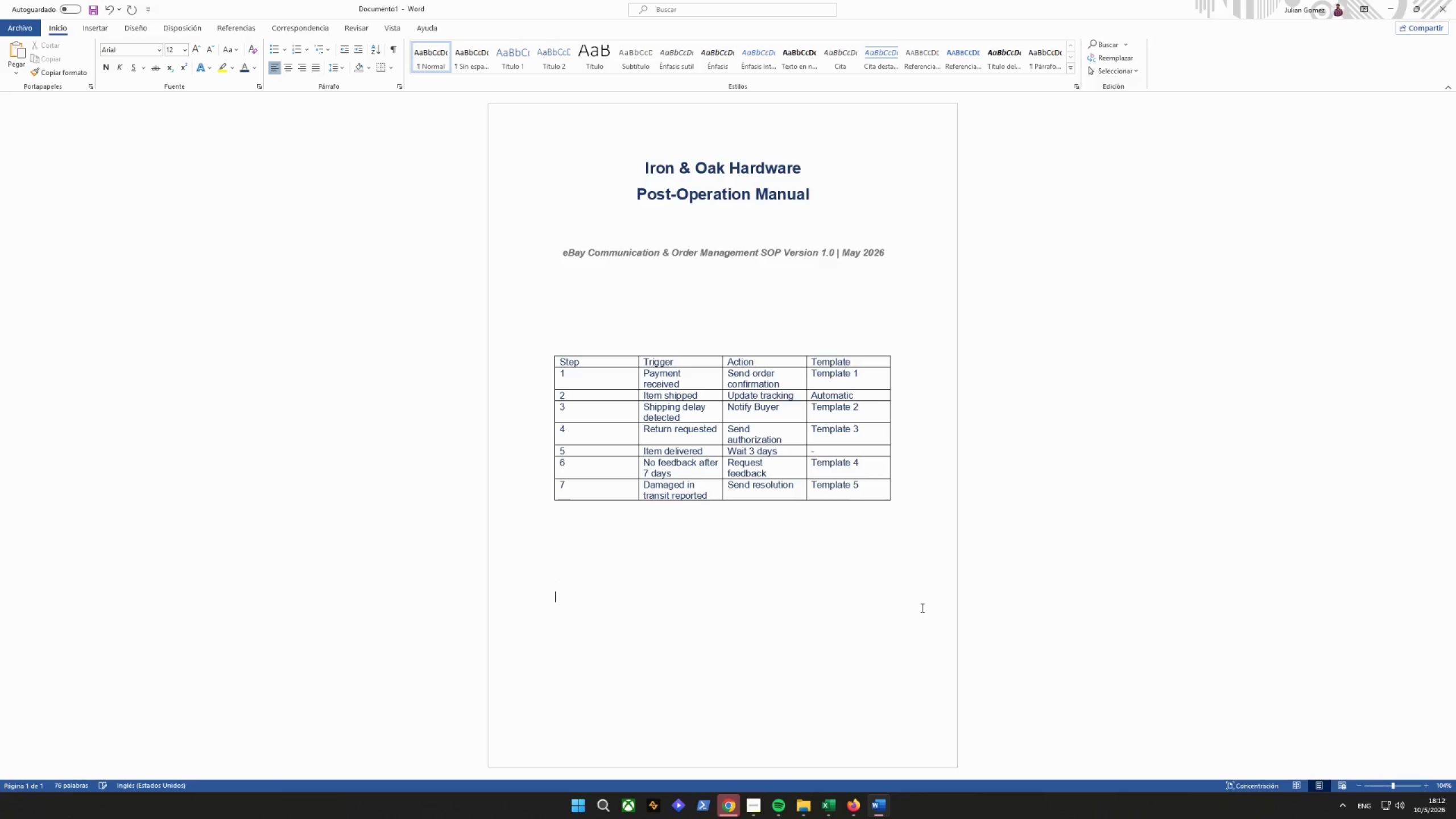 
key(Enter)
 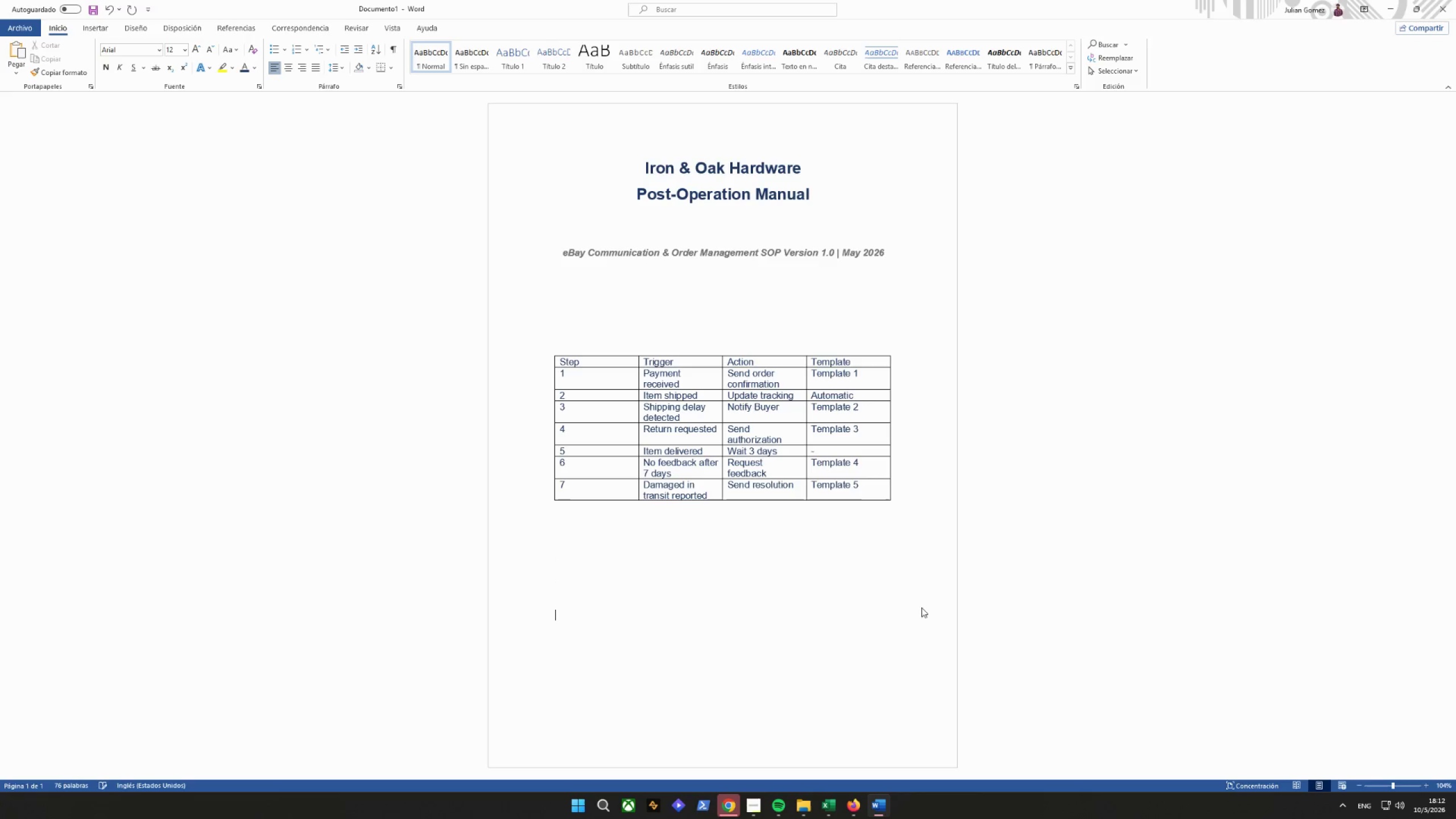 
key(Enter)
 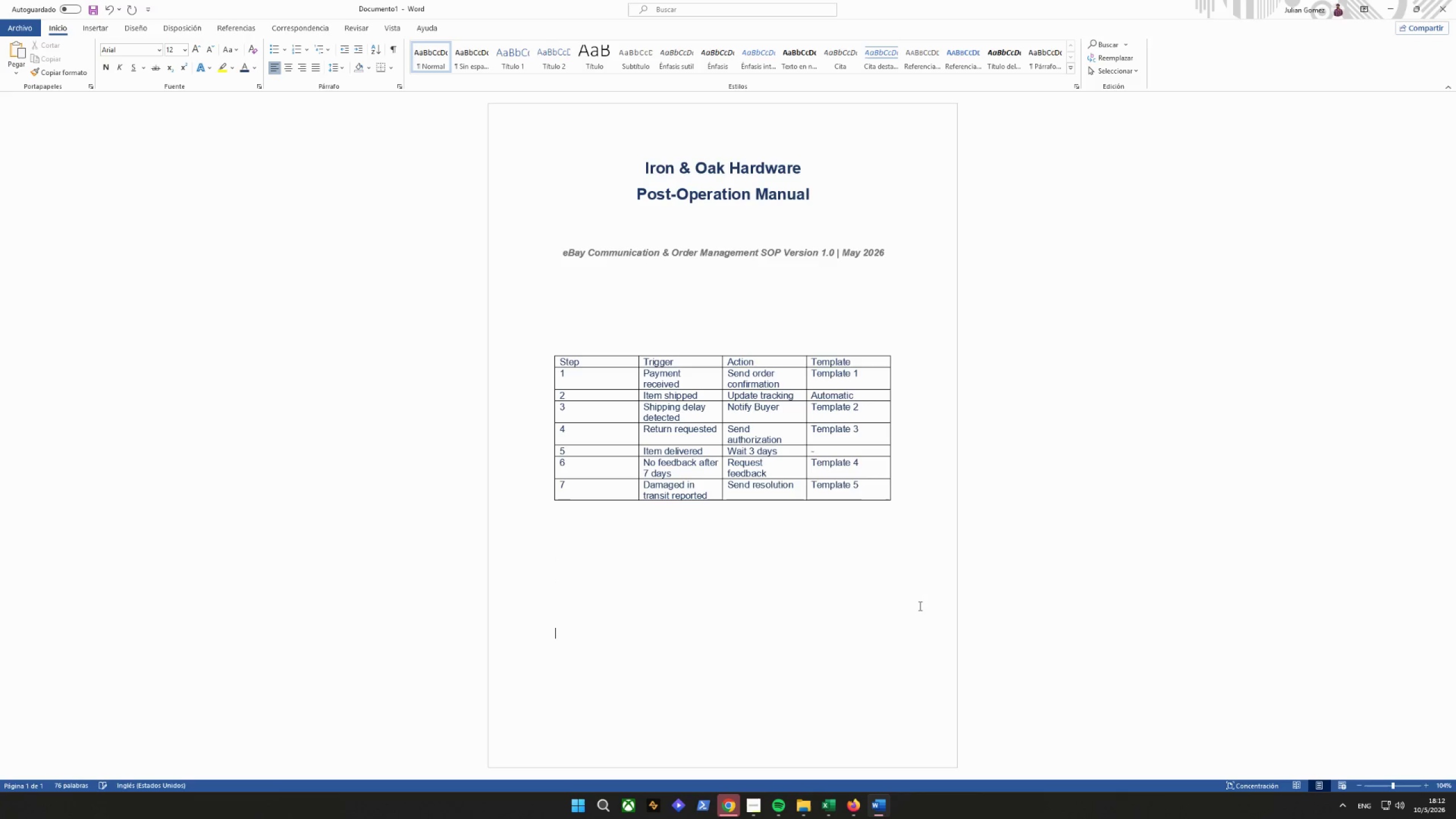 
key(Enter)
 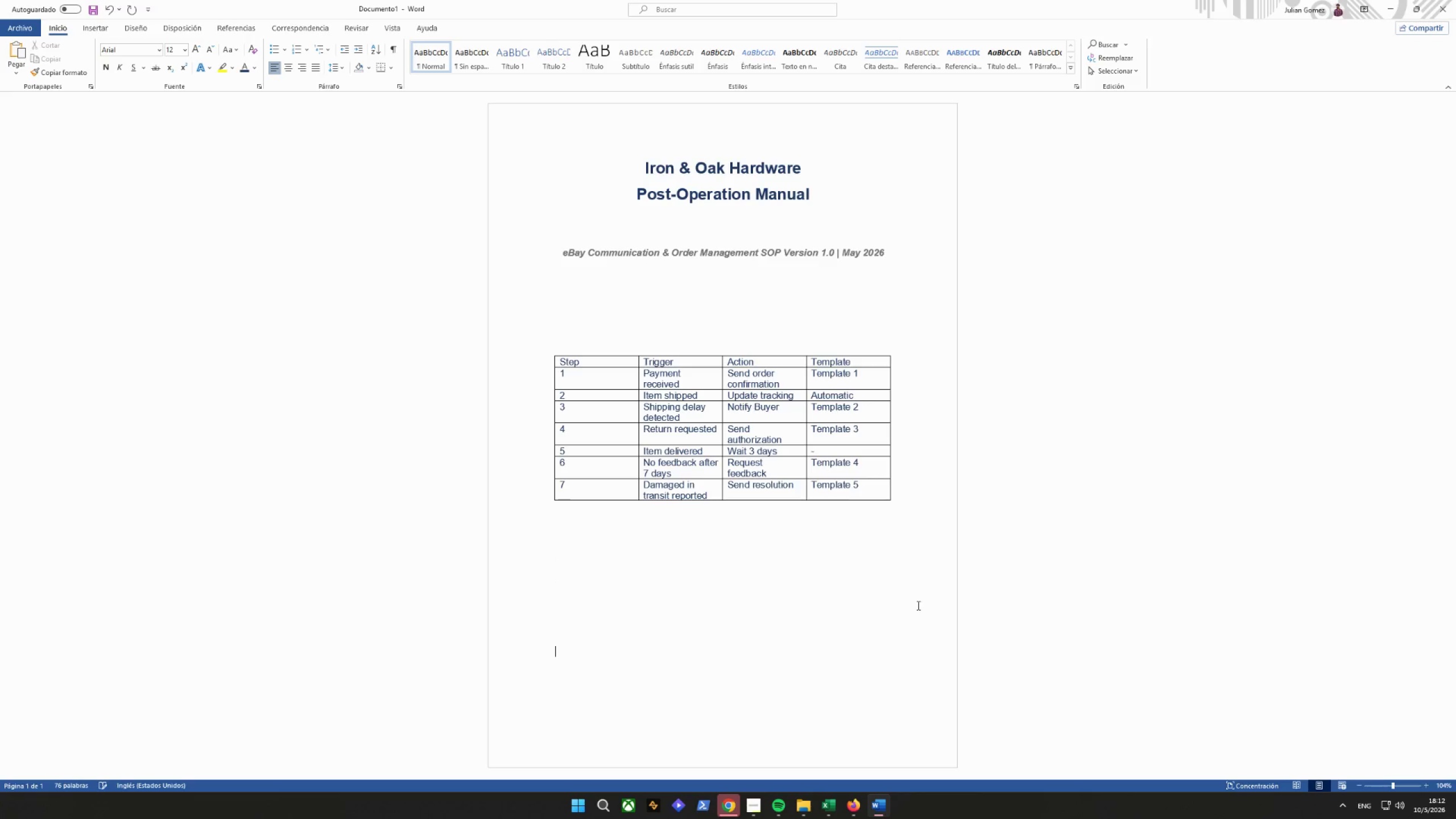 
key(Enter)
 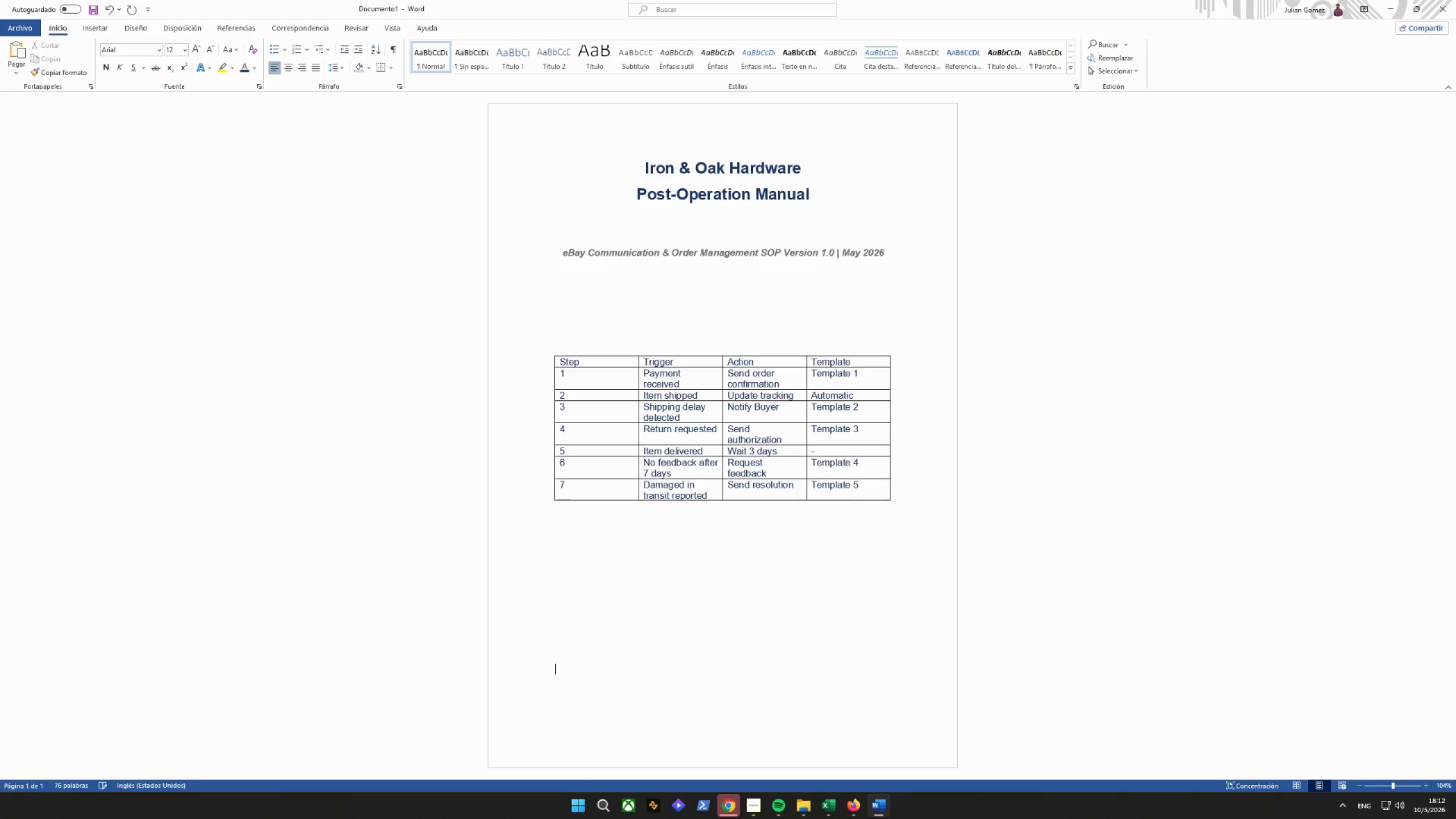 
key(Enter)
 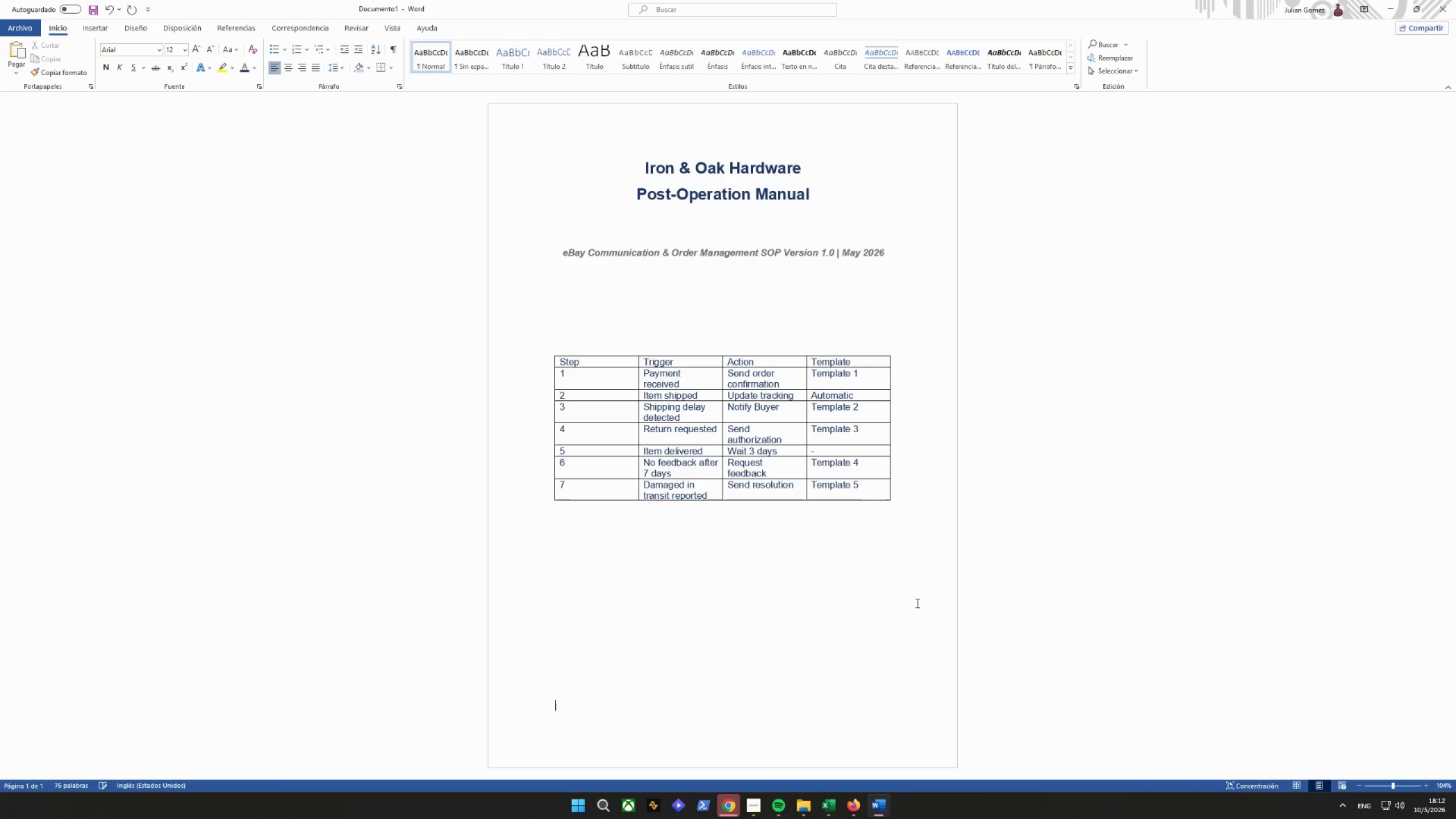 
key(Enter)
 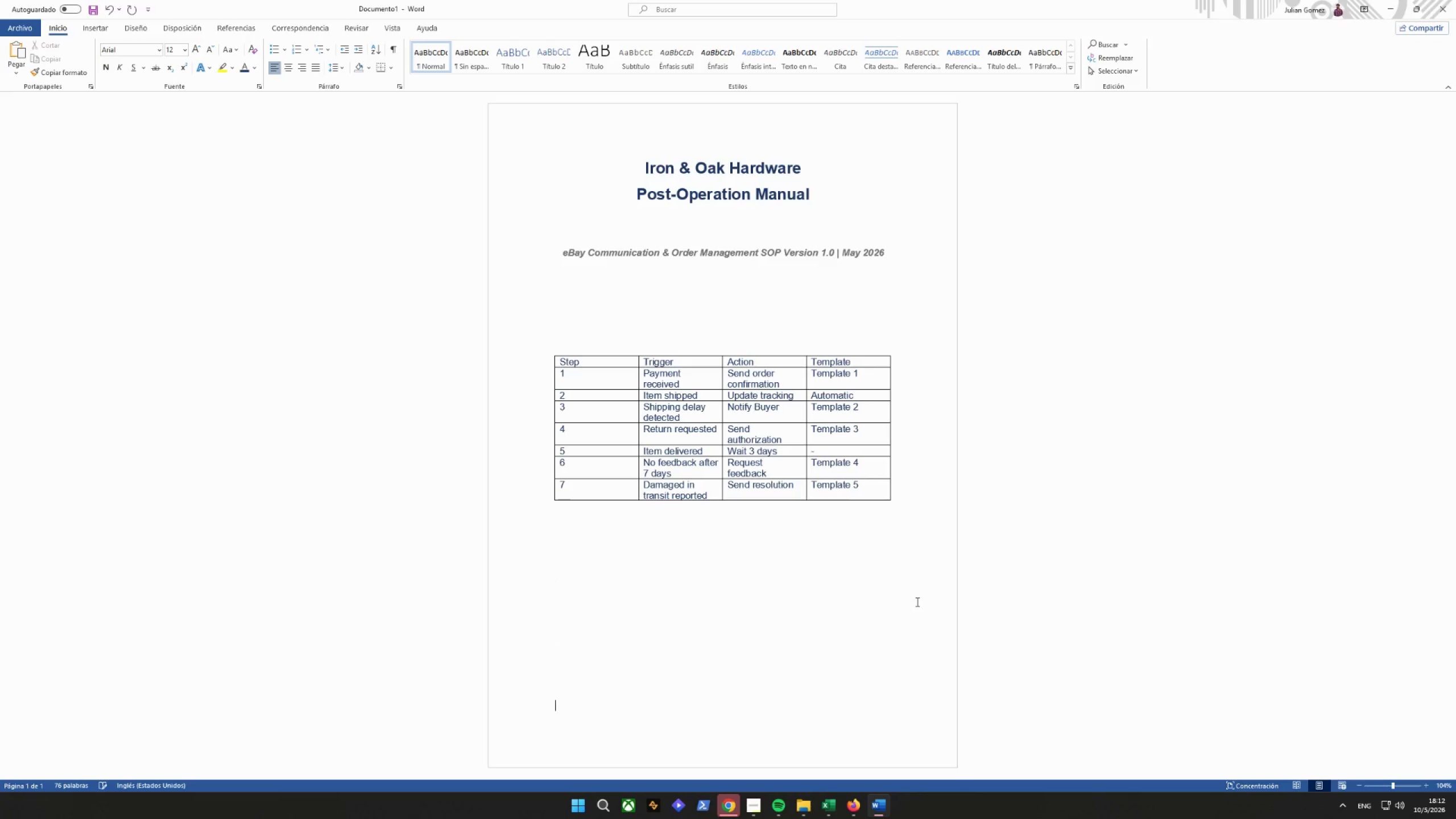 
key(Enter)
 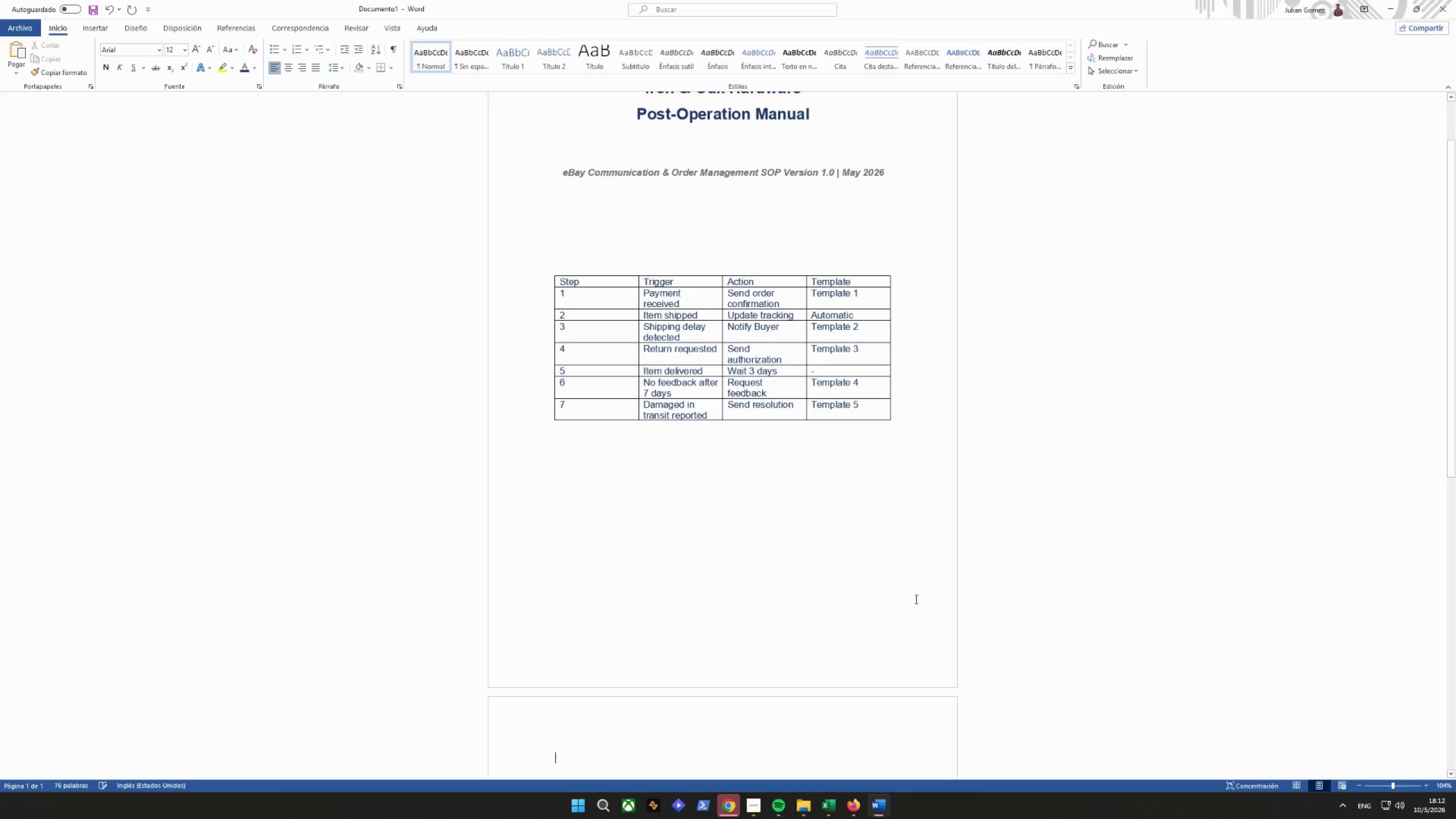 
scroll: coordinate [878, 552], scroll_direction: down, amount: 19.0
 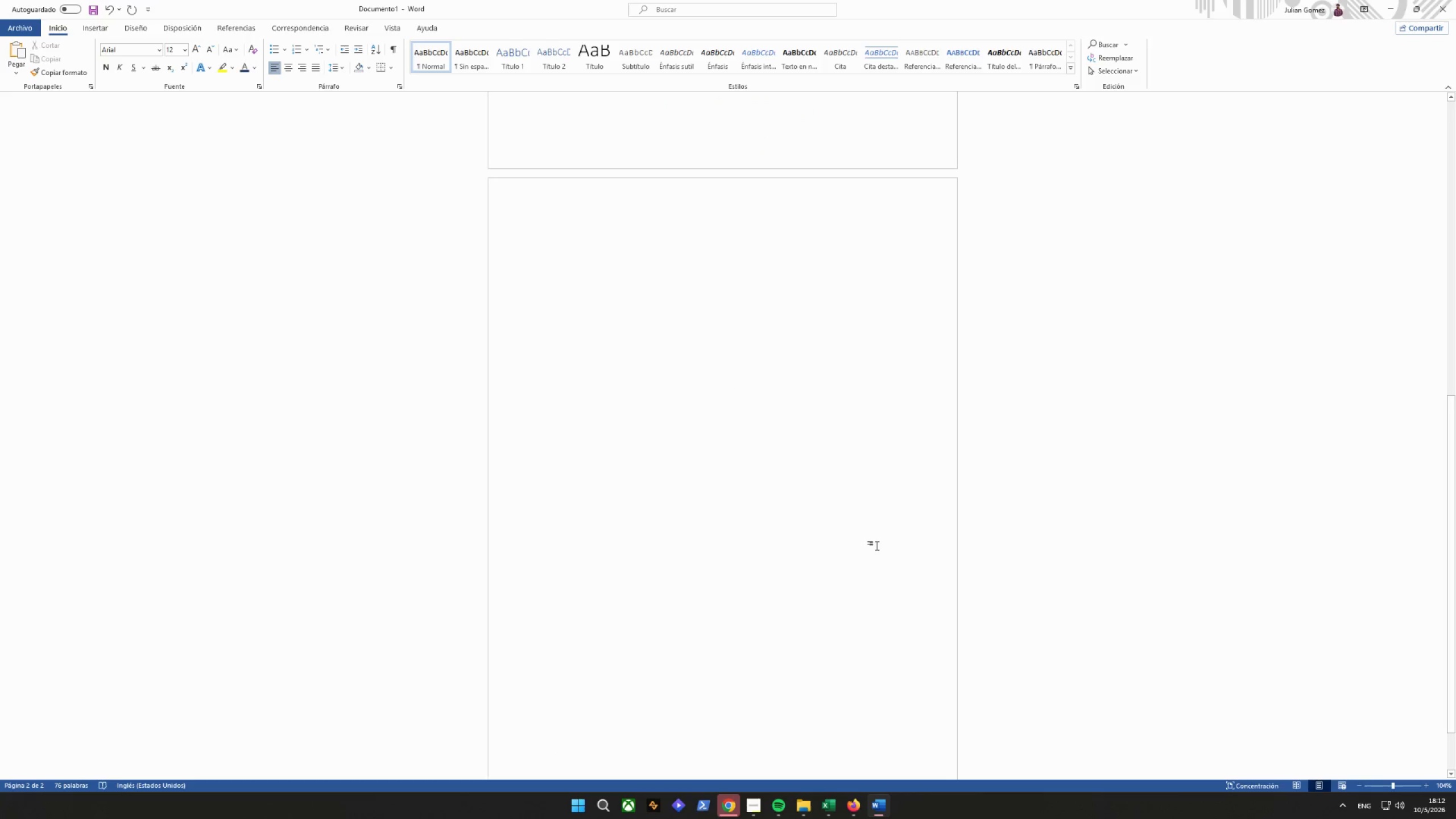 
type(Template1 - order )
 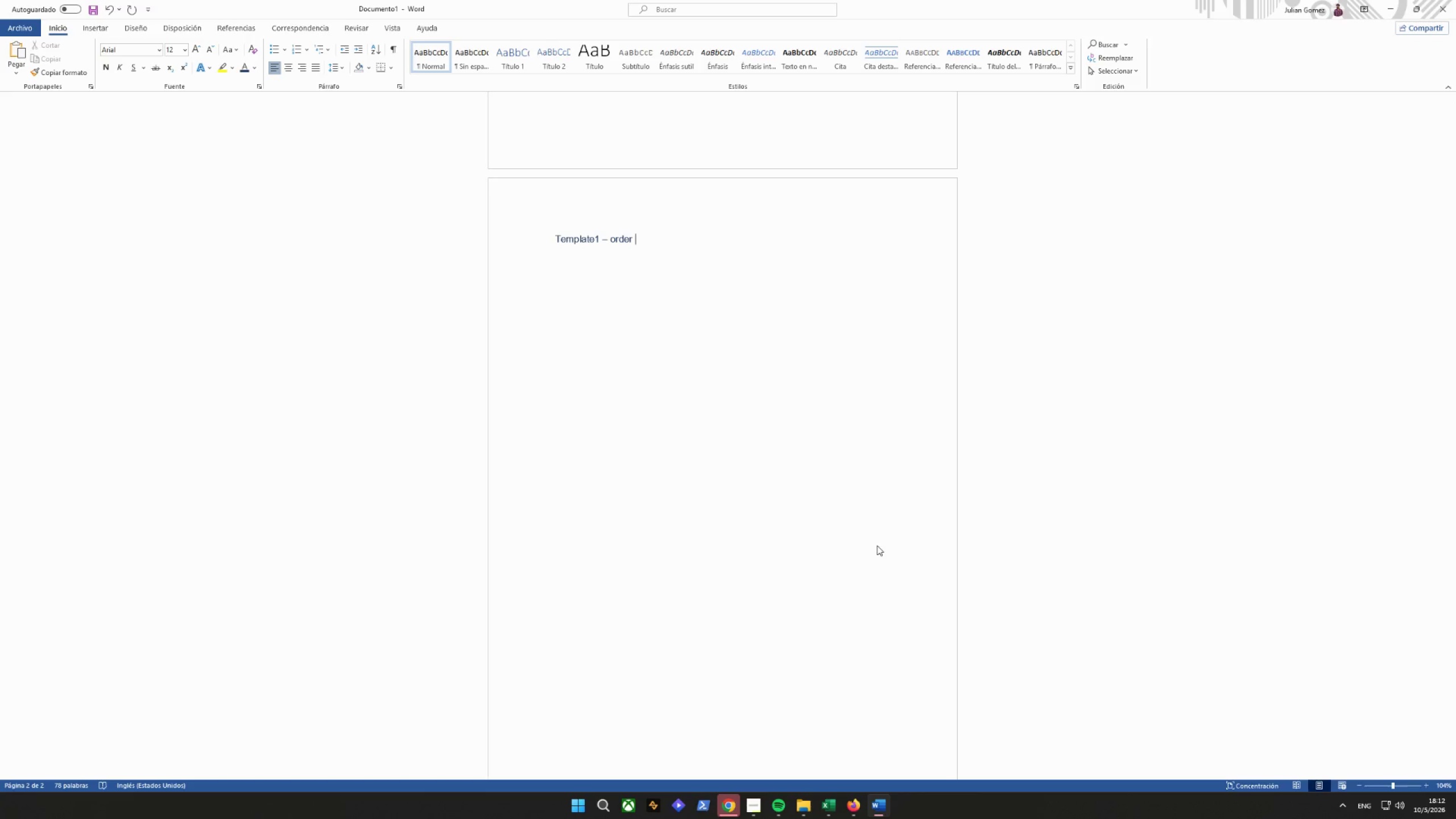 
type(confirmateio)
key(Backspace)
key(Backspace)
key(Backspace)
type(Orcde)
key(Backspace)
key(Backspace)
type(er co)
key(Backspace)
key(Backspace)
type(Confirmation:L)
key(Backspace)
 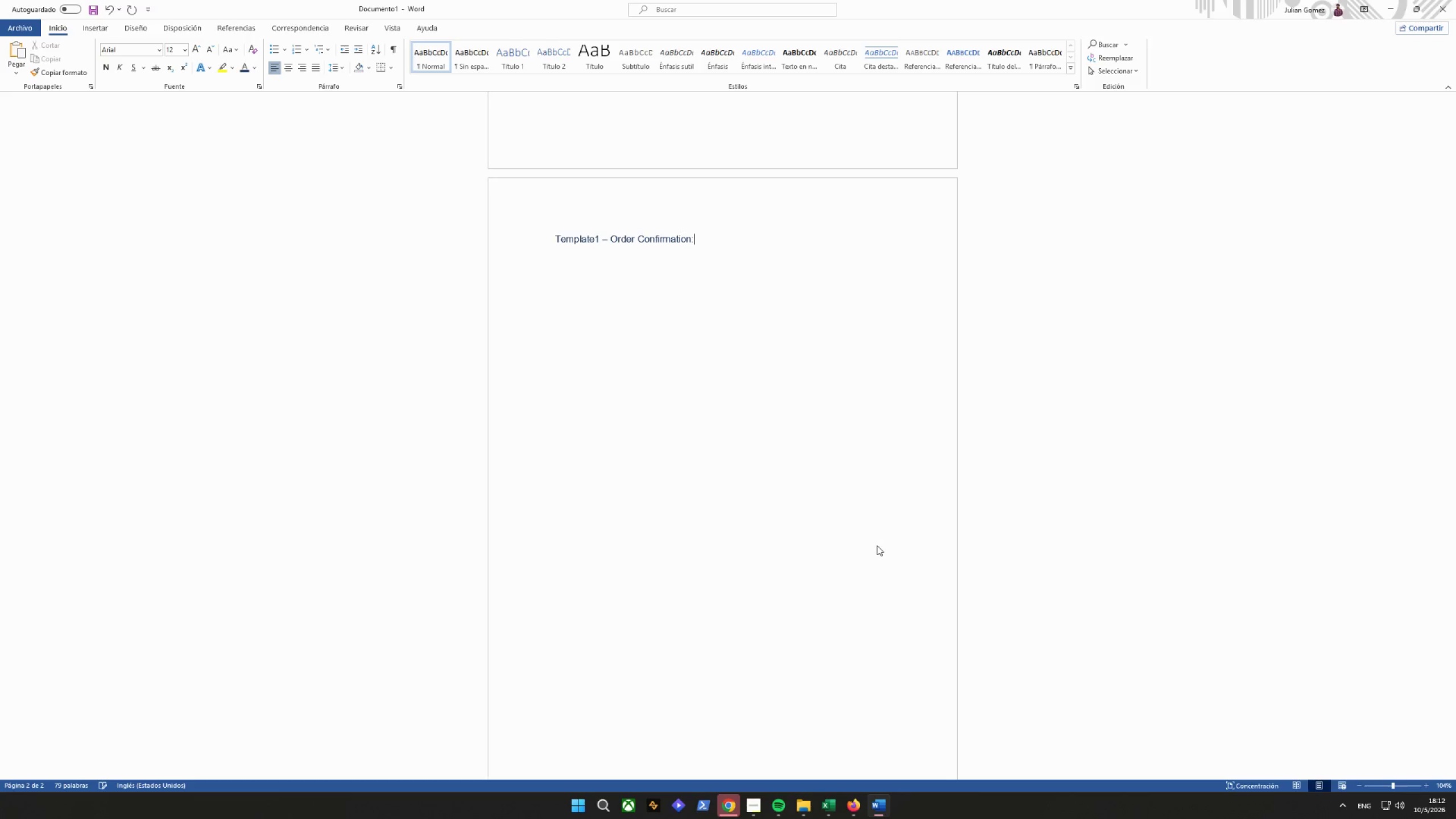 
key(Enter)
 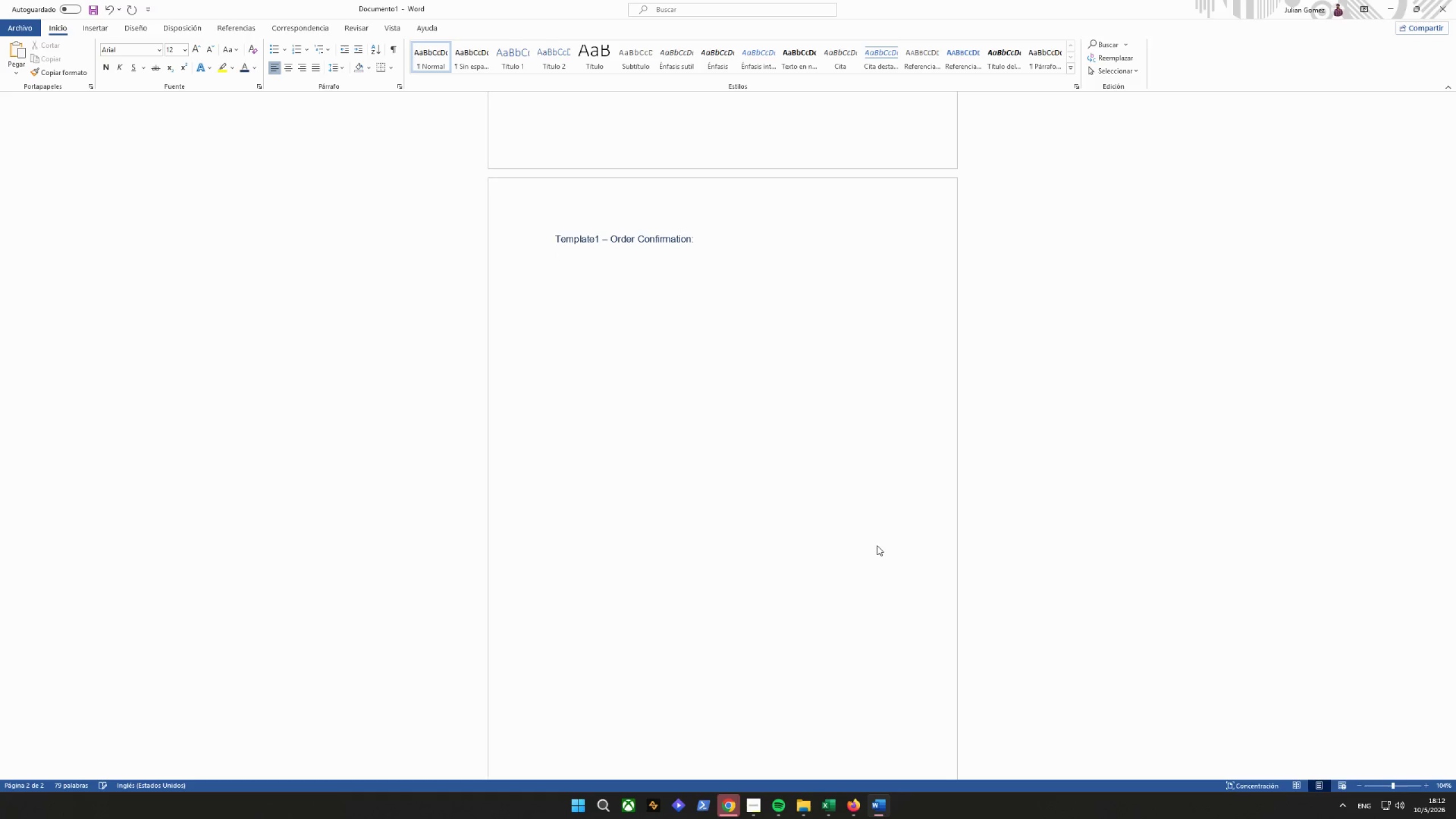 
type(d)
key(Backspace)
type(d)
key(Backspace)
type(Dear [)
key(Backspace)
type(Buyern)
key(Backspace)
type( Name})
key(Backspace)
type(])
 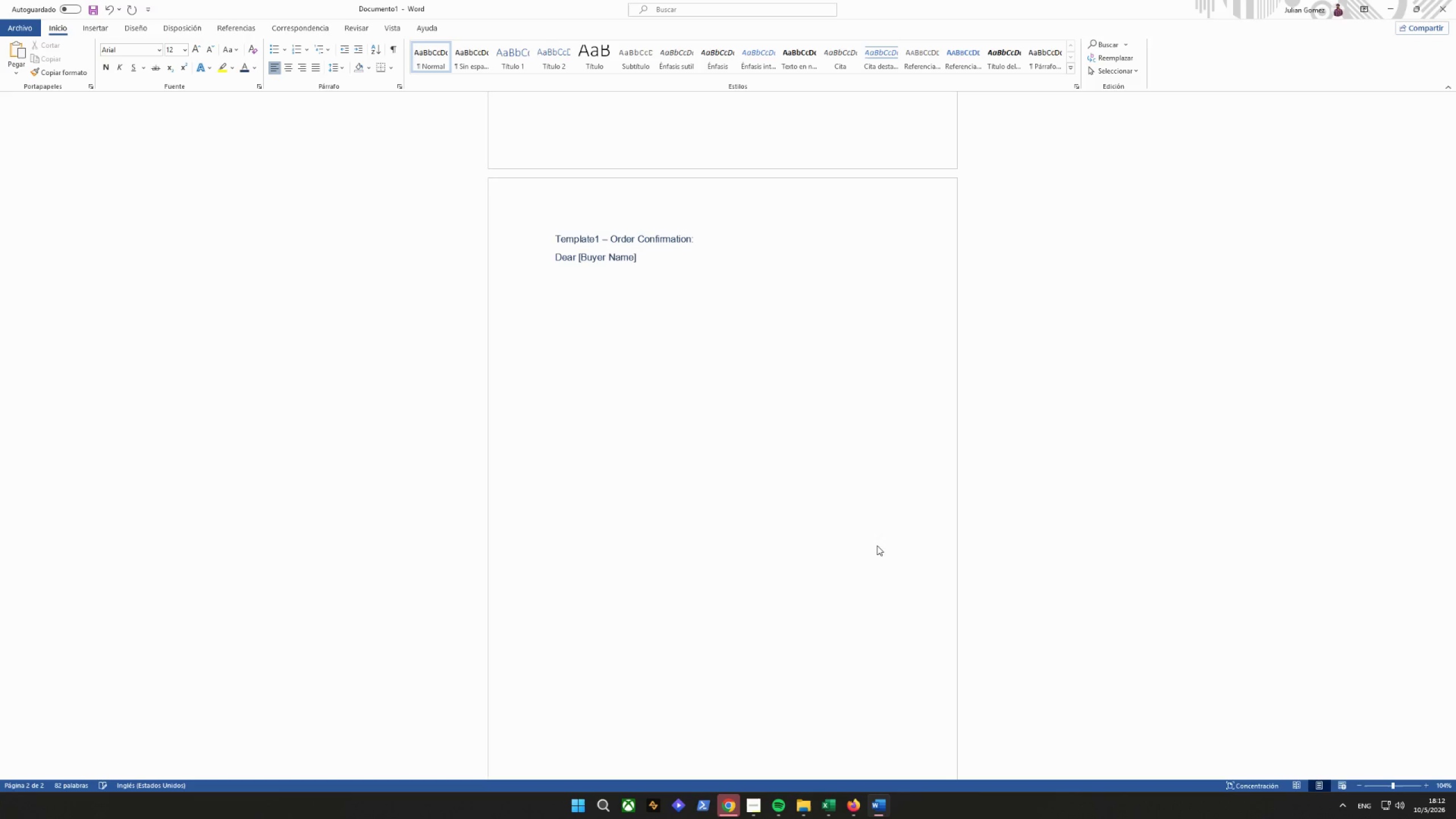 
key(Enter)
 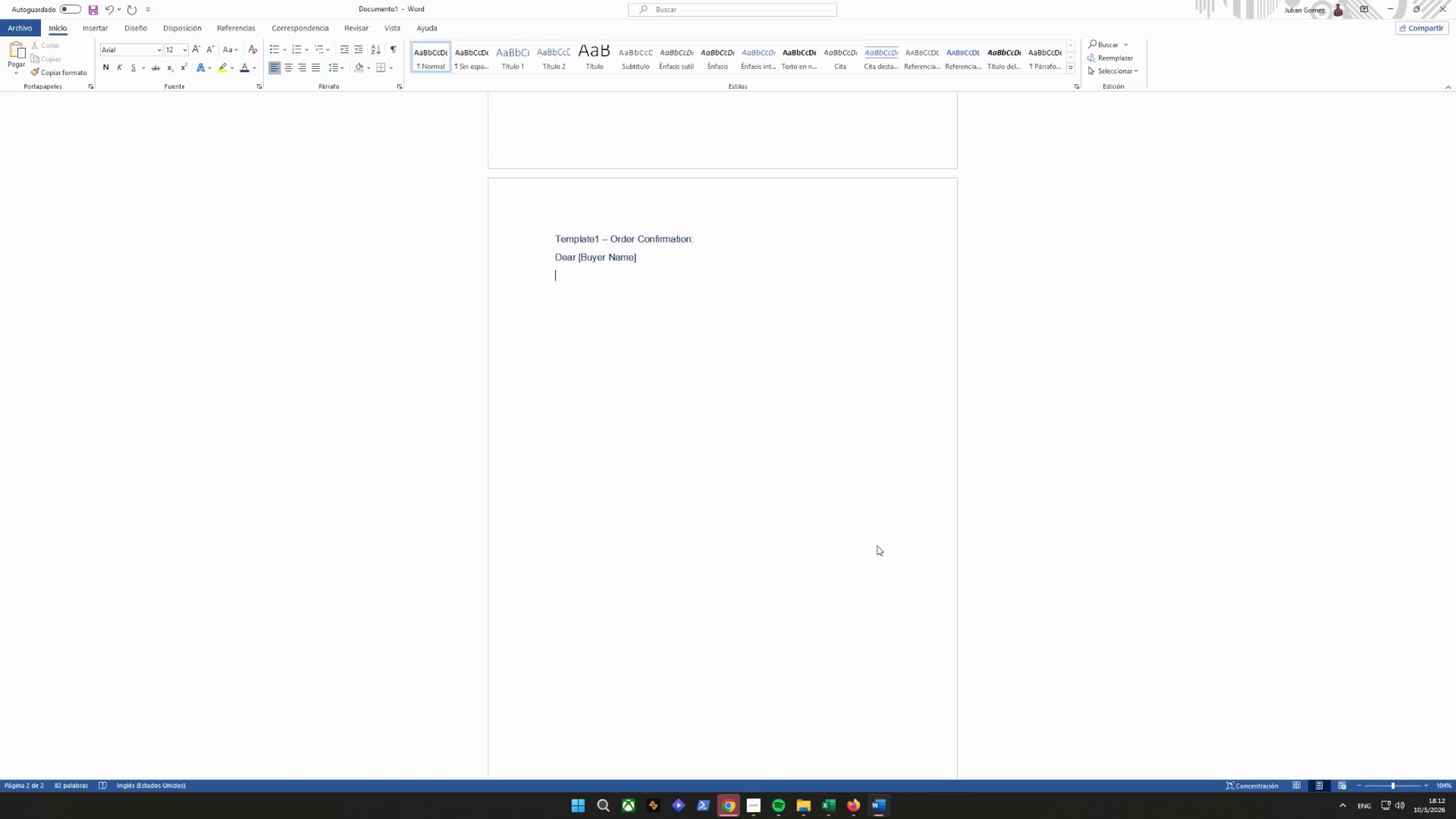 
key(Backspace)
 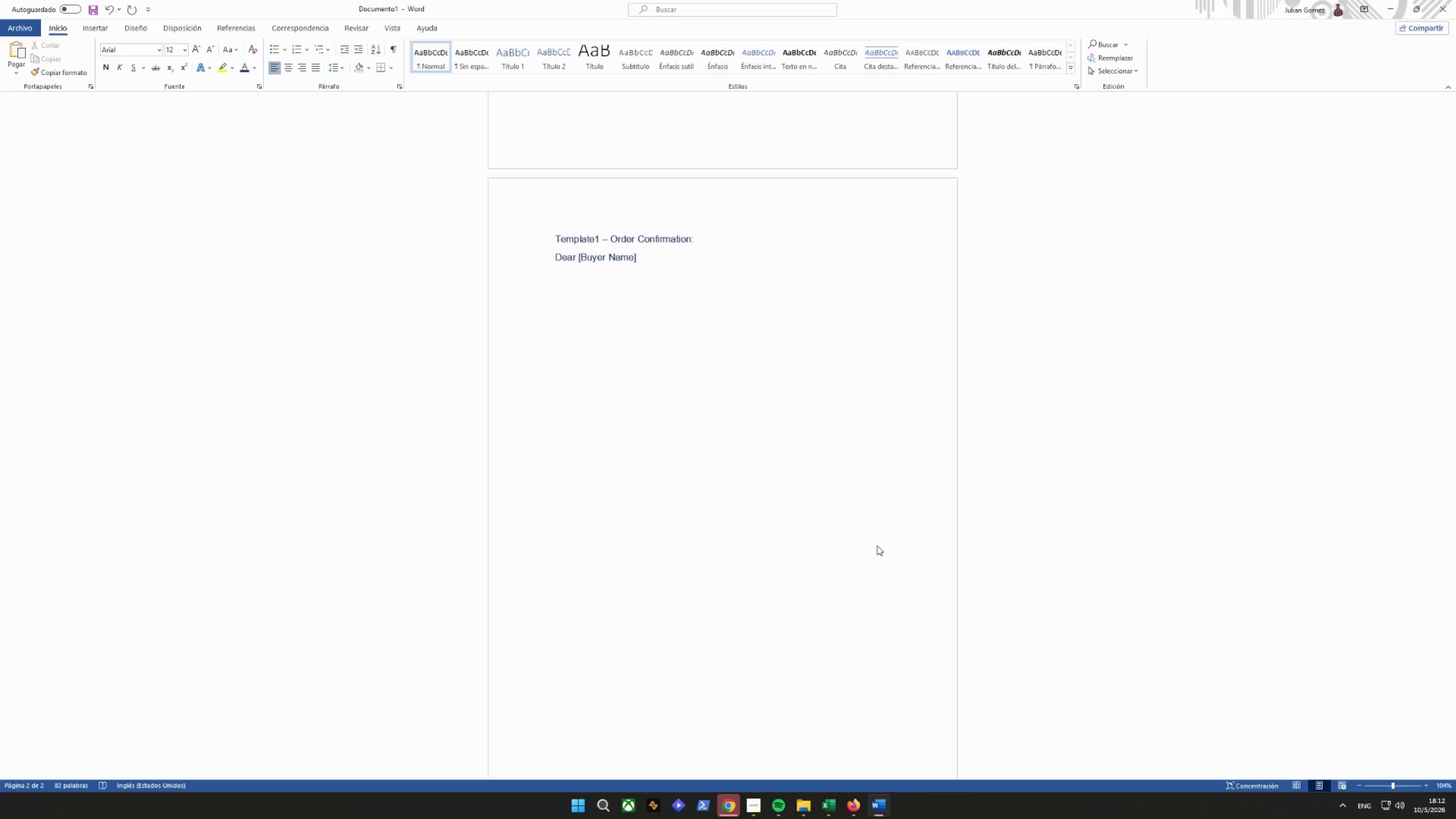 
key(Comma)
 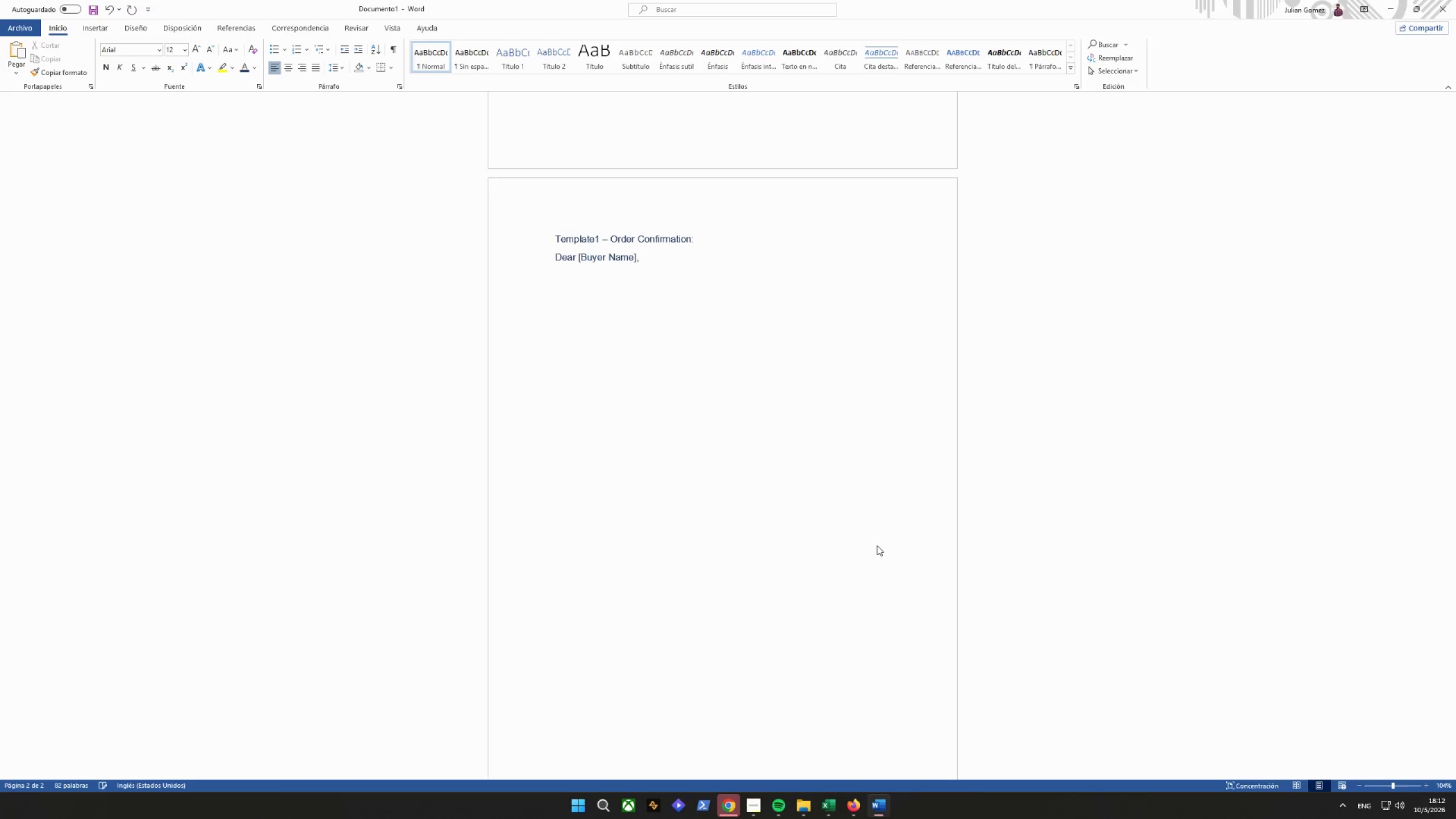 
key(Enter)
 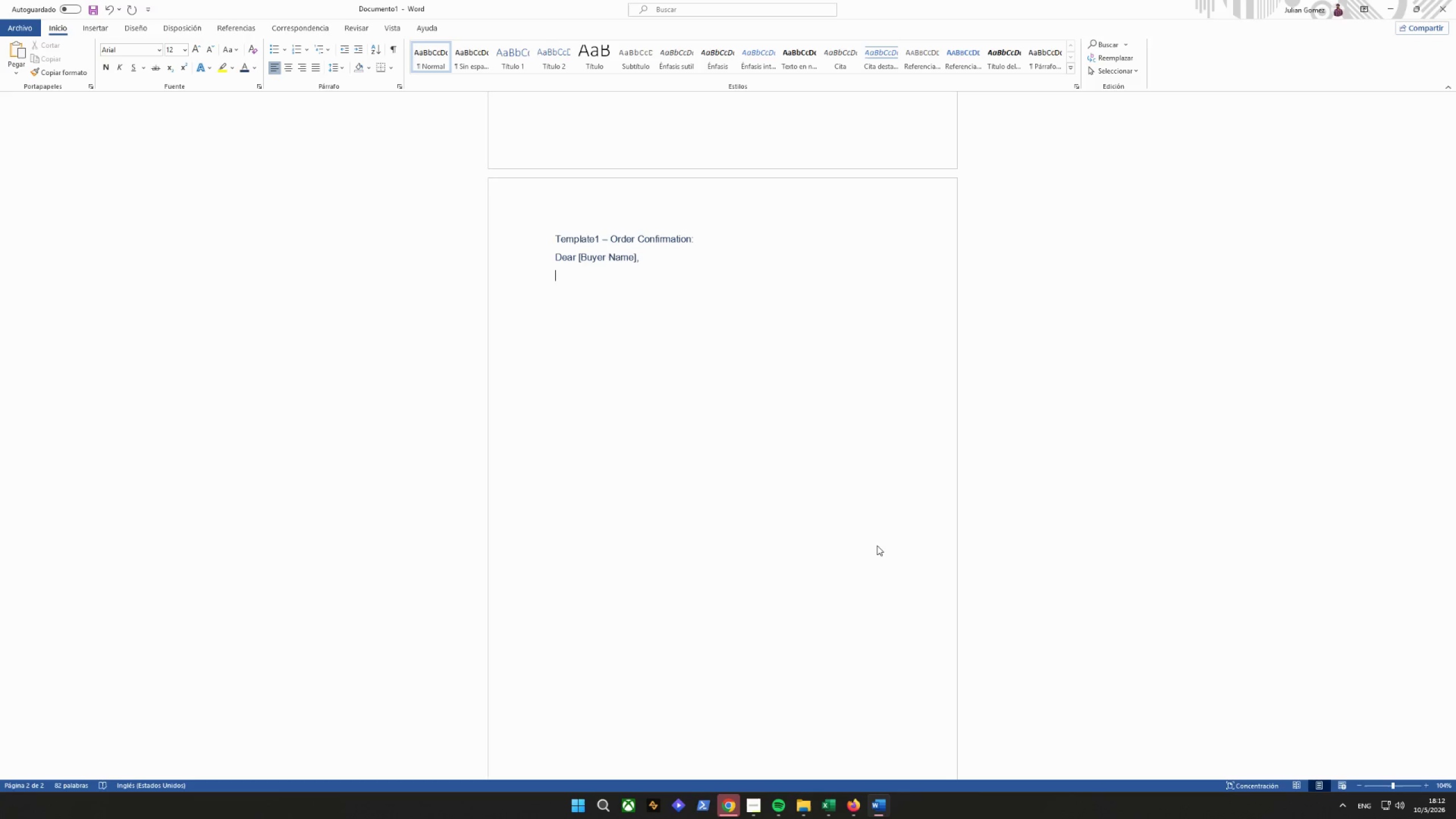 
type(Thankm)
key(Backspace)
type( you for choose)
key(Backspace)
type(ing Iron)
 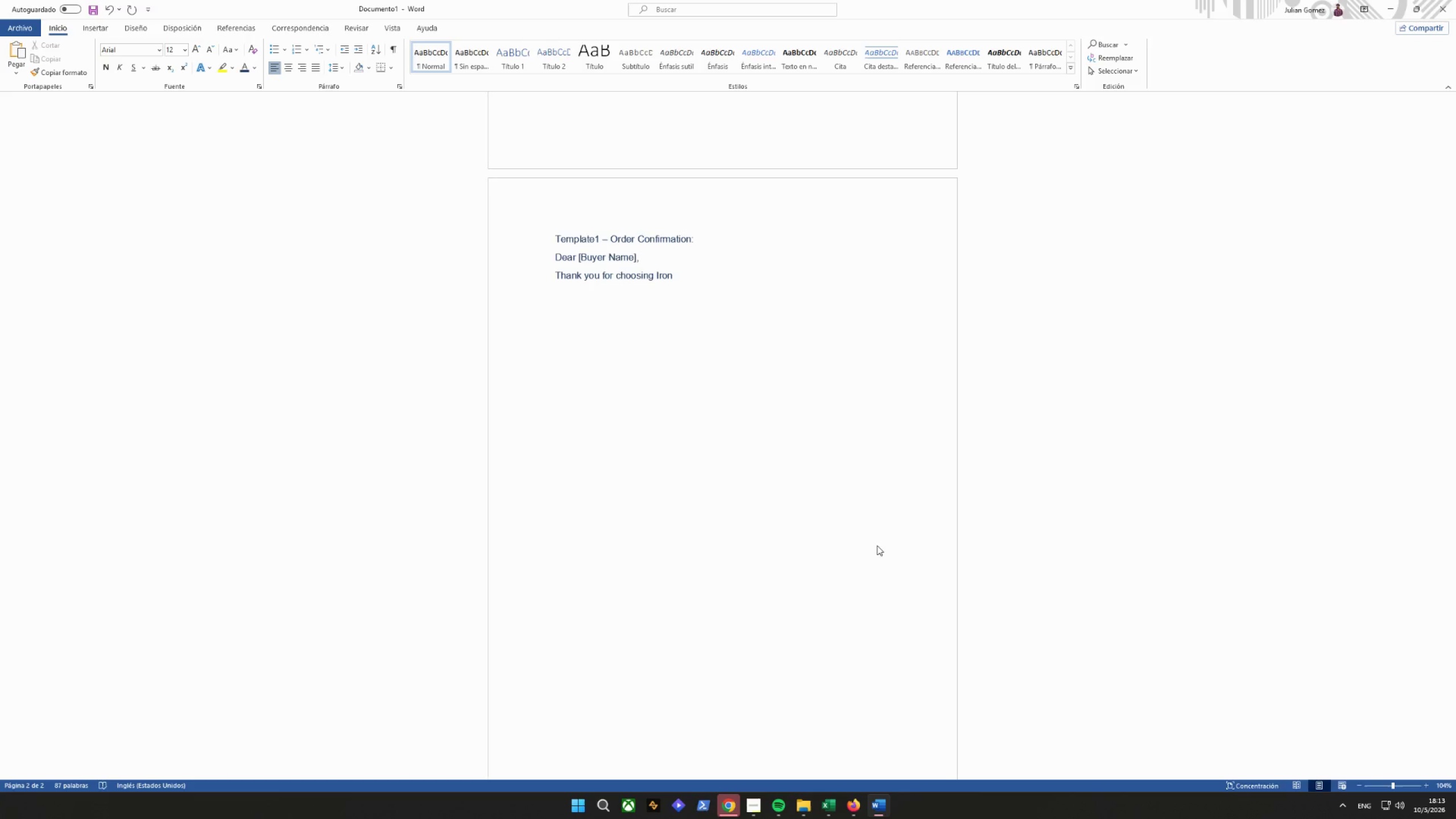 
wait(5.42)
 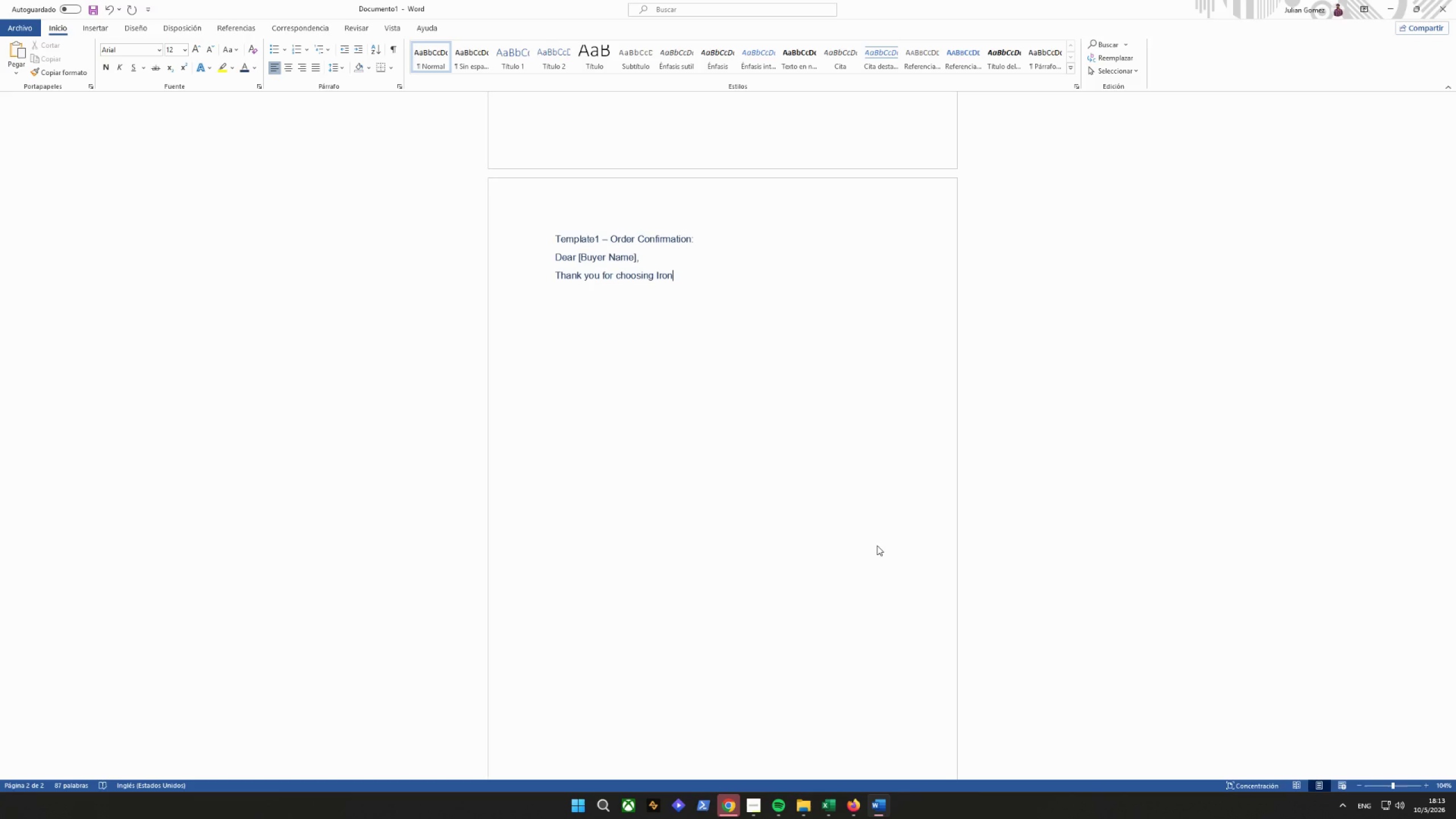 
type( & Oak Hardwarte)
key(Backspace)
key(Backspace)
type(re )
key(Backspace)
key(Backspace)
key(Backspace)
type(e )
key(Backspace)
type(/)
key(Backspace)
type(. )
key(Backspace)
 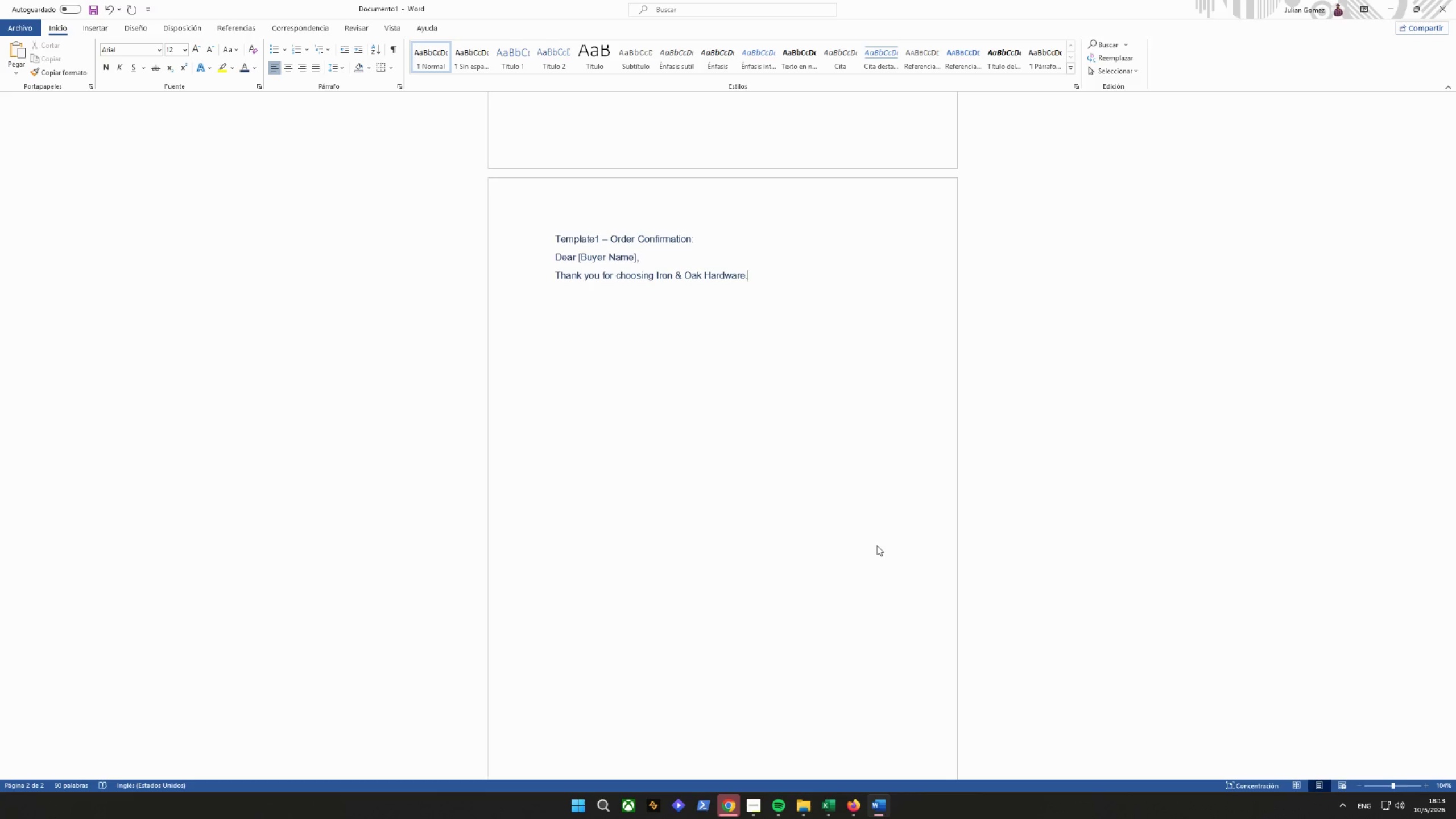 
key(Enter)
 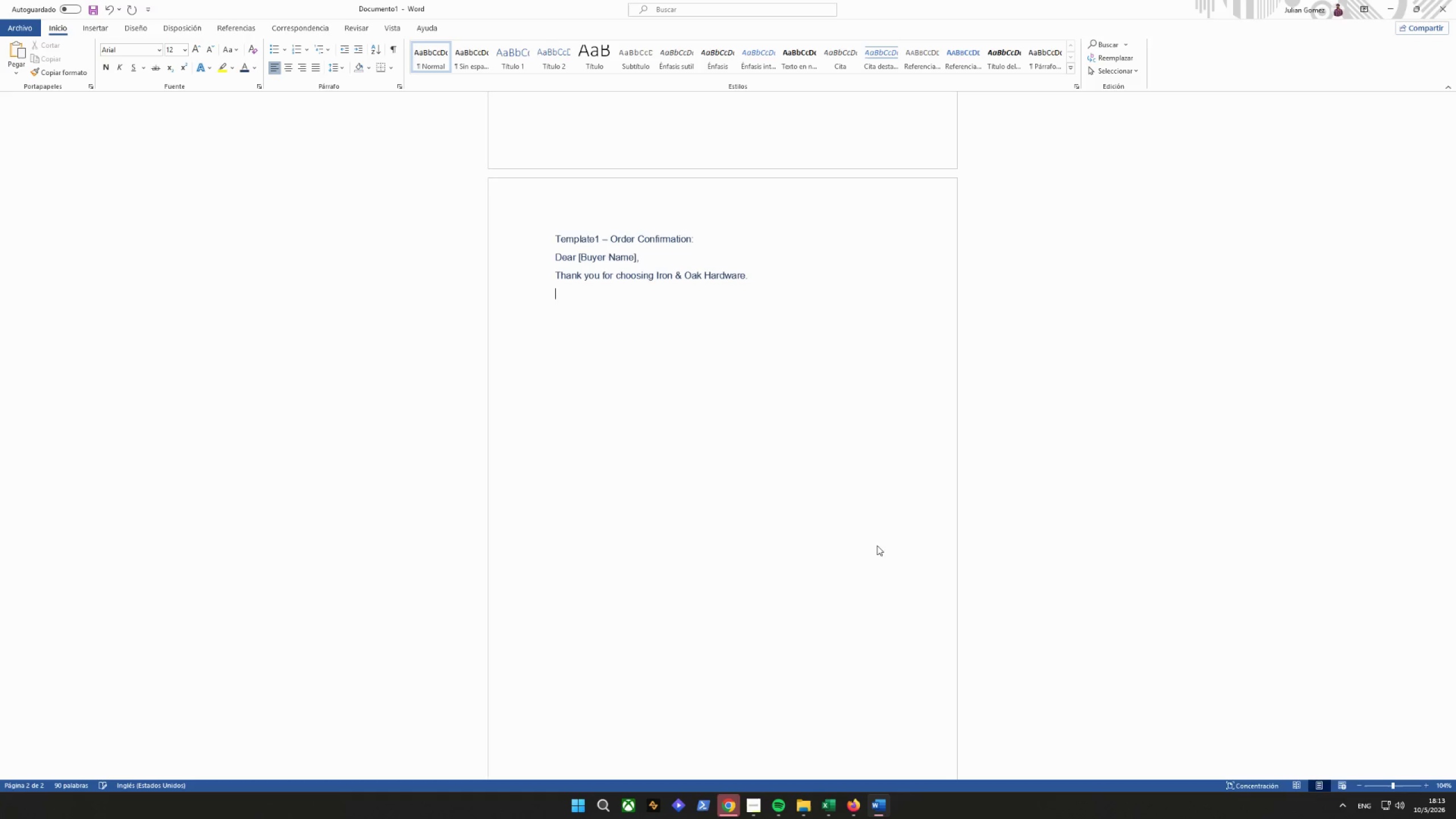 
type(Yotr)
key(Backspace)
key(Backspace)
type(ur order for [lis)
key(Backspace)
key(Backspace)
key(Backspace)
type(t)
key(Backspace)
type(itemtit)
key(Backspace)
key(Backspace)
key(Backspace)
type( title] has ben)
key(Backspace)
type(en confirmed and )
 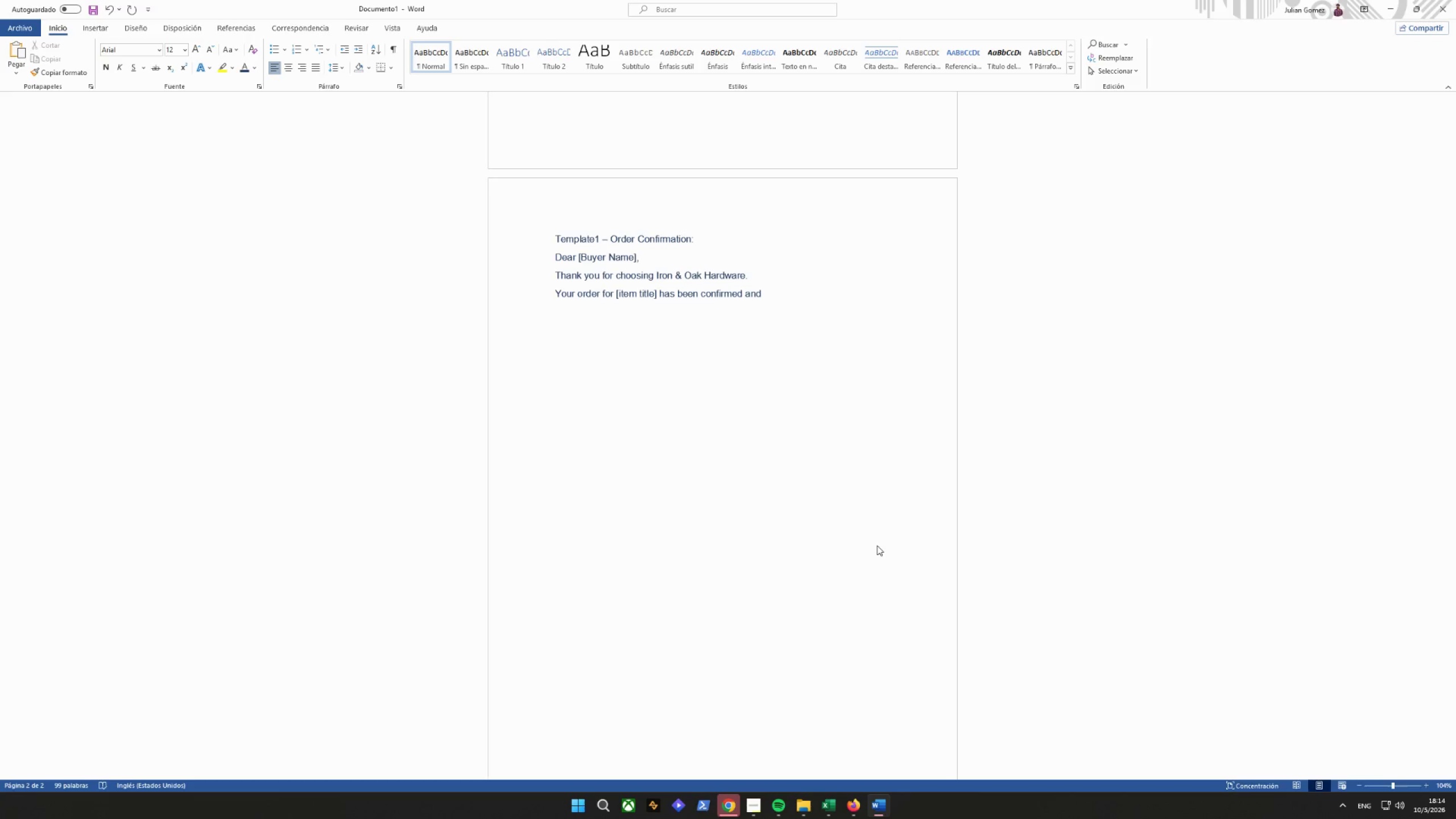 
wait(8.2)
 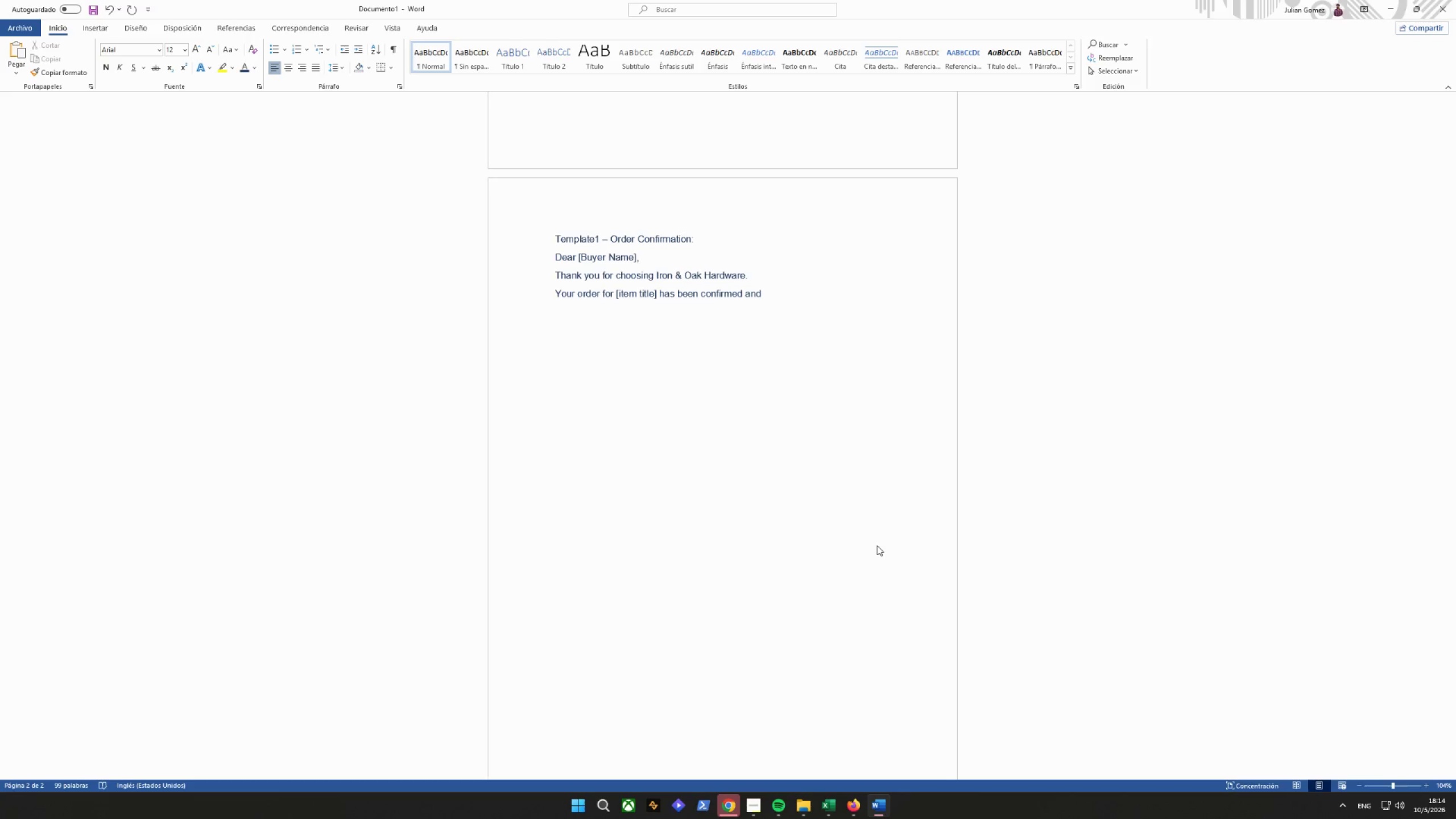 
type(is be)
 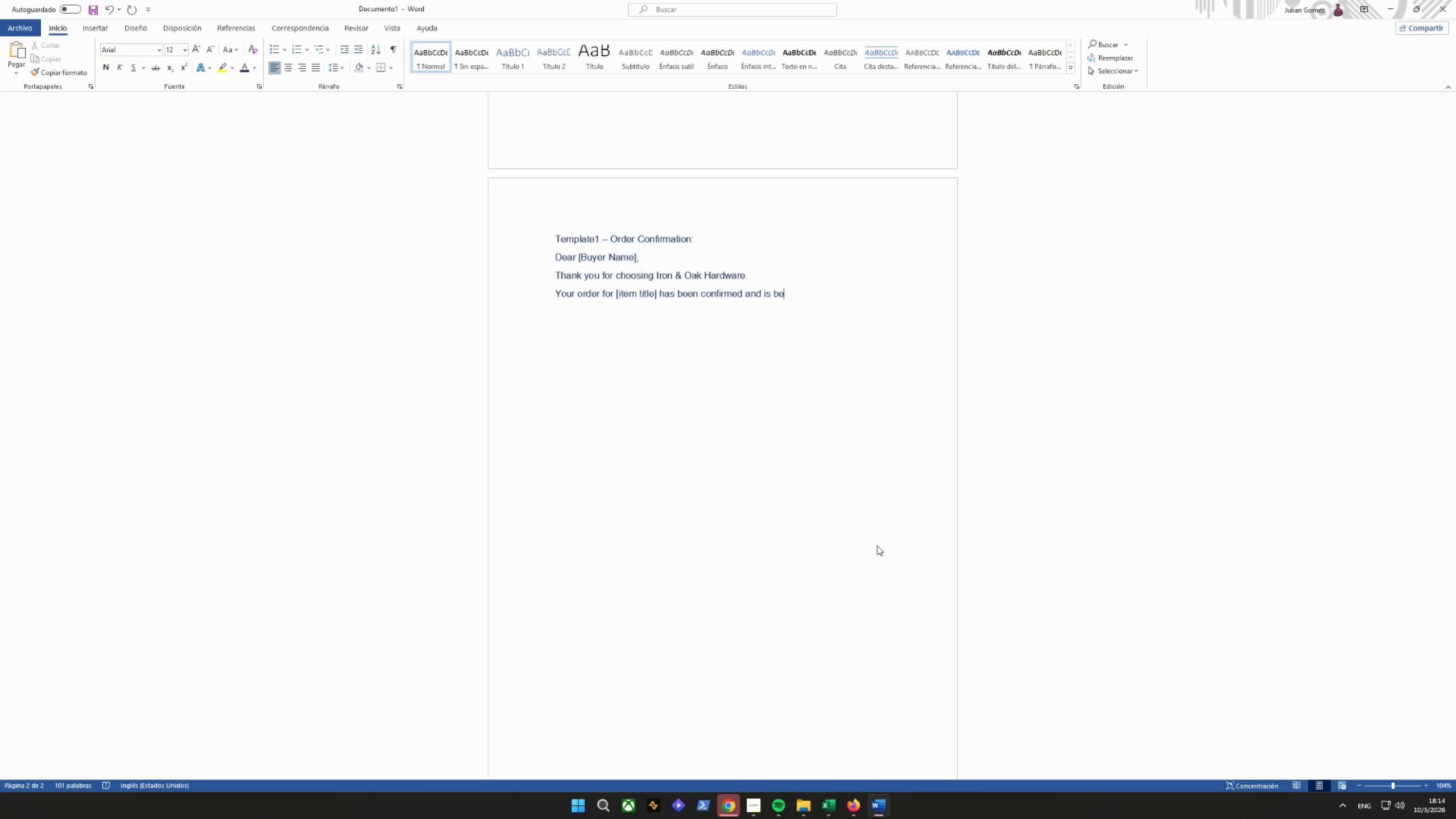 
wait(53.36)
 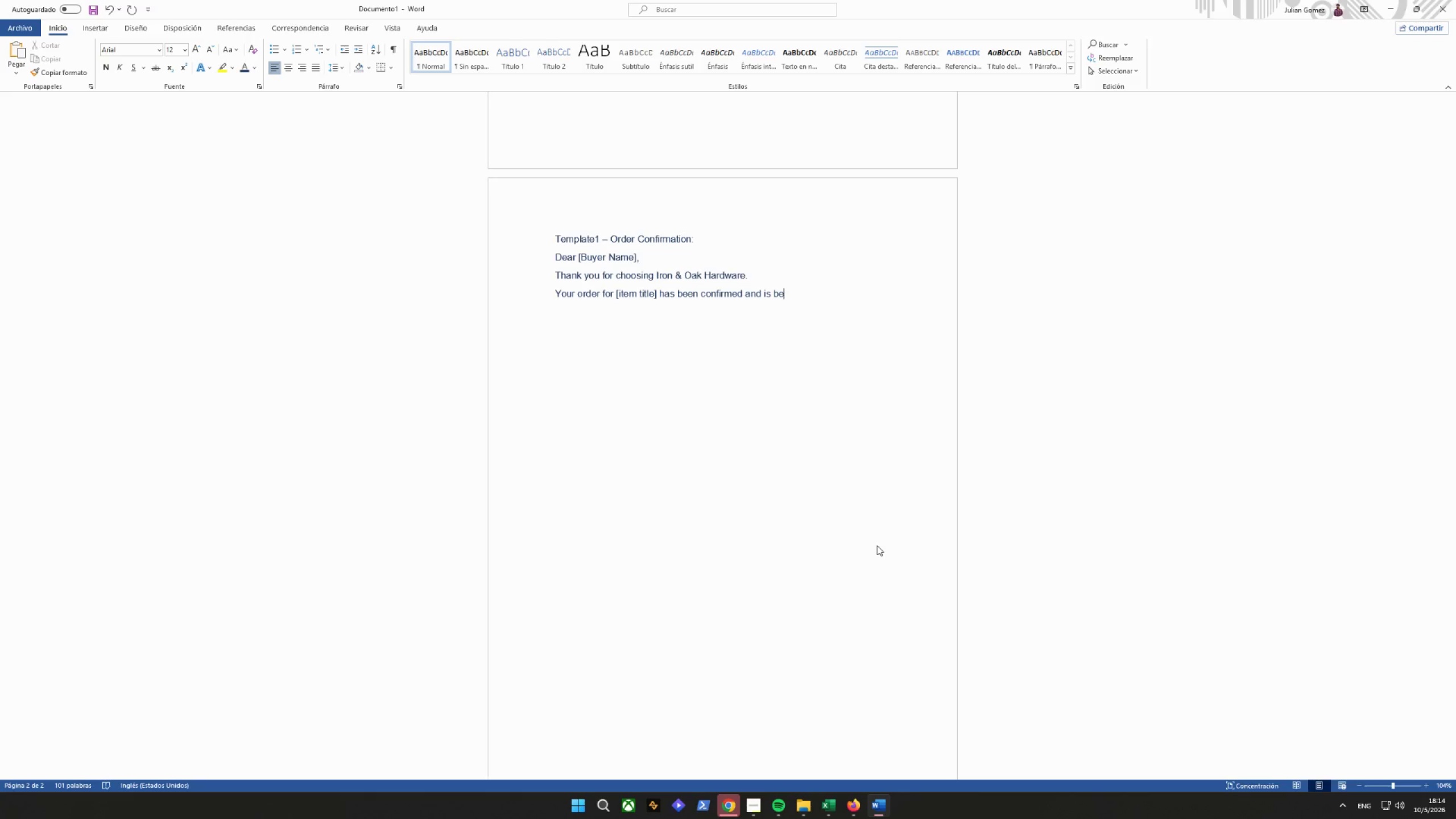 
type(en confirmed )
 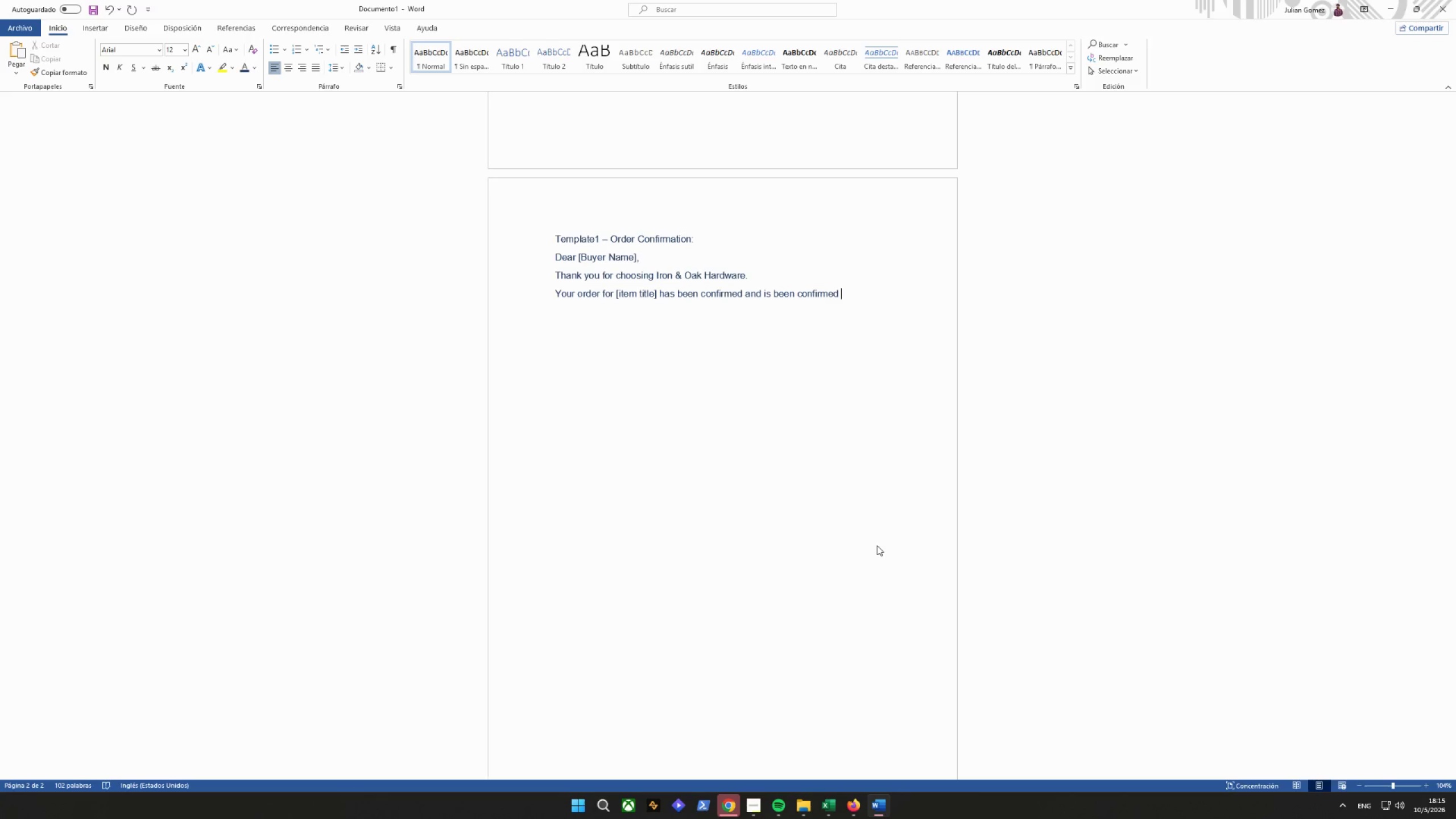 
key(Backspace)
 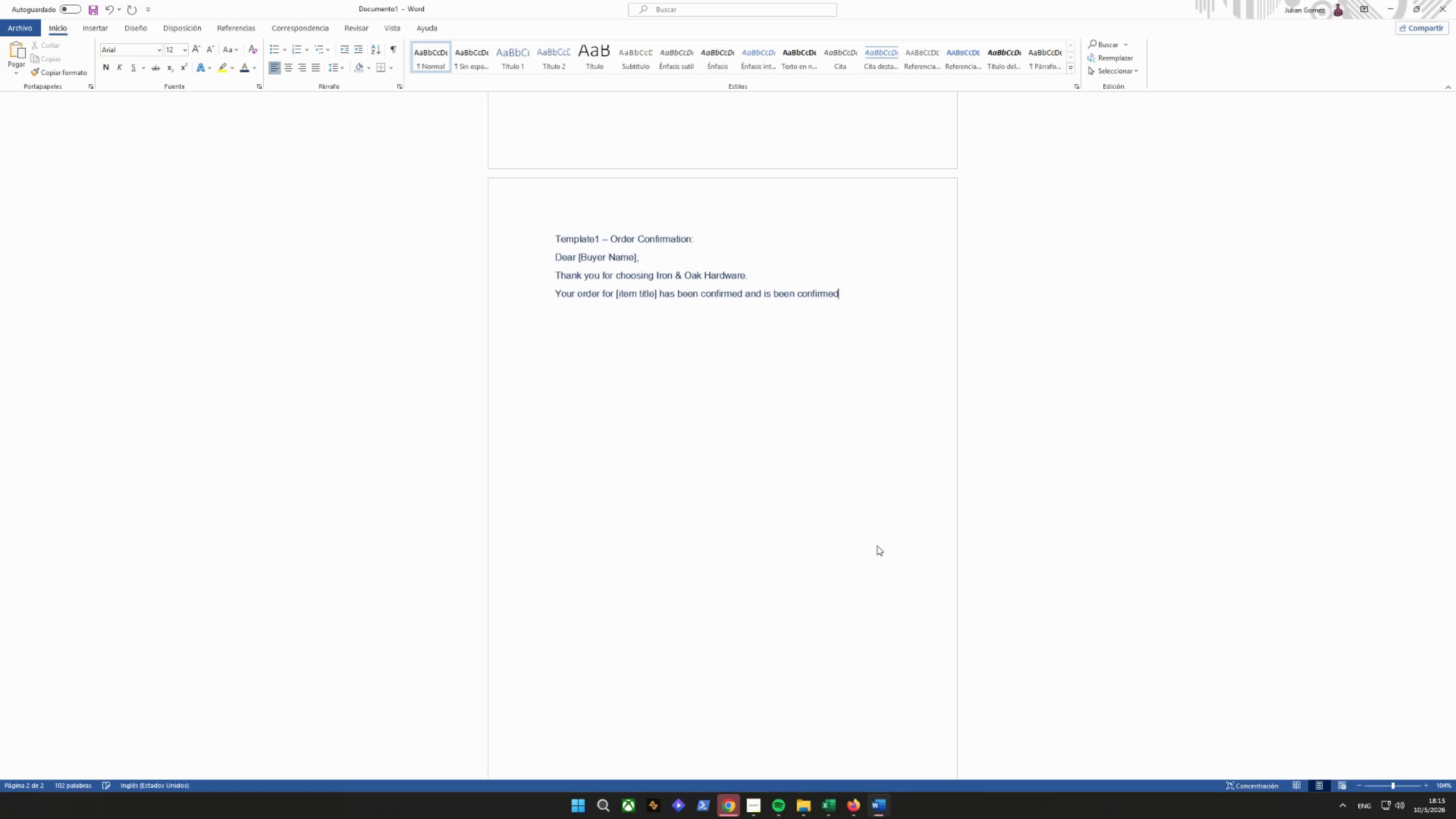 
key(Backspace)
 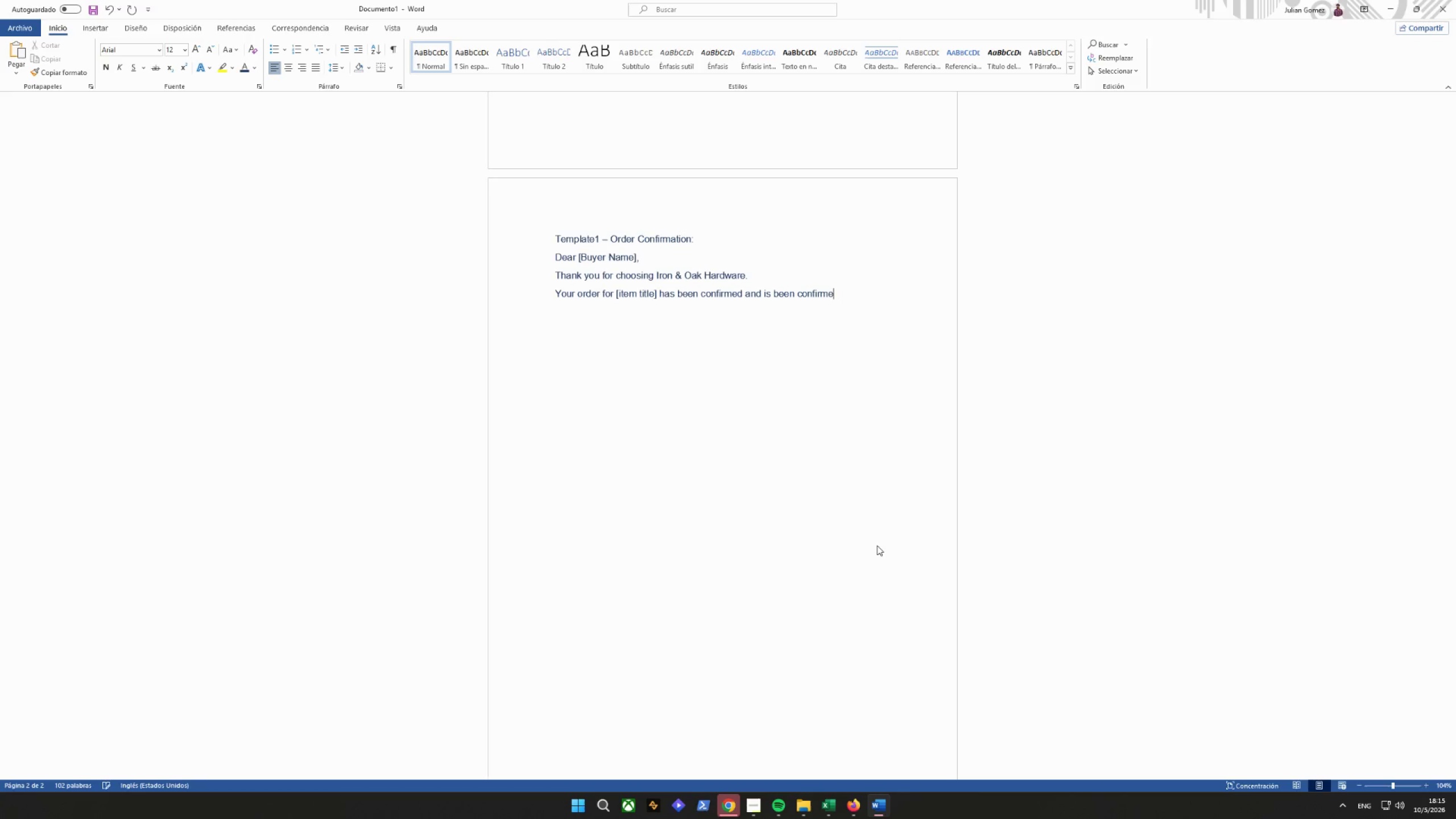 
key(Backspace)
 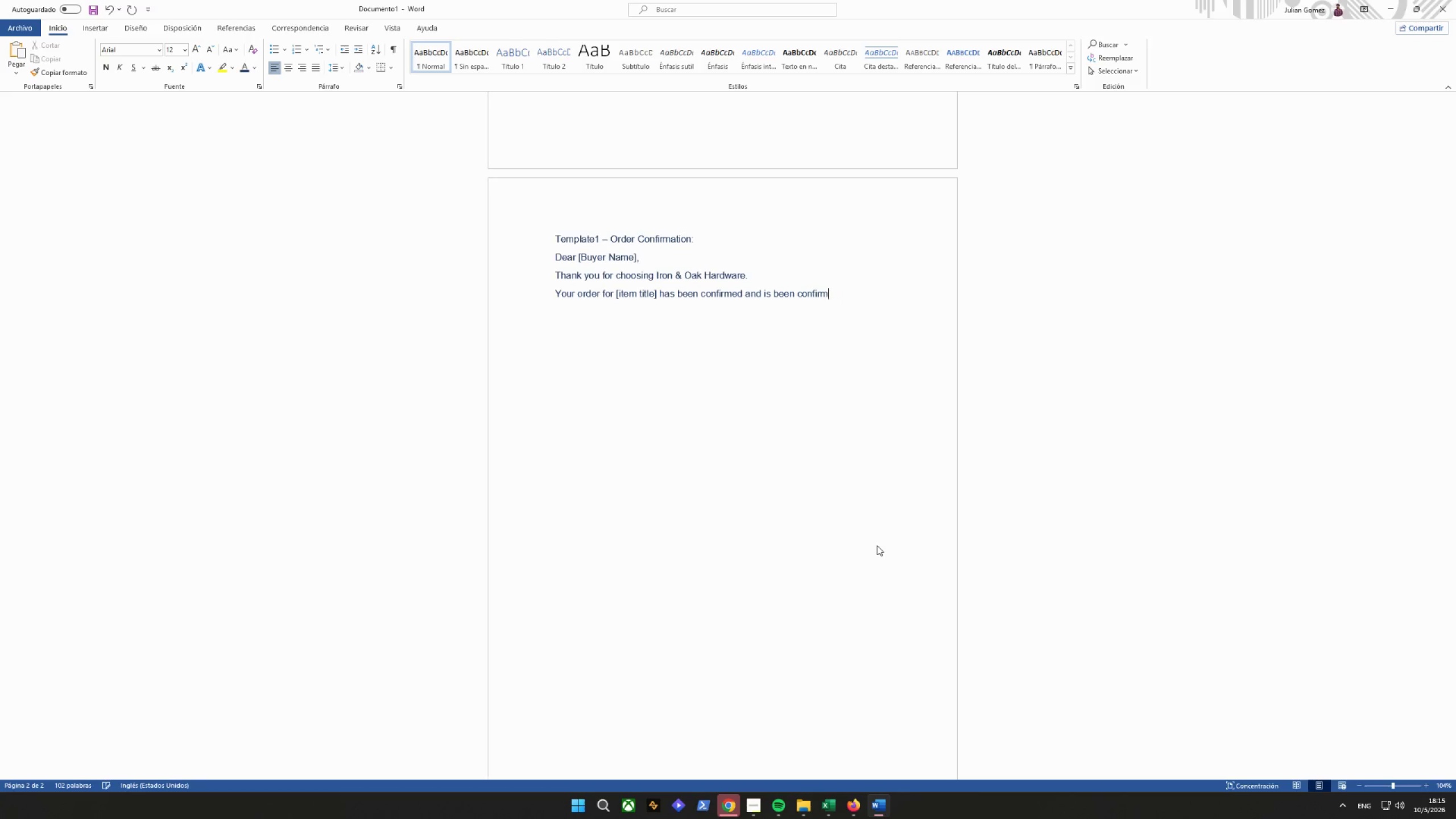 
hold_key(key=Backspace, duration=0.92)
 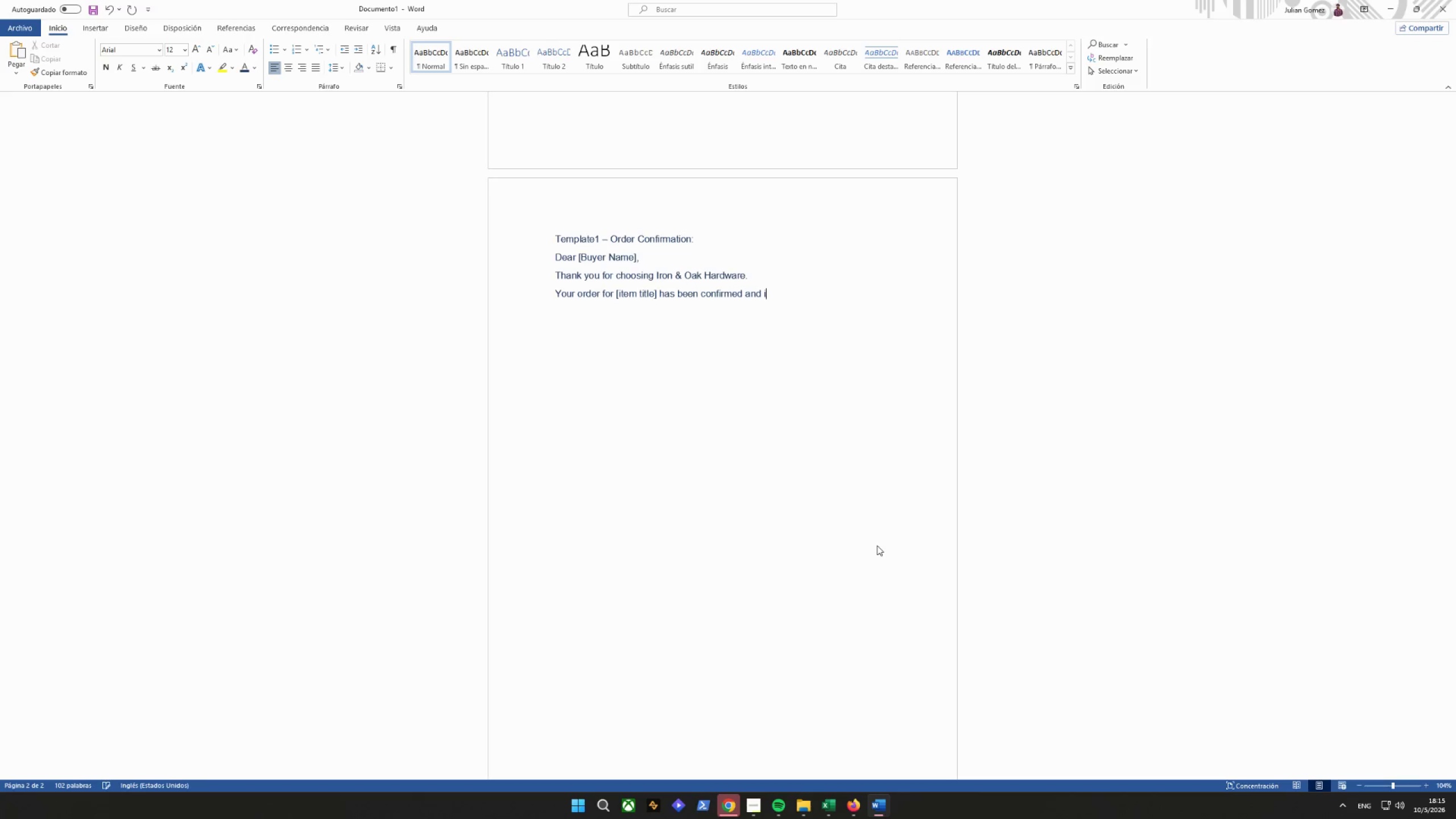 
key(Backspace)
 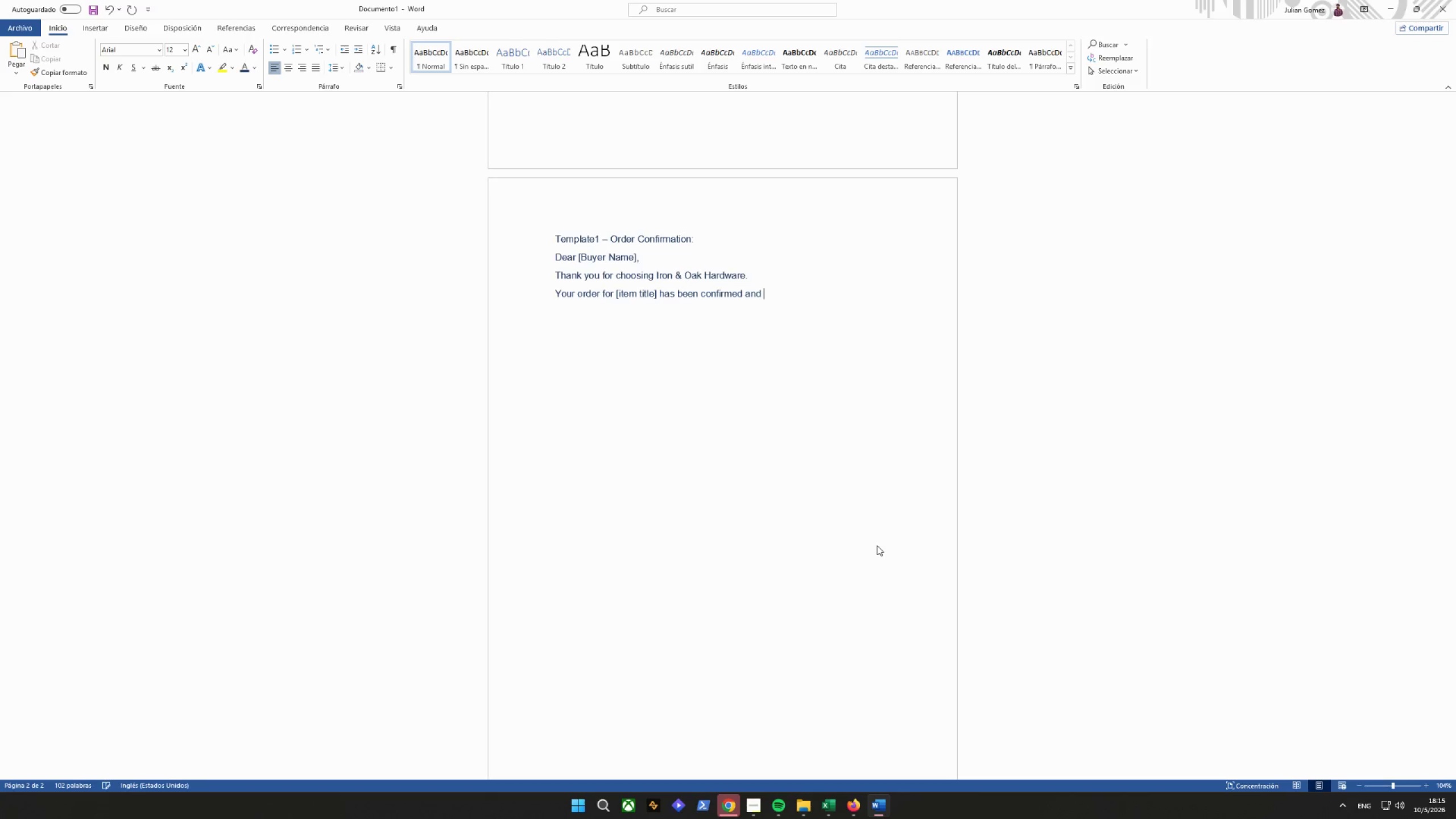 
key(Backspace)
 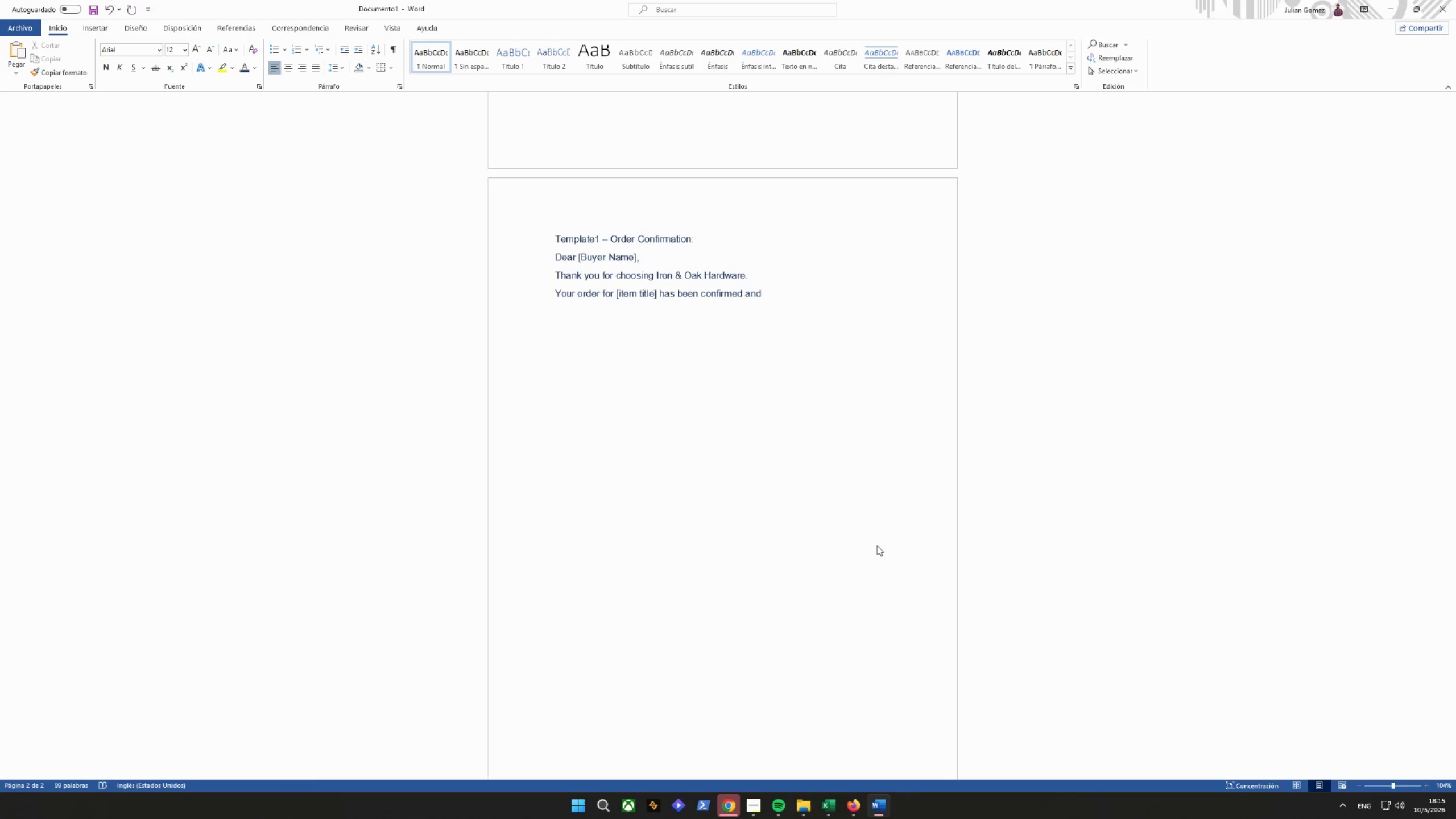 
key(Space)
 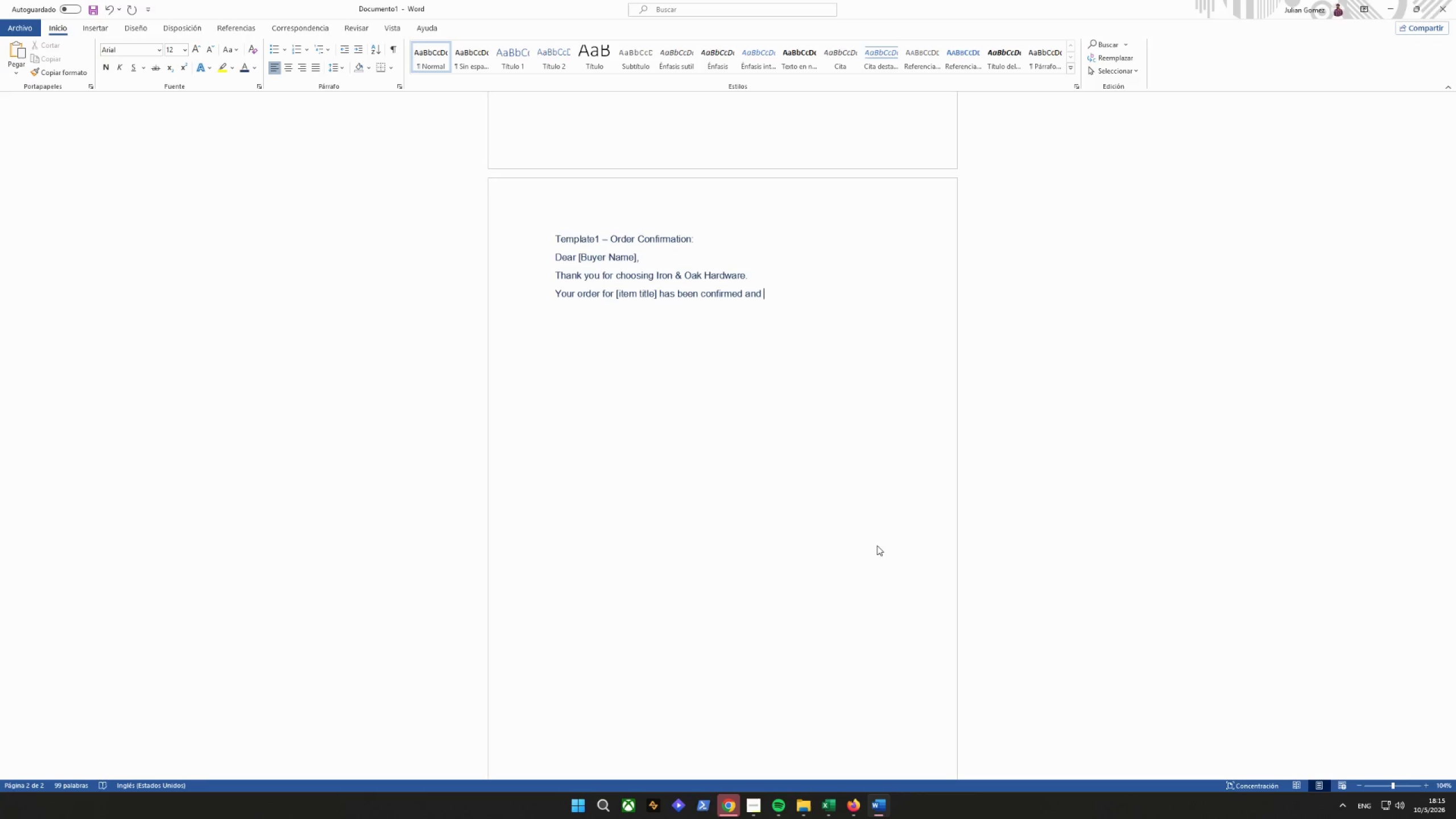 
type(is being carefully prepared by our artisan.)
key(Backspace)
type( team E)
key(Backspace)
key(Backspace)
type(. )
key(Backspace)
key(Backspace)
type(. Each piu)
key(Backspace)
type(ece is hand )
key(Backspace)
type(- )
key(Backspace)
key(Backspace)
type( - )
key(Backspace)
key(Backspace)
key(Backspace)
type(-inspi)
key(Backspace)
key(Backspace)
type(pecrte)
key(Backspace)
key(Backspace)
type(ed before shipping. P)
key(Backspace)
 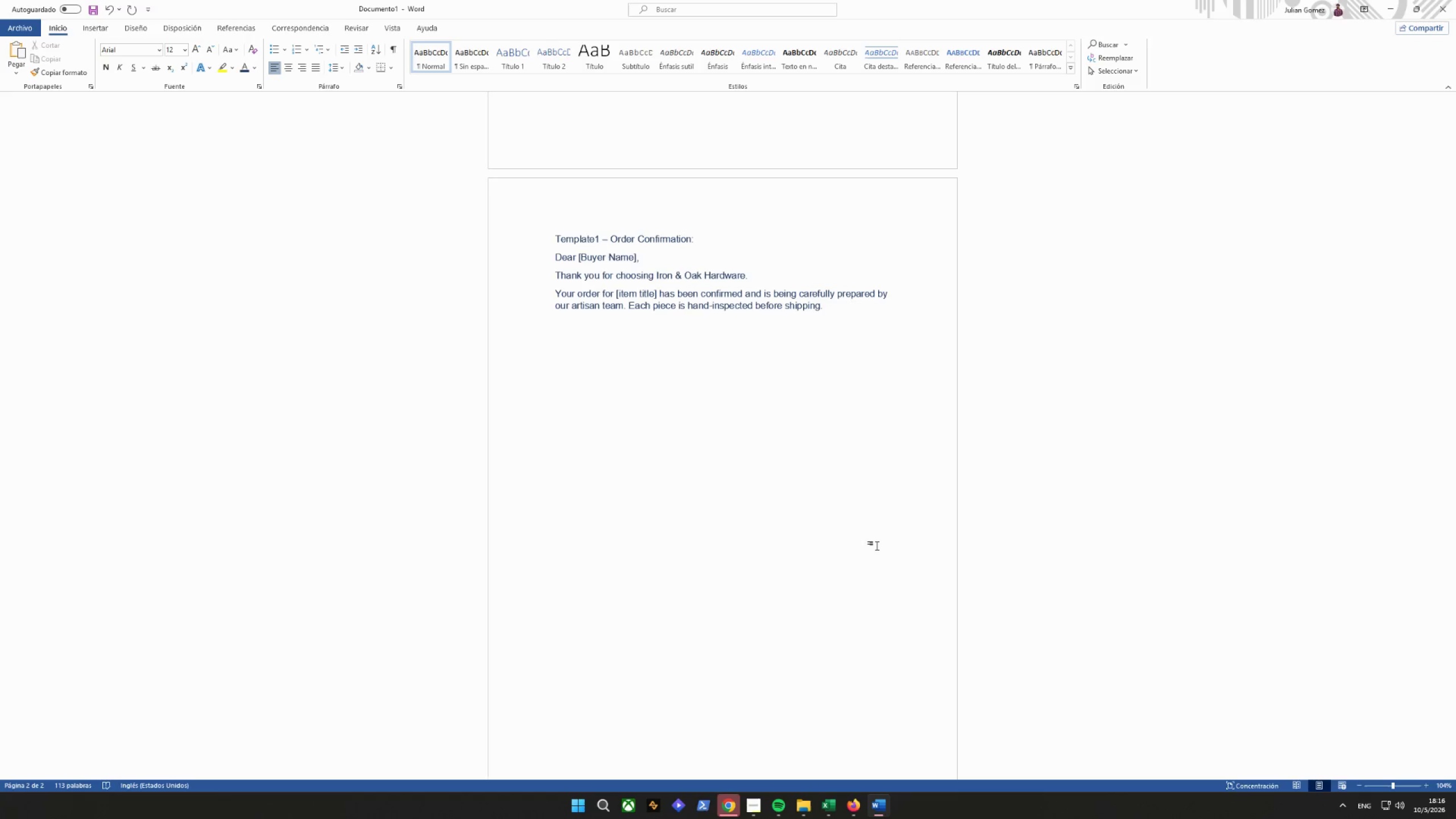 
key(Enter)
 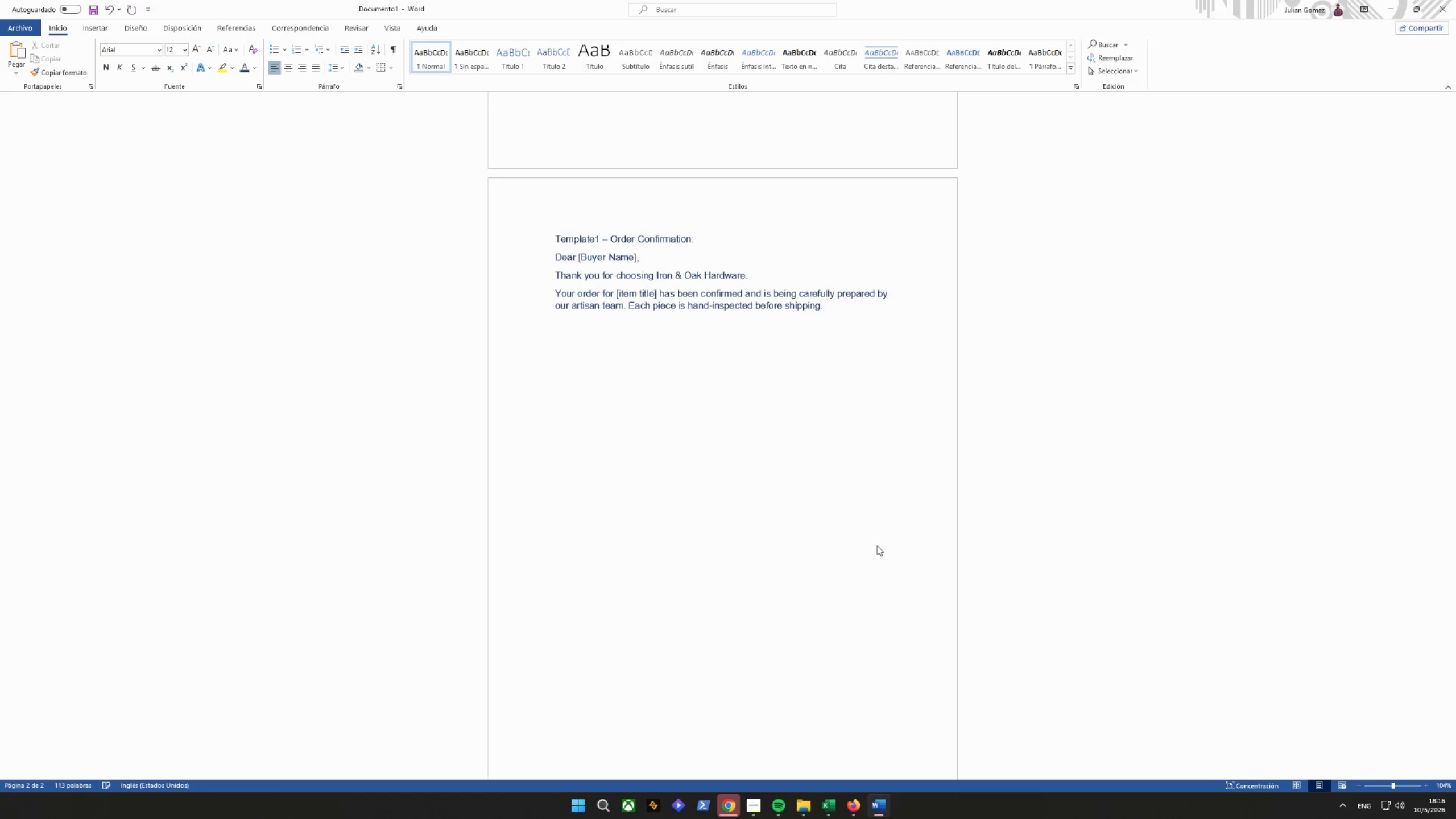 
type(Please allow 1 d)
key(Backspace)
type(buss)
key(Backspace)
type(inss day handling time.)
 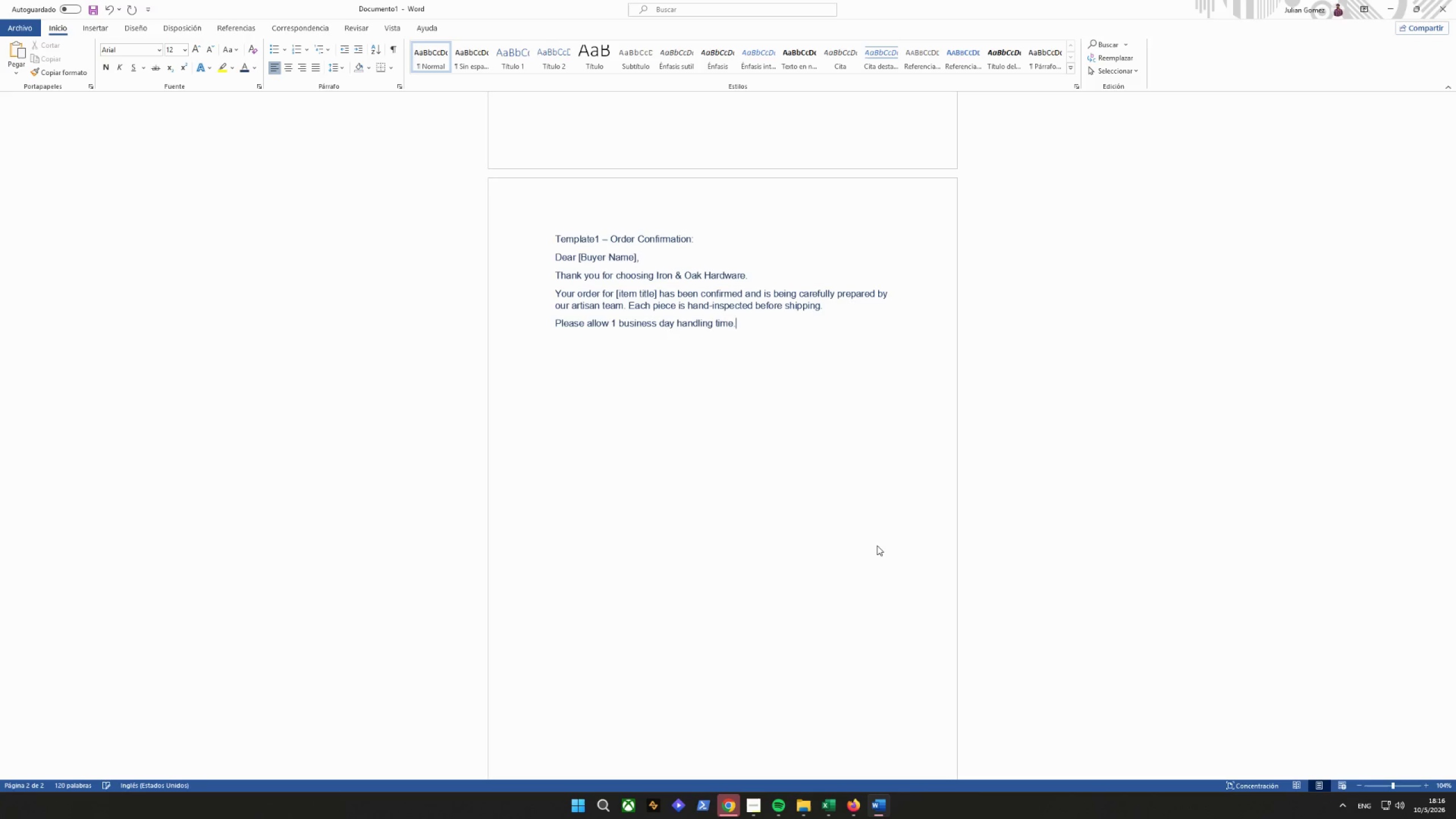 
type( TRACKING WILL BE SI)
key(Backspace)
type(EMNT ONE)
key(Backspace)
 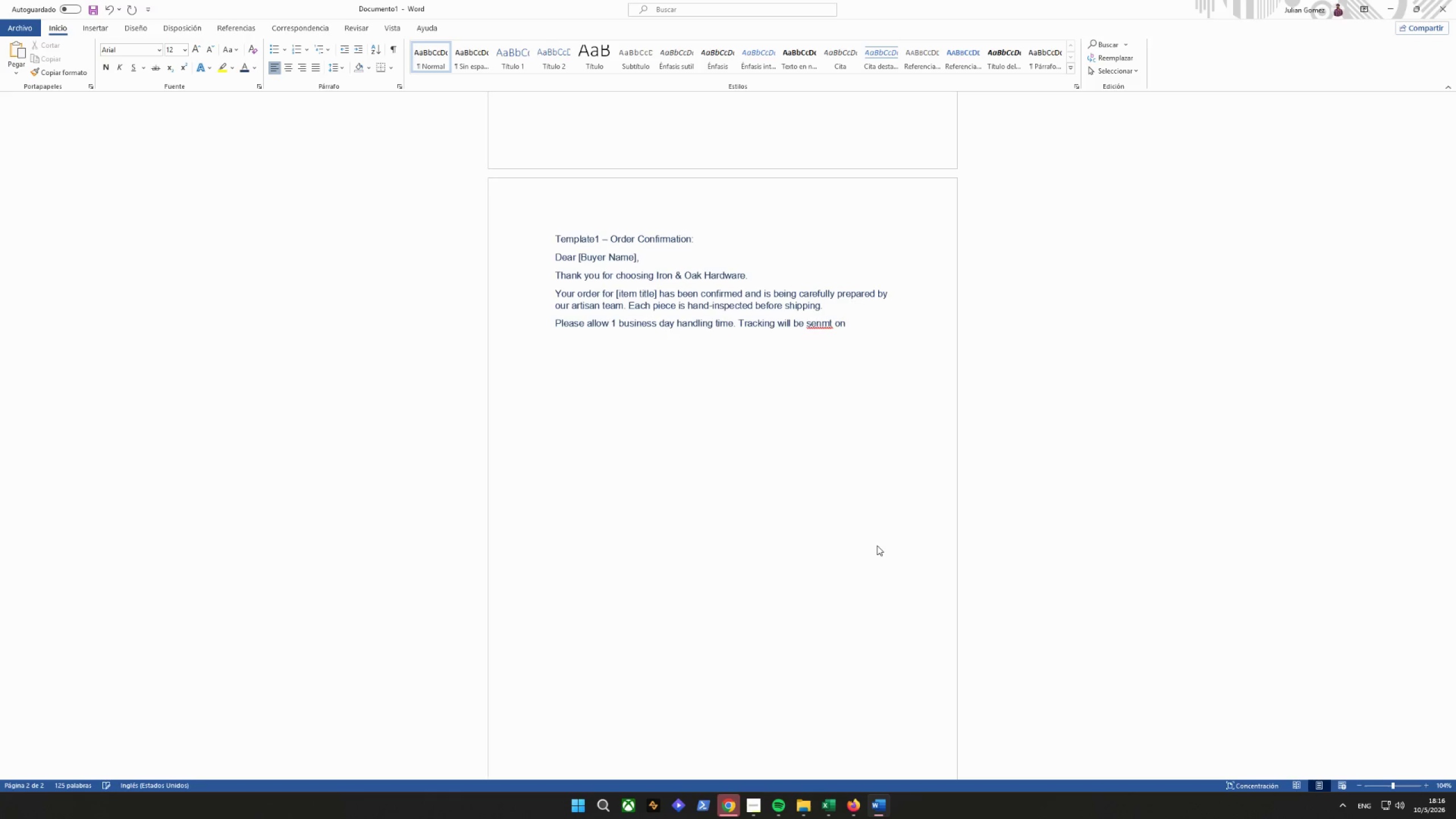 
hold_key(key=CapsLock, duration=0.34)
 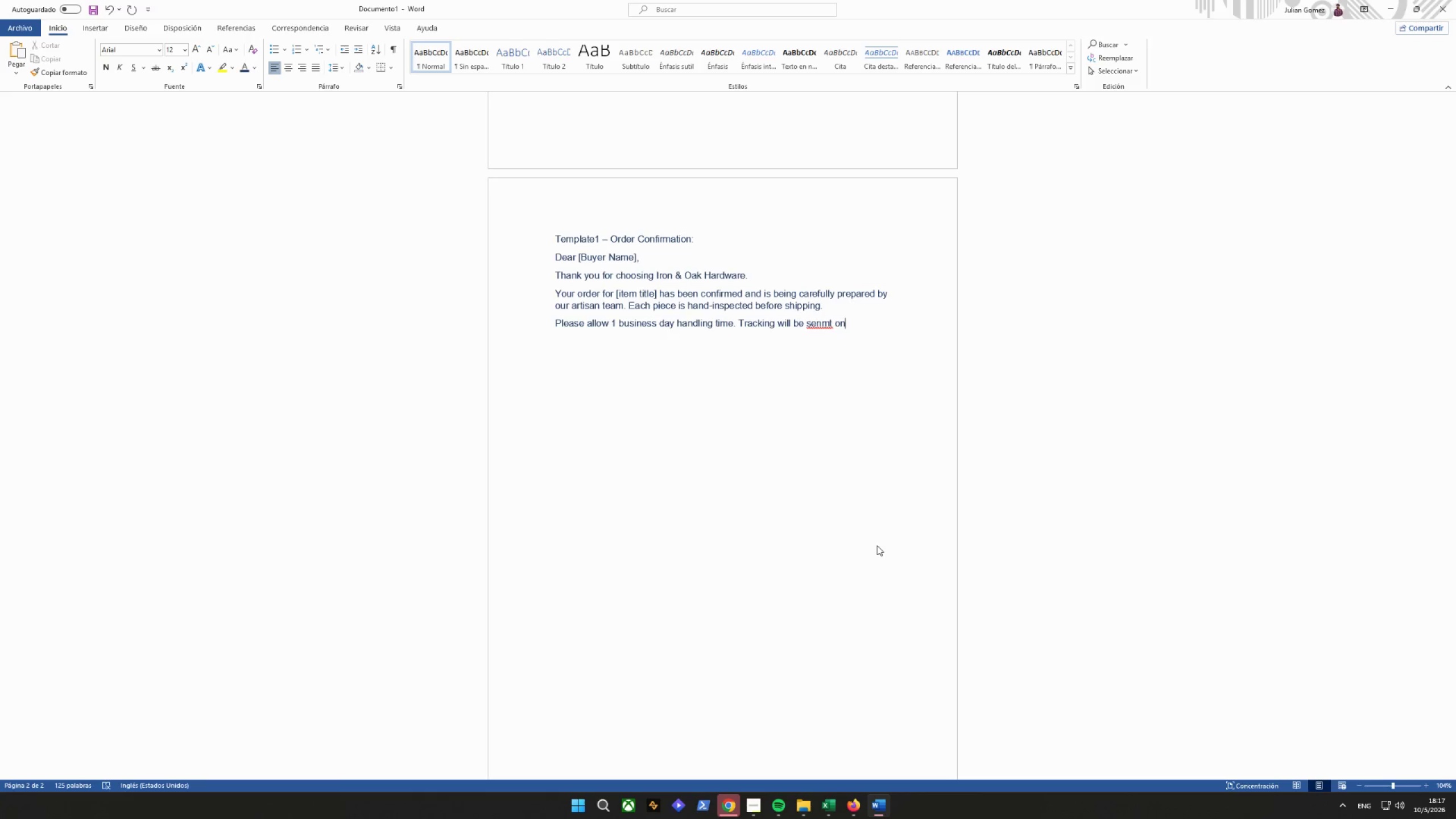 
wait(35.91)
 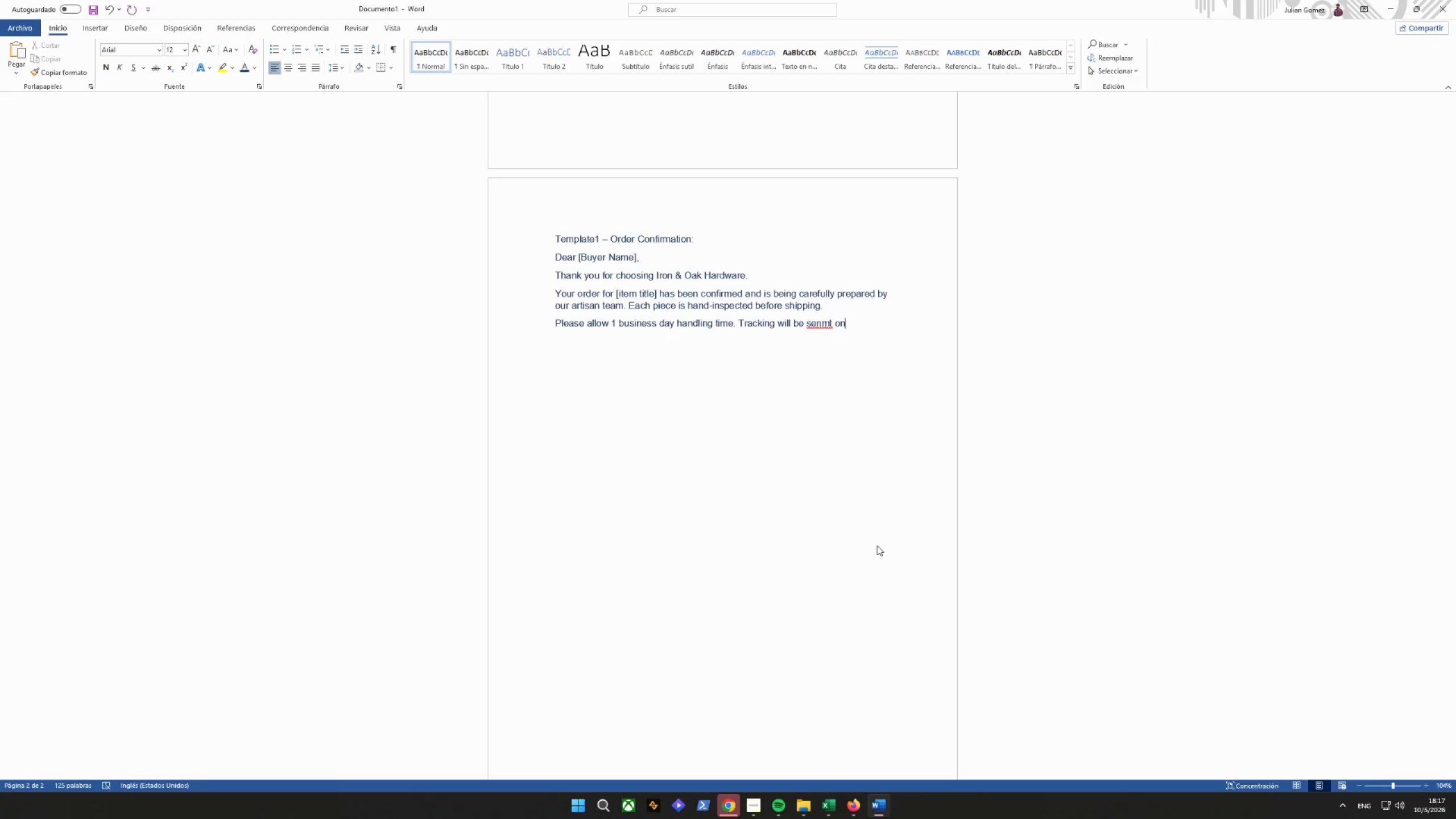 
key(Backspace)
 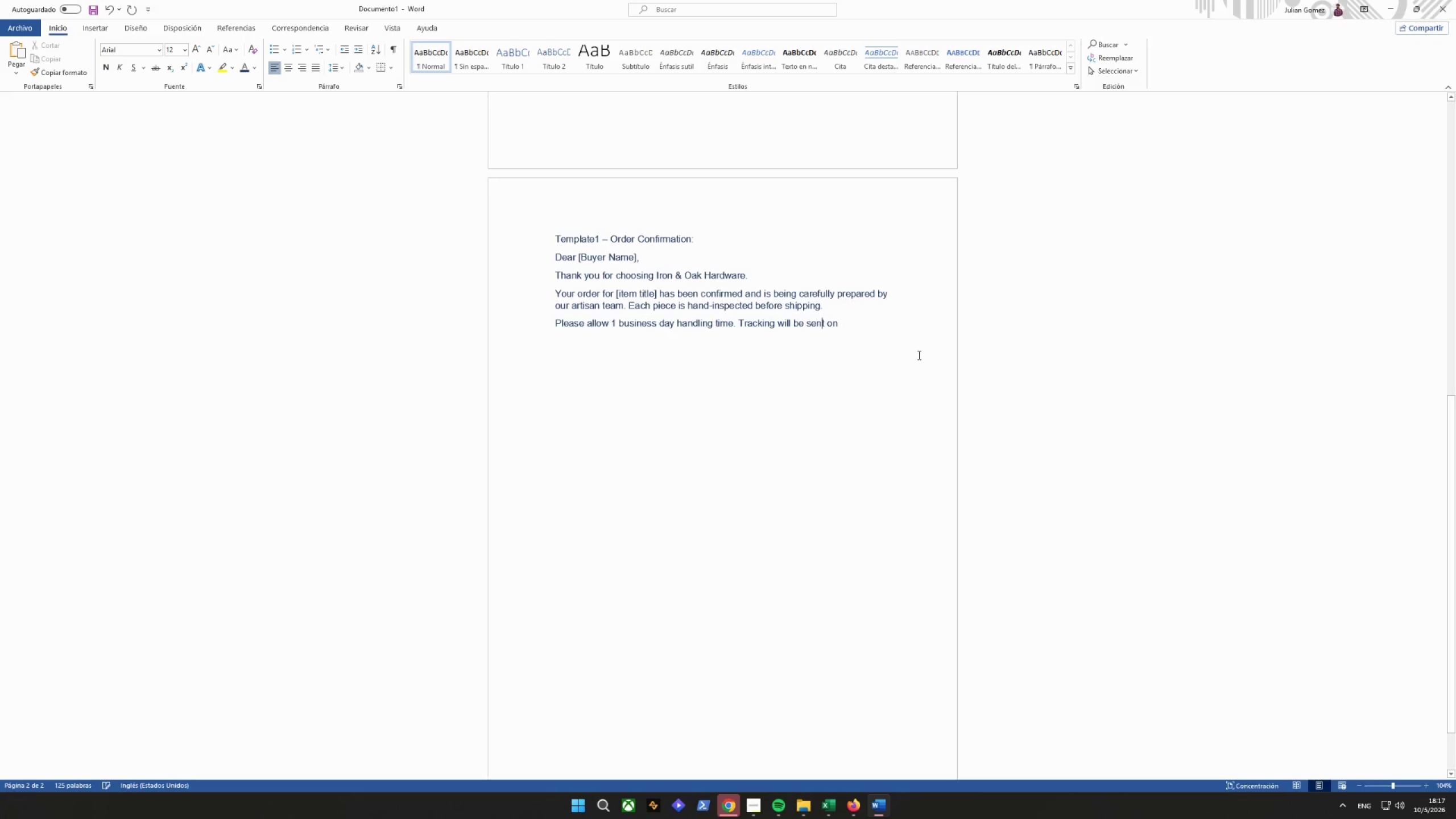 
left_click_drag(start_coordinate=[880, 329], to_coordinate=[888, 330])
 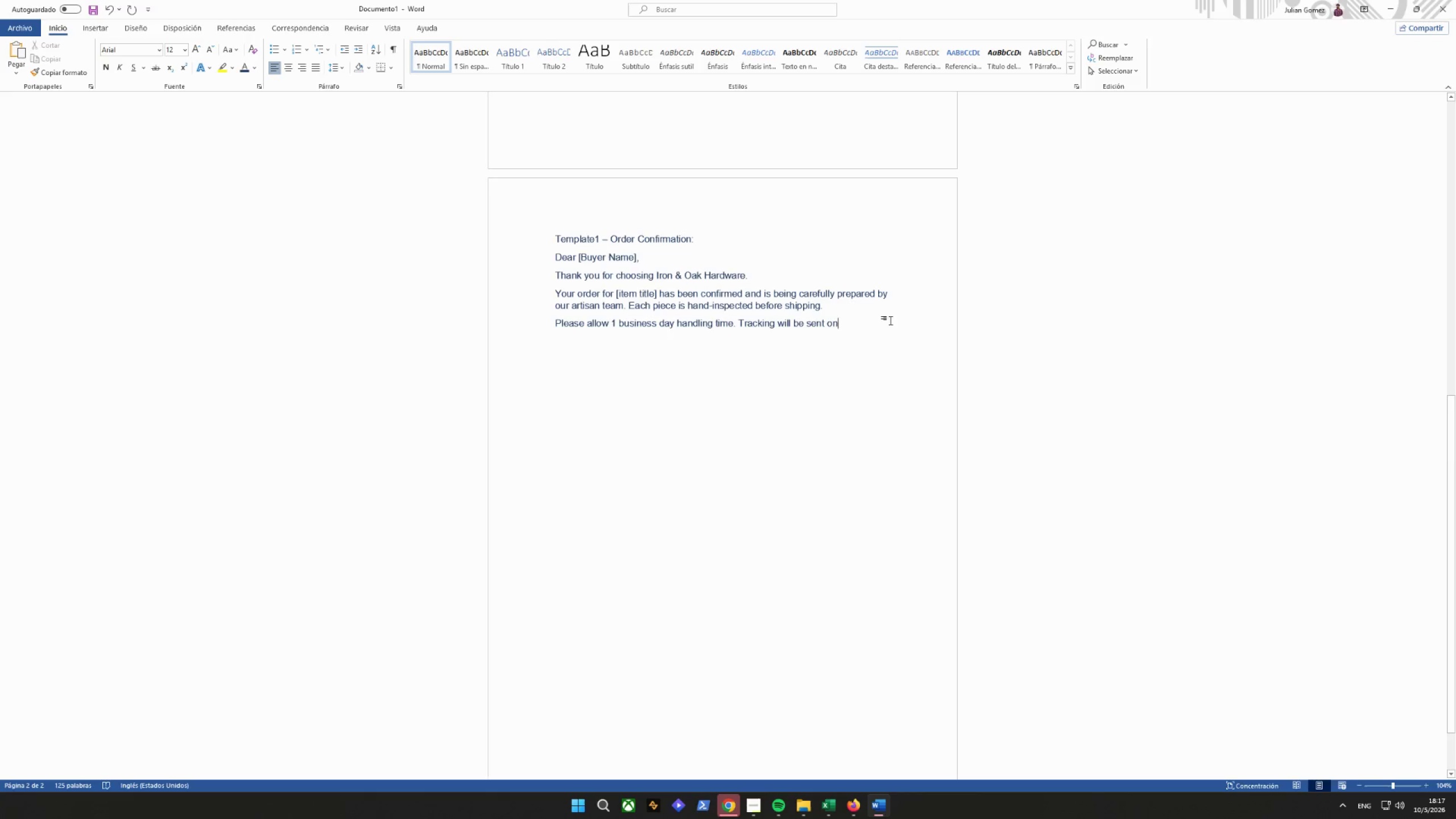 
type( o)
key(Backspace)
key(Backspace)
key(Backspace)
type(nce shipped.)
 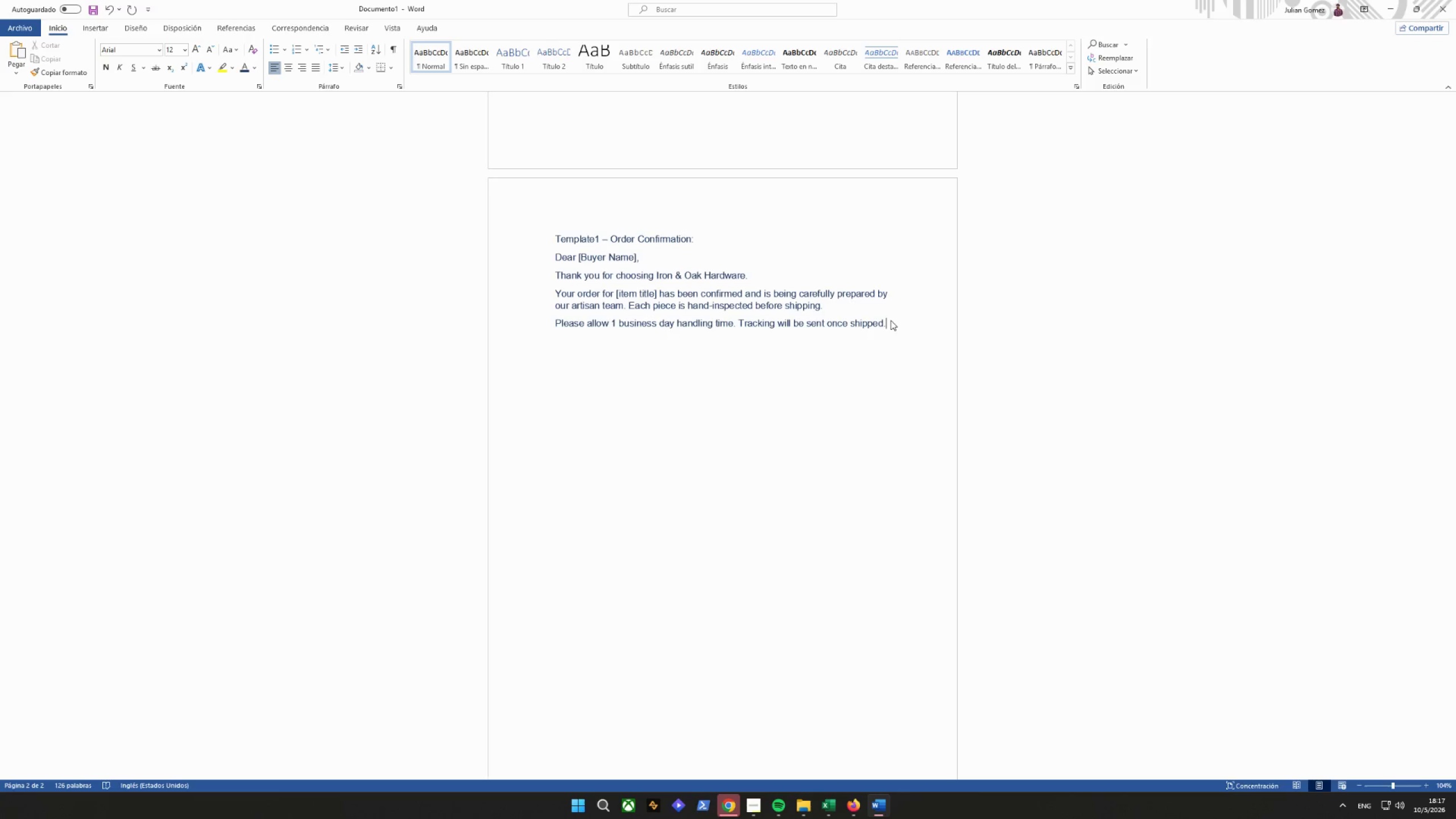 
type(\)
key(Backspace)
type(With gratity)
key(Backspace)
type(ude, IRON & oAK Hardware)
 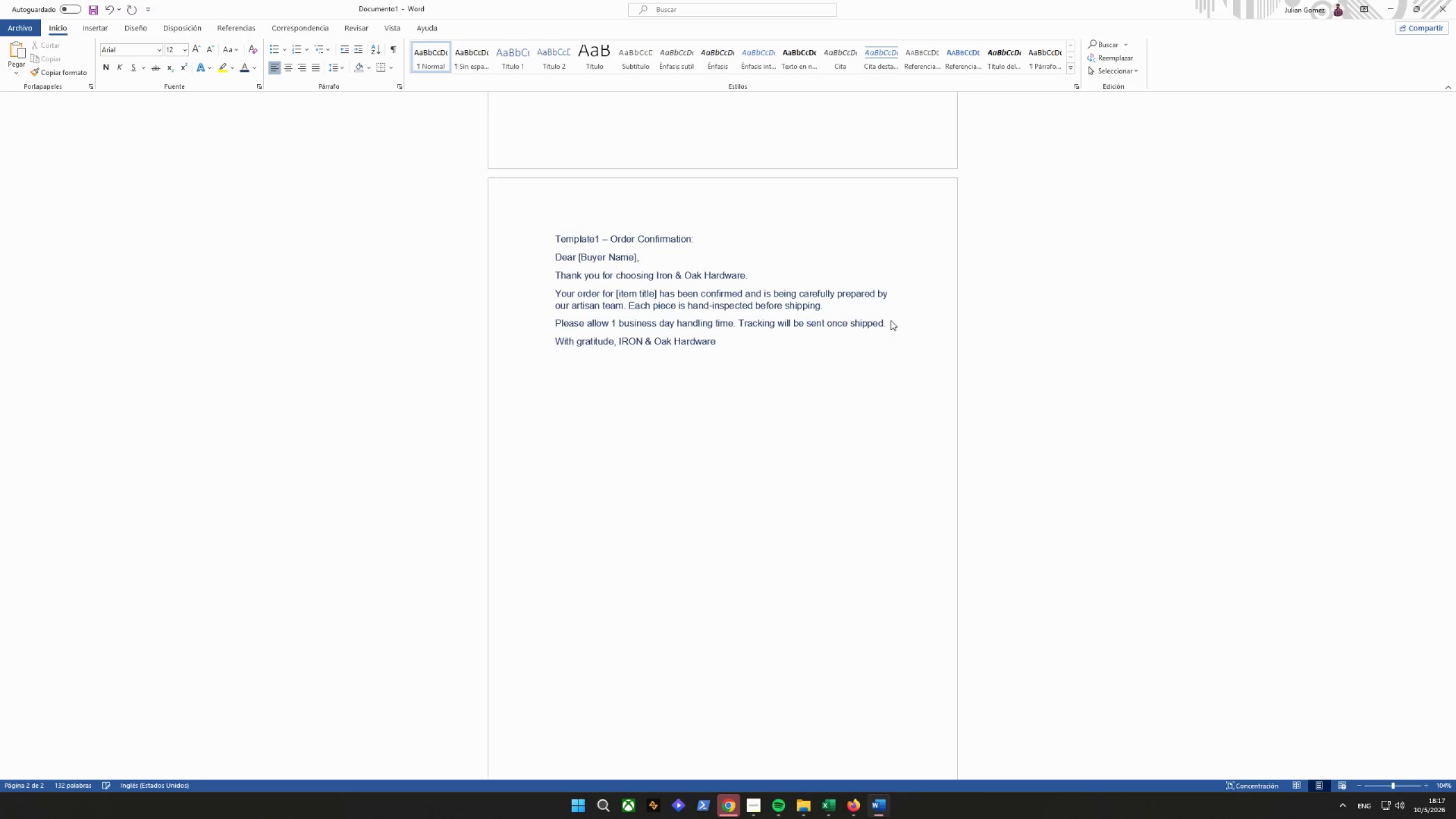 
key(Enter)
 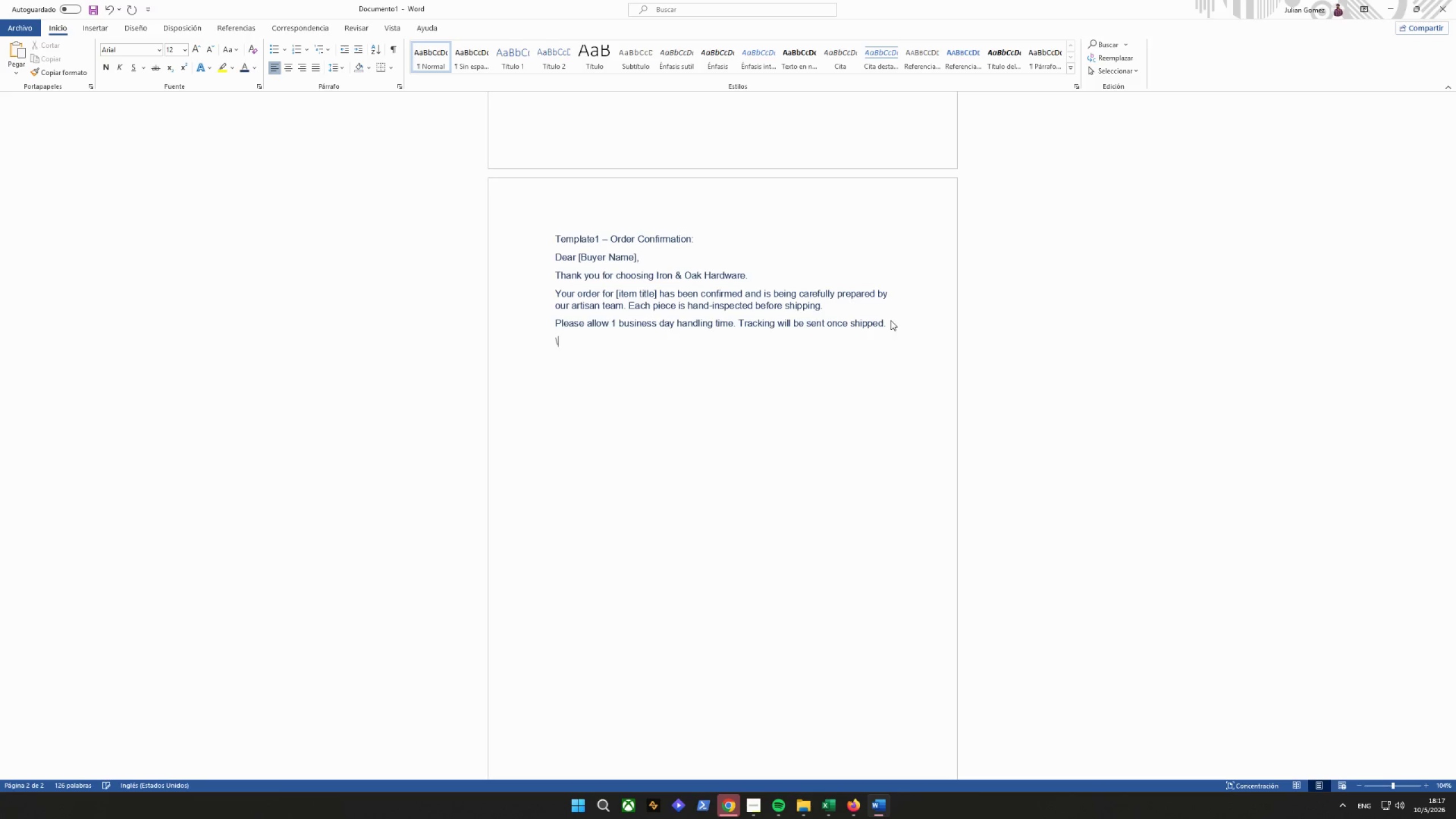 
hold_key(key=CapsLock, duration=0.38)
 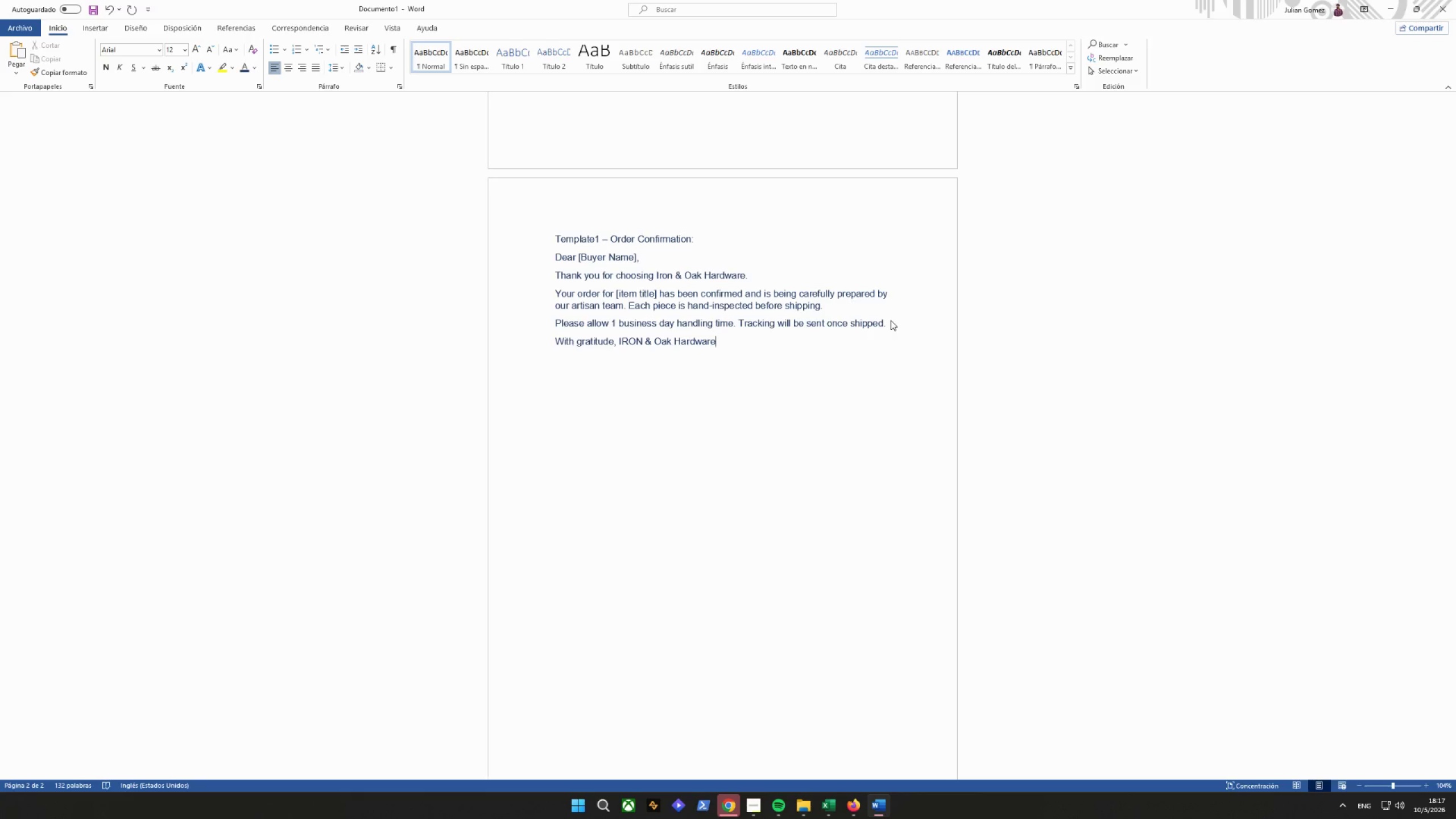 
left_click([633, 341])
 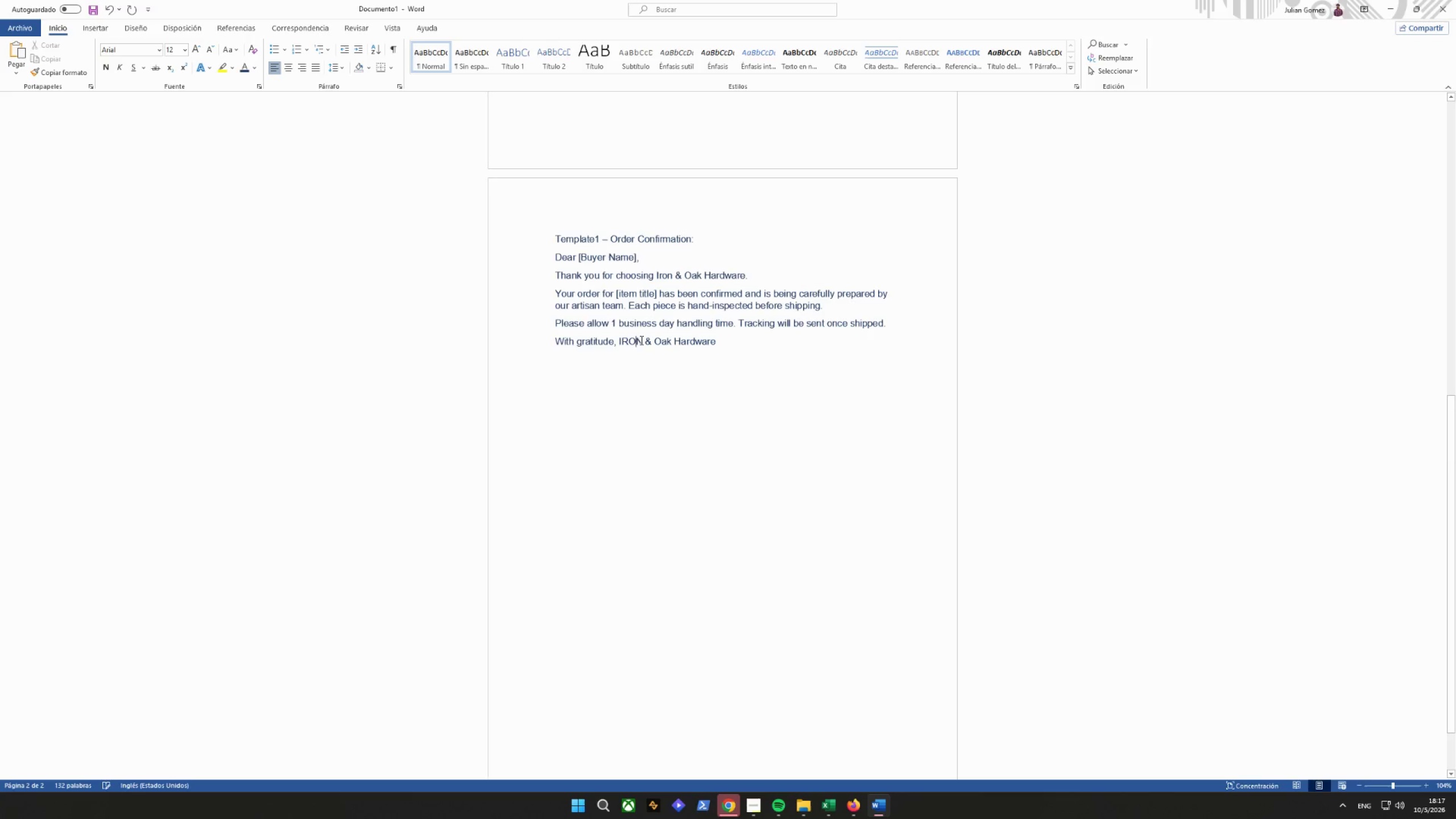 
left_click_drag(start_coordinate=[642, 340], to_coordinate=[626, 342])
 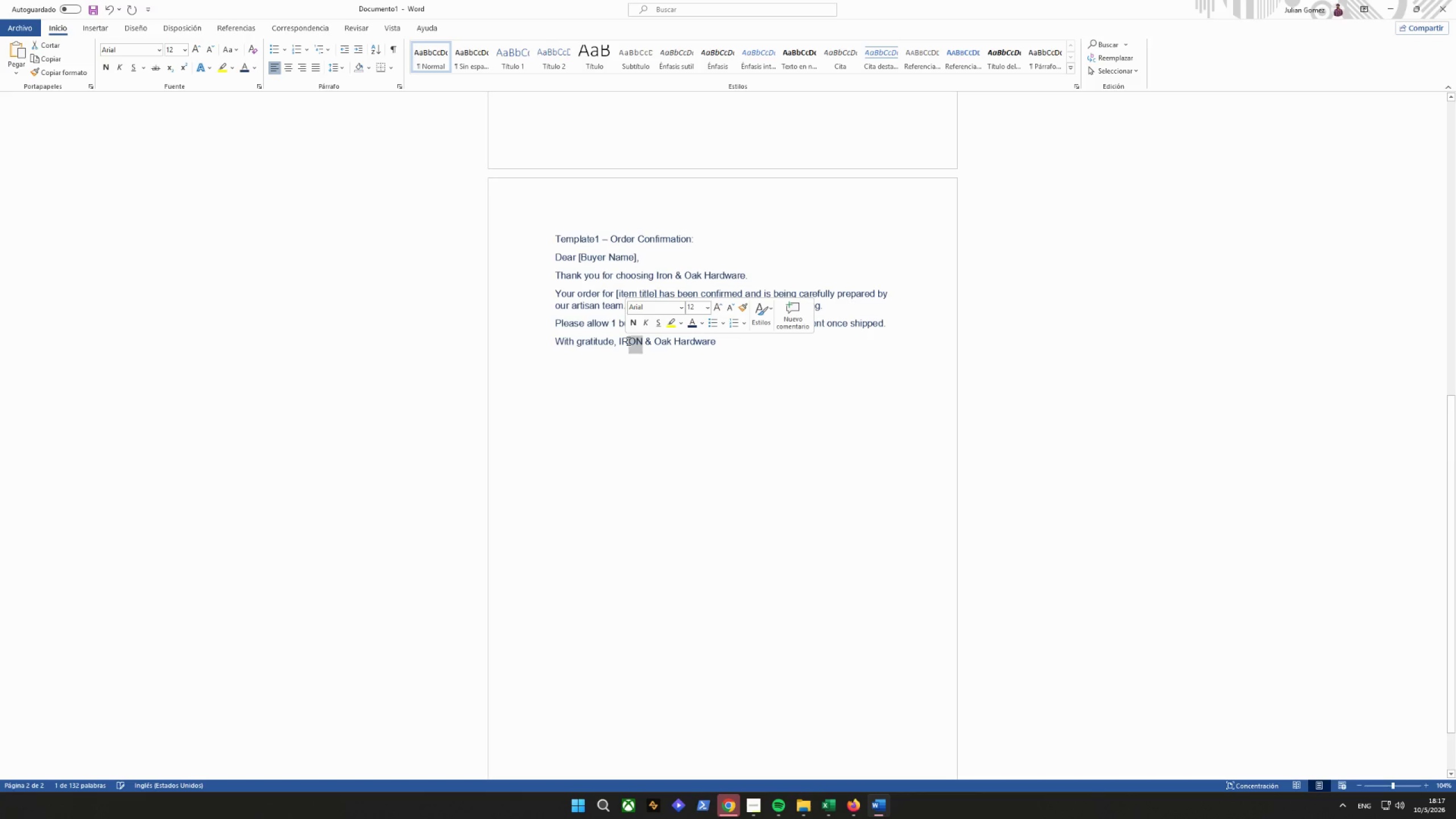 
key(Backspace)
key(Backspace)
type(RON)
 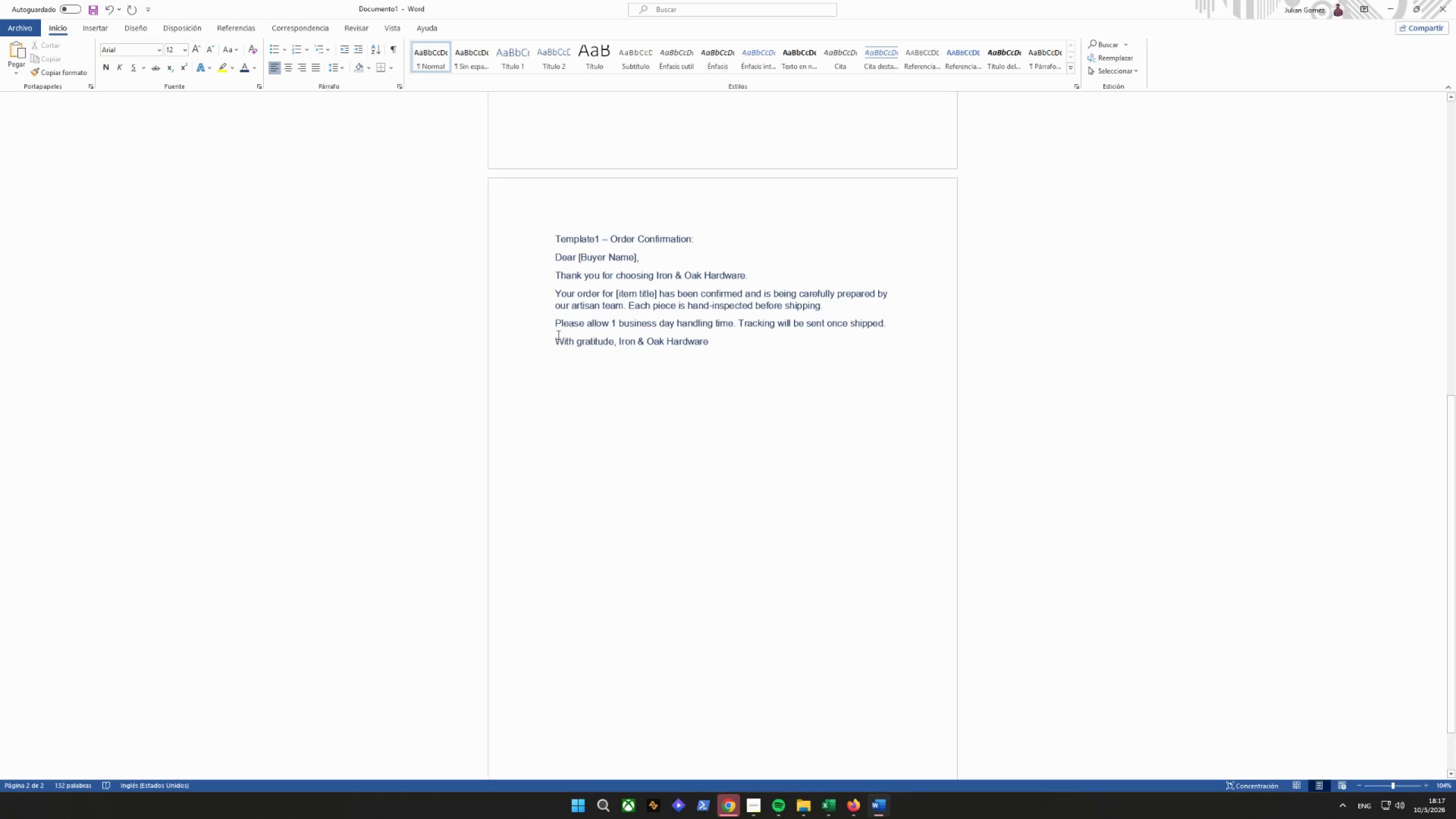 
left_click([598, 412])
 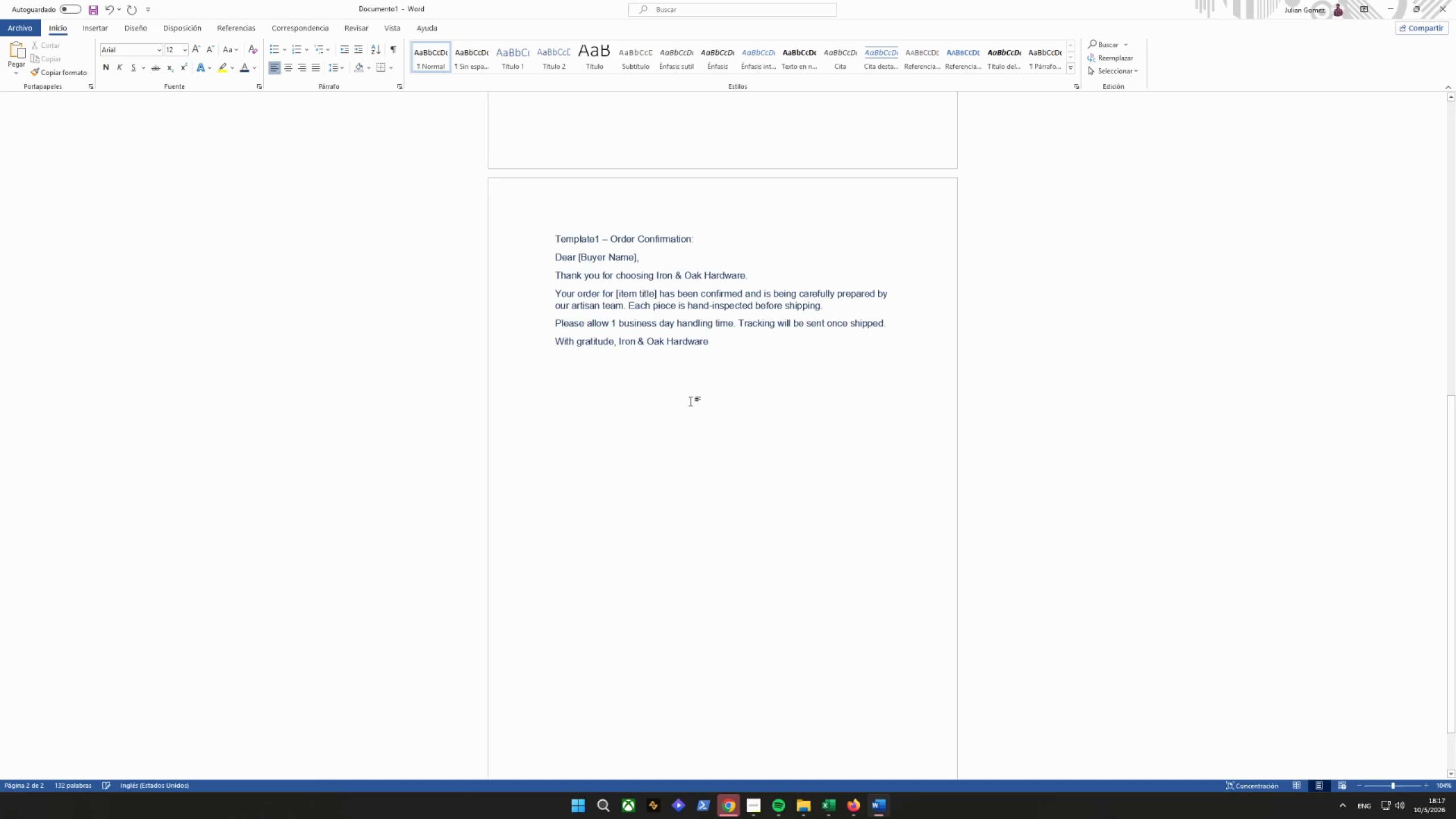 
left_click([766, 359])
 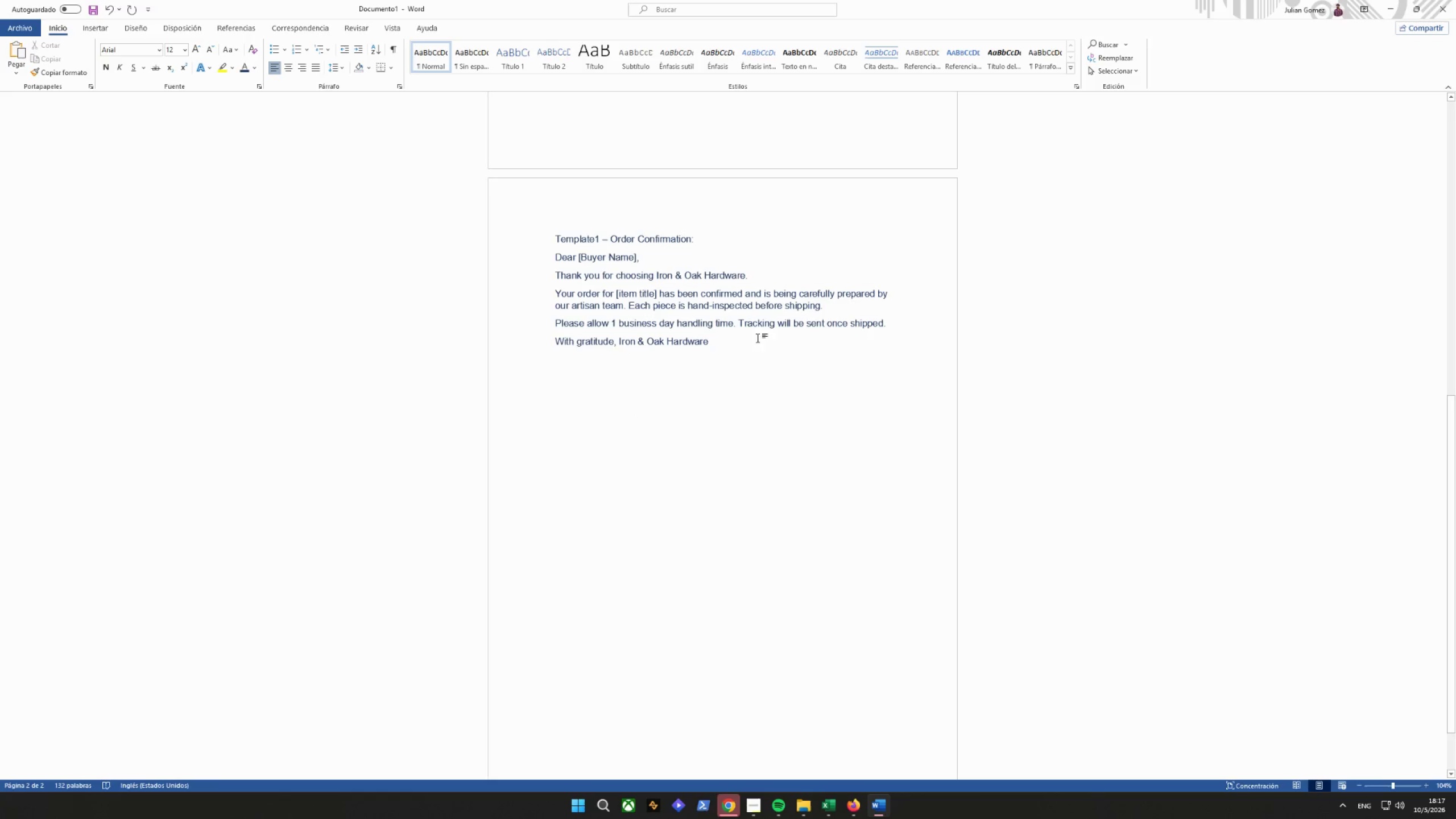 
left_click([717, 243])
 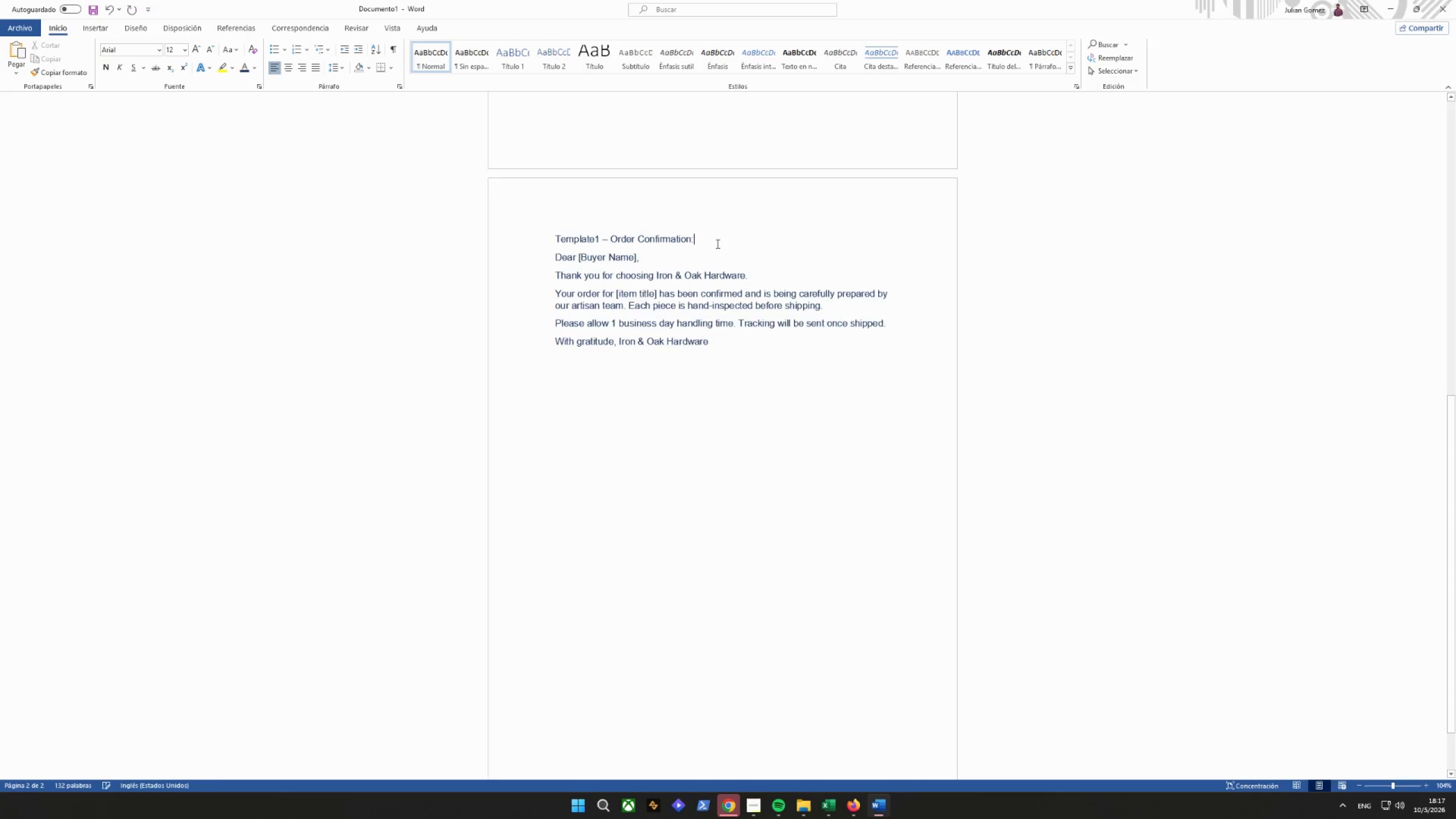 
key(Enter)
 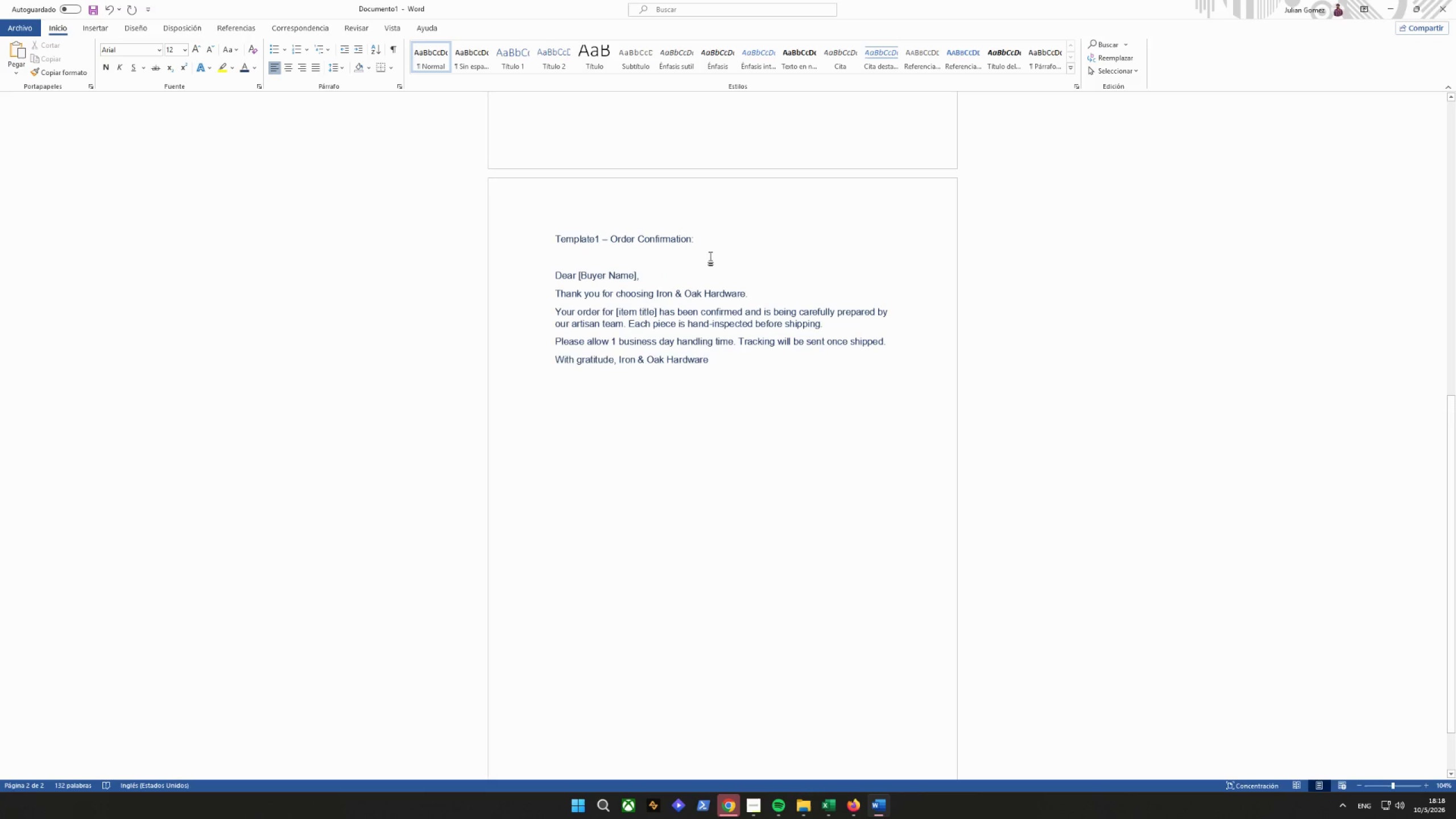 
key(Backspace)
 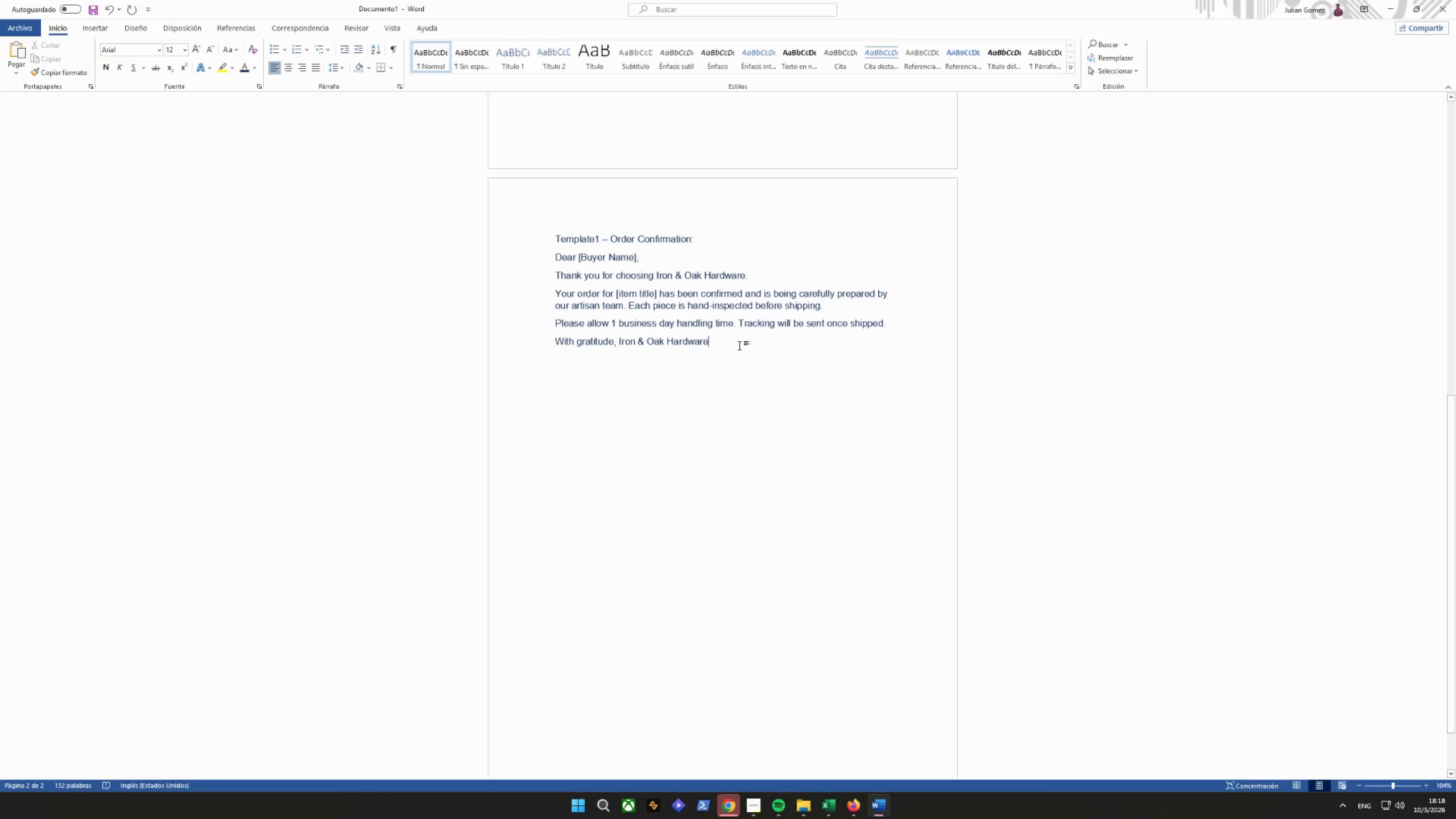 
key(Enter)
 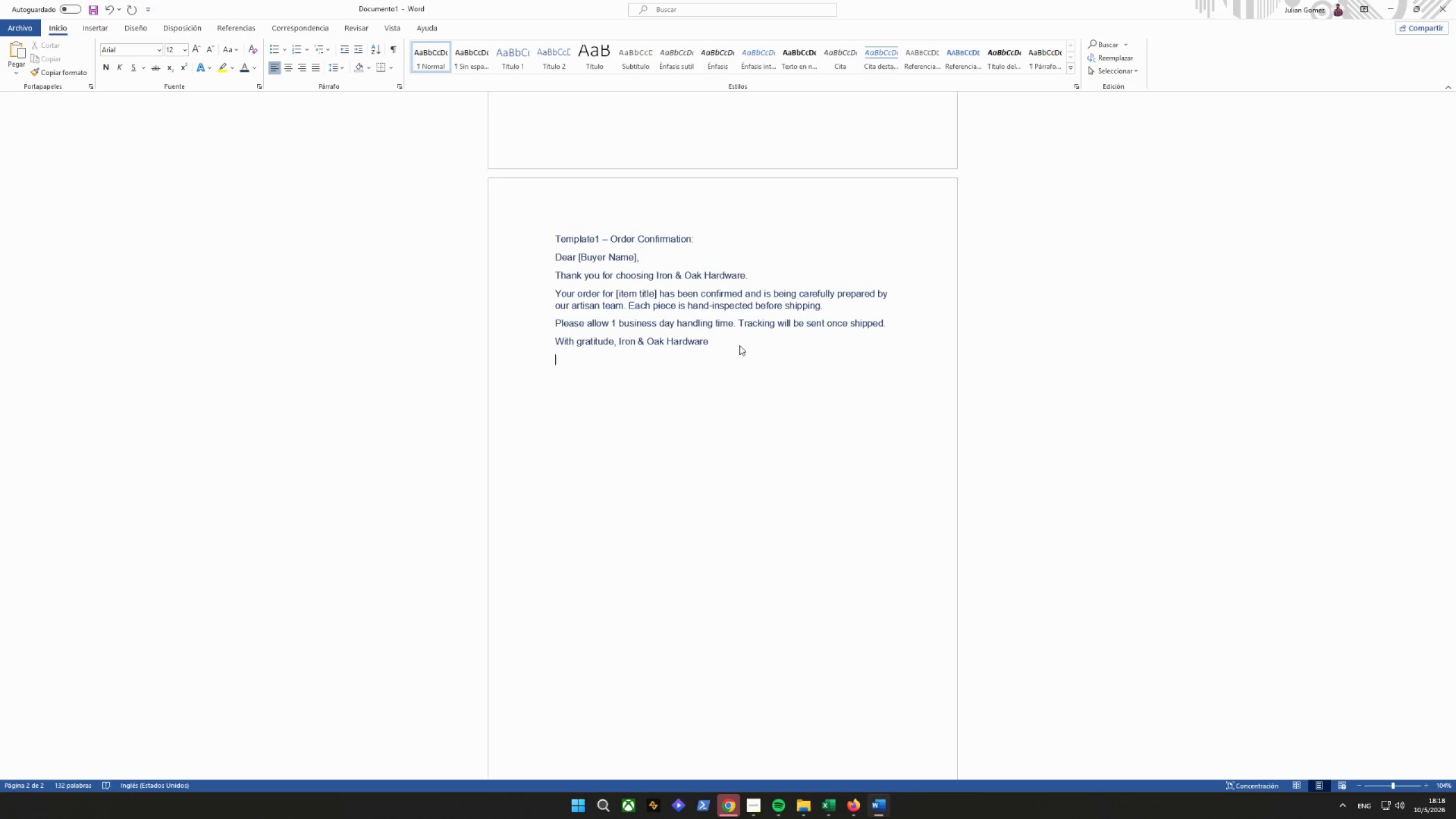 
key(Tab)
 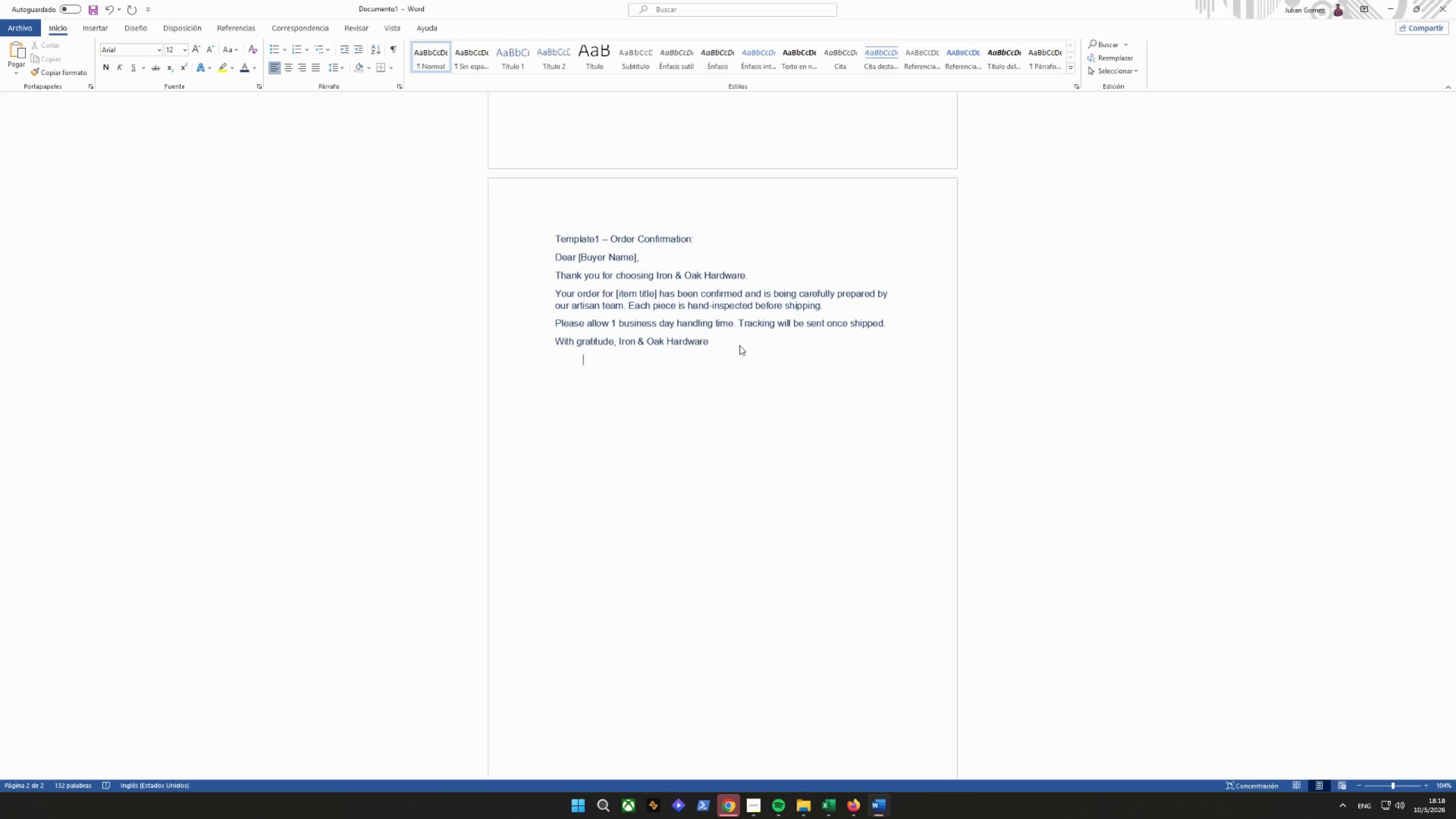 
key(Backspace)
 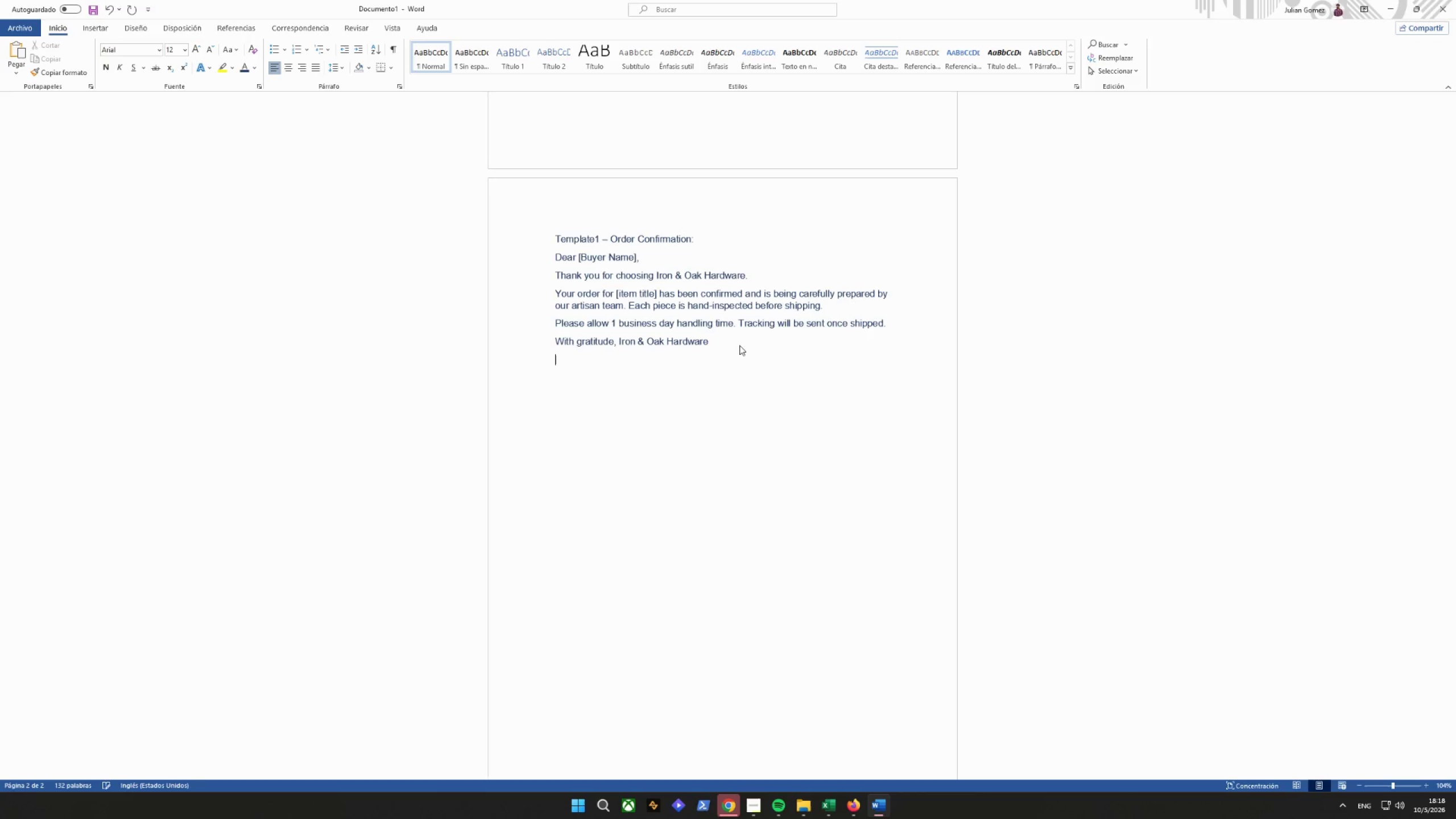 
key(CapsLock)
 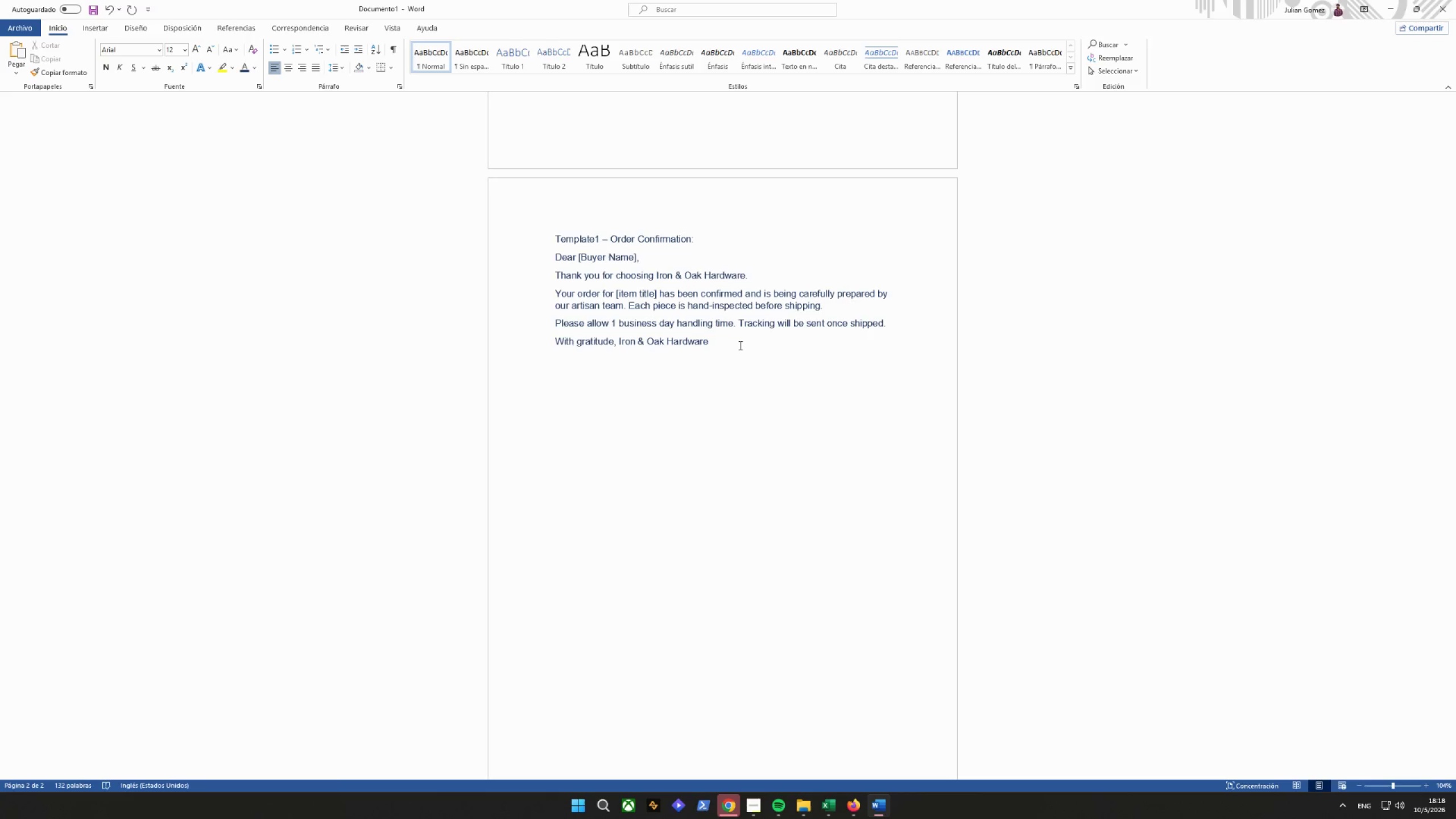 
key(T)
 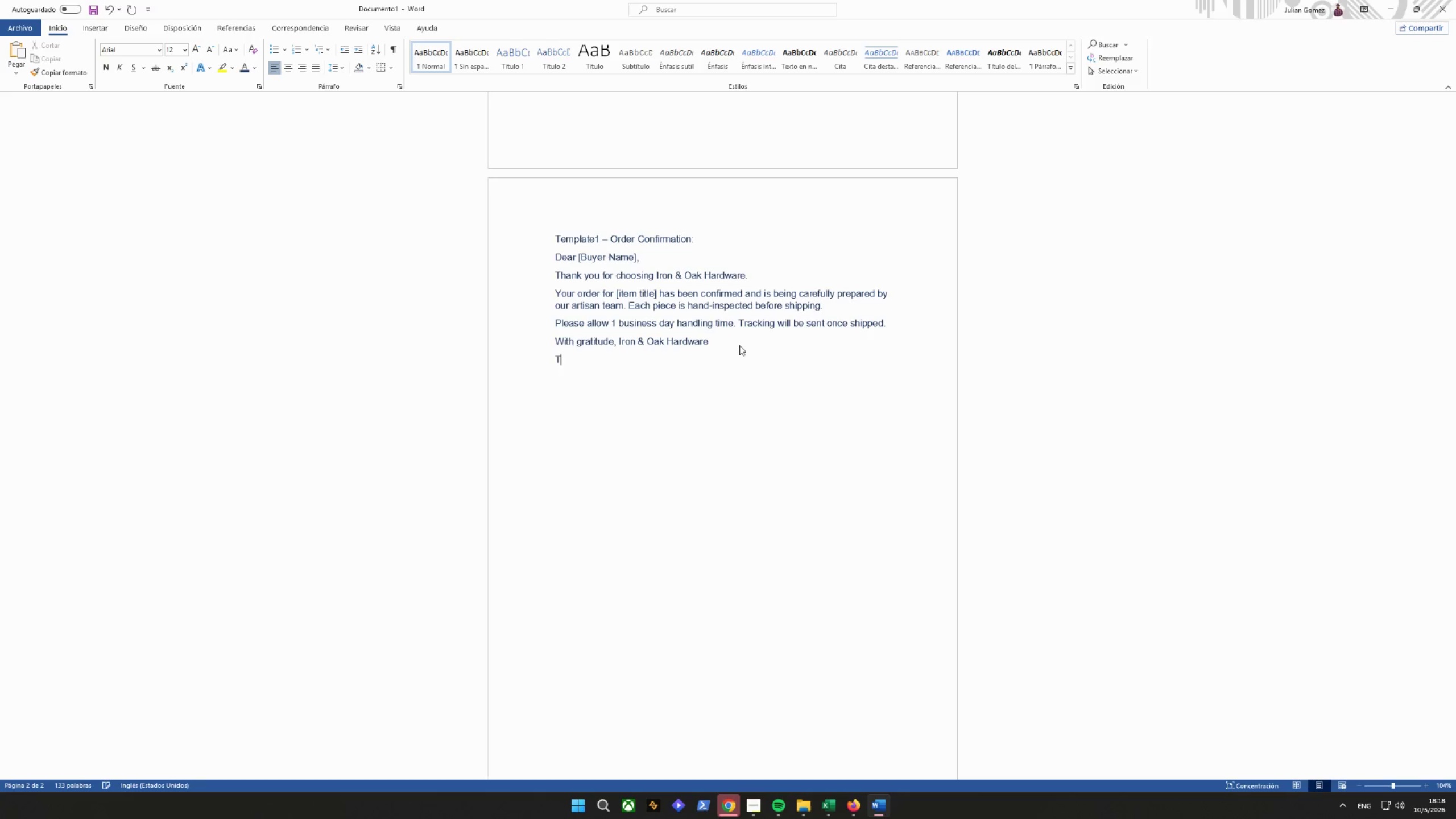 
key(Backspace)
 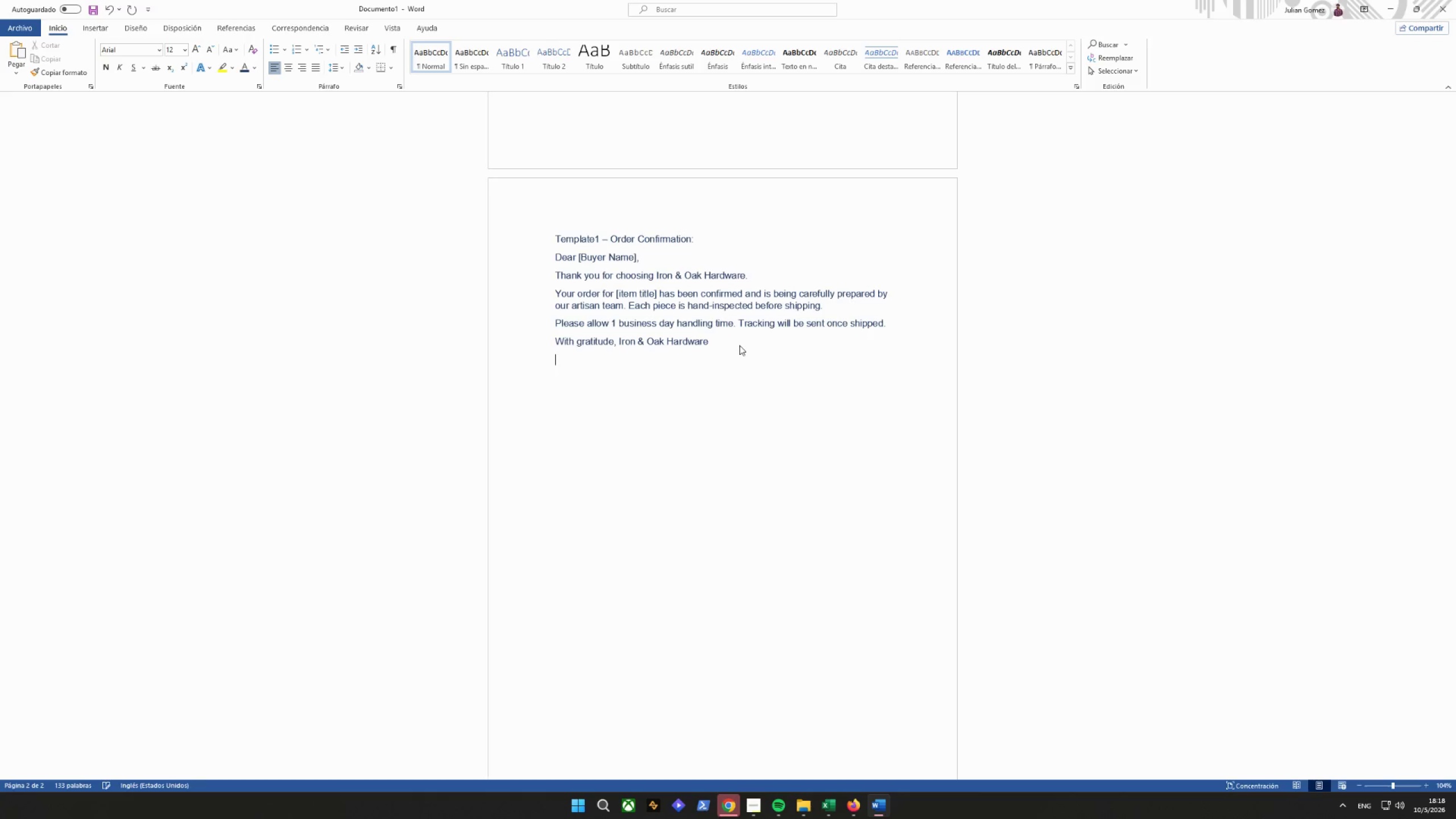 
key(Enter)
 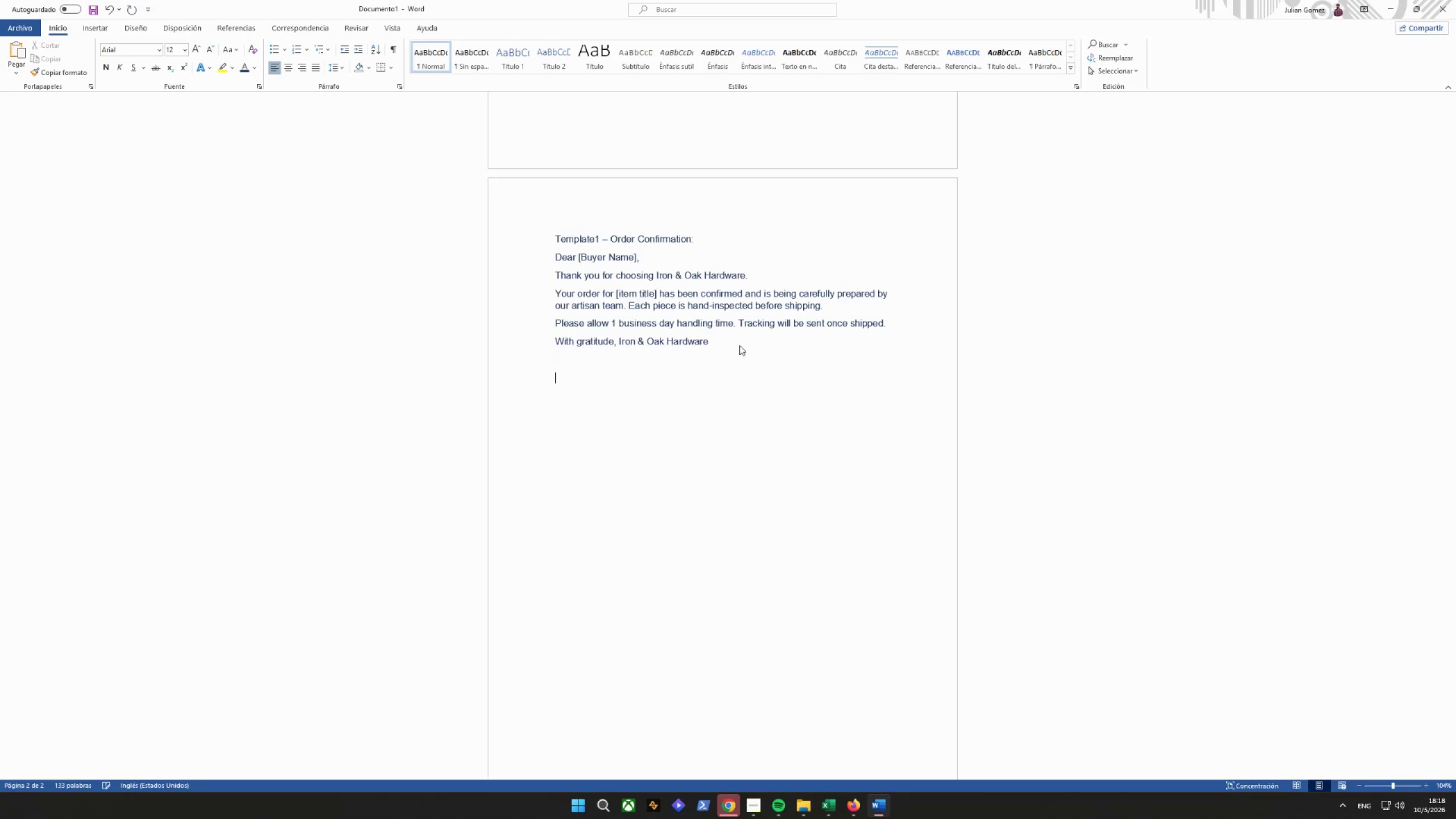 
type(t)
key(Backspace)
type(Template2)
key(Backspace)
key(Backspace)
type( )
key(Backspace)
type(e 2)
 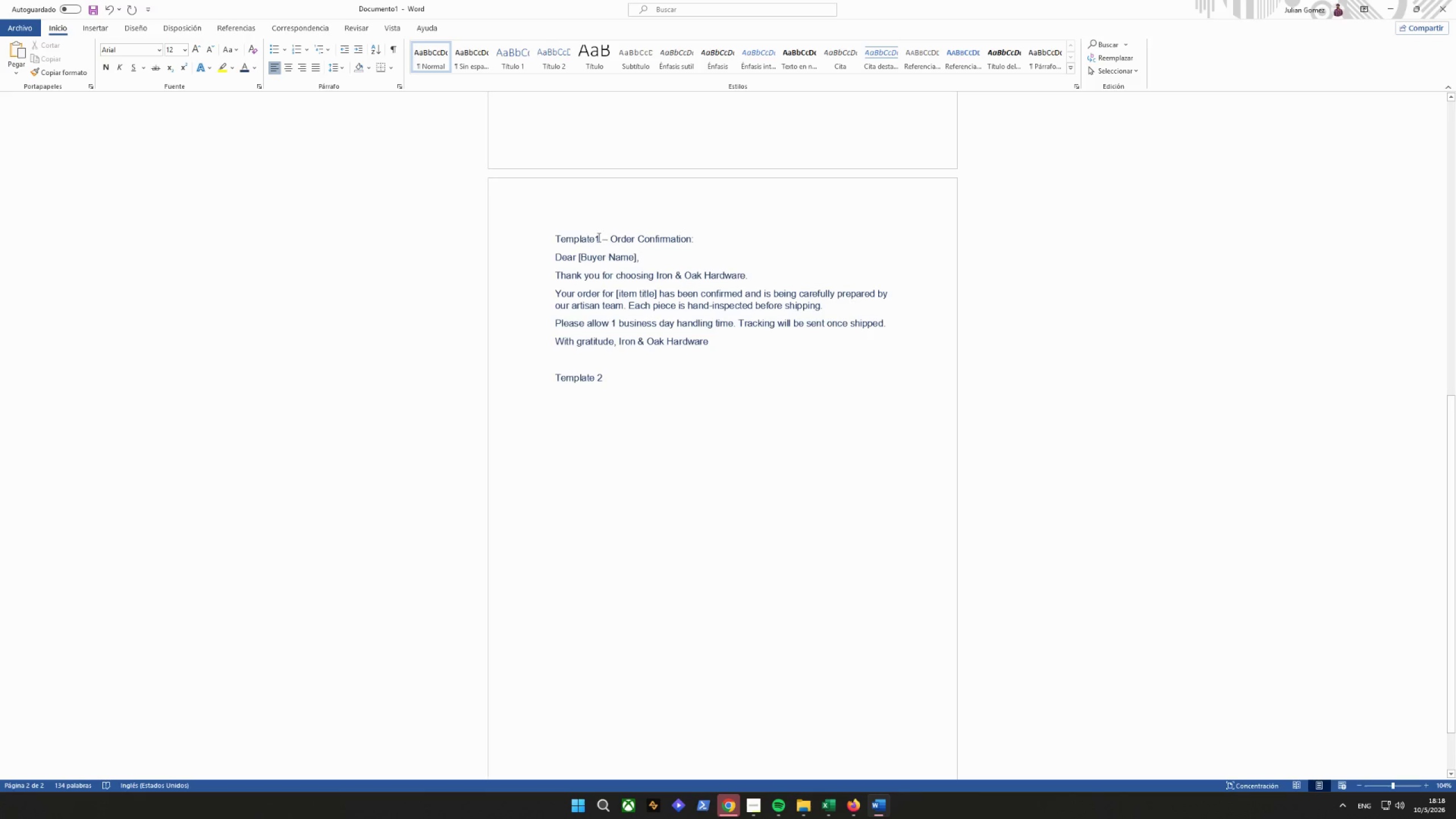 
type( - Shippinhg )
key(Backspace)
key(Backspace)
type( )
key(Backspace)
key(Backspace)
type( - SH)
key(Backspace)
type(hippingh)
key(Backspace)
type( Sela)
key(Backspace)
key(Backspace)
key(Backspace)
key(Backspace)
type(Delay)
 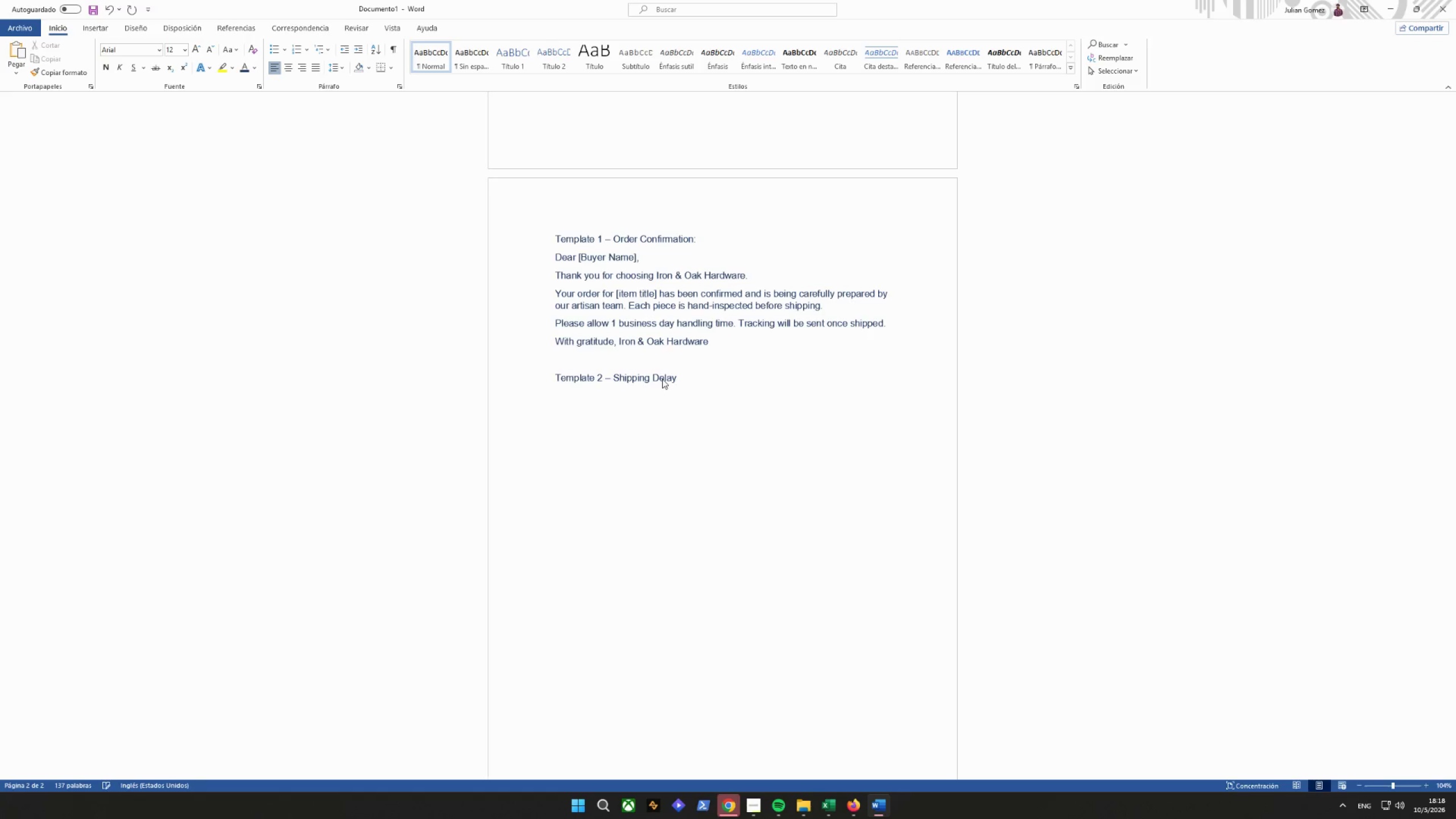 
left_click_drag(start_coordinate=[667, 425], to_coordinate=[657, 413])
 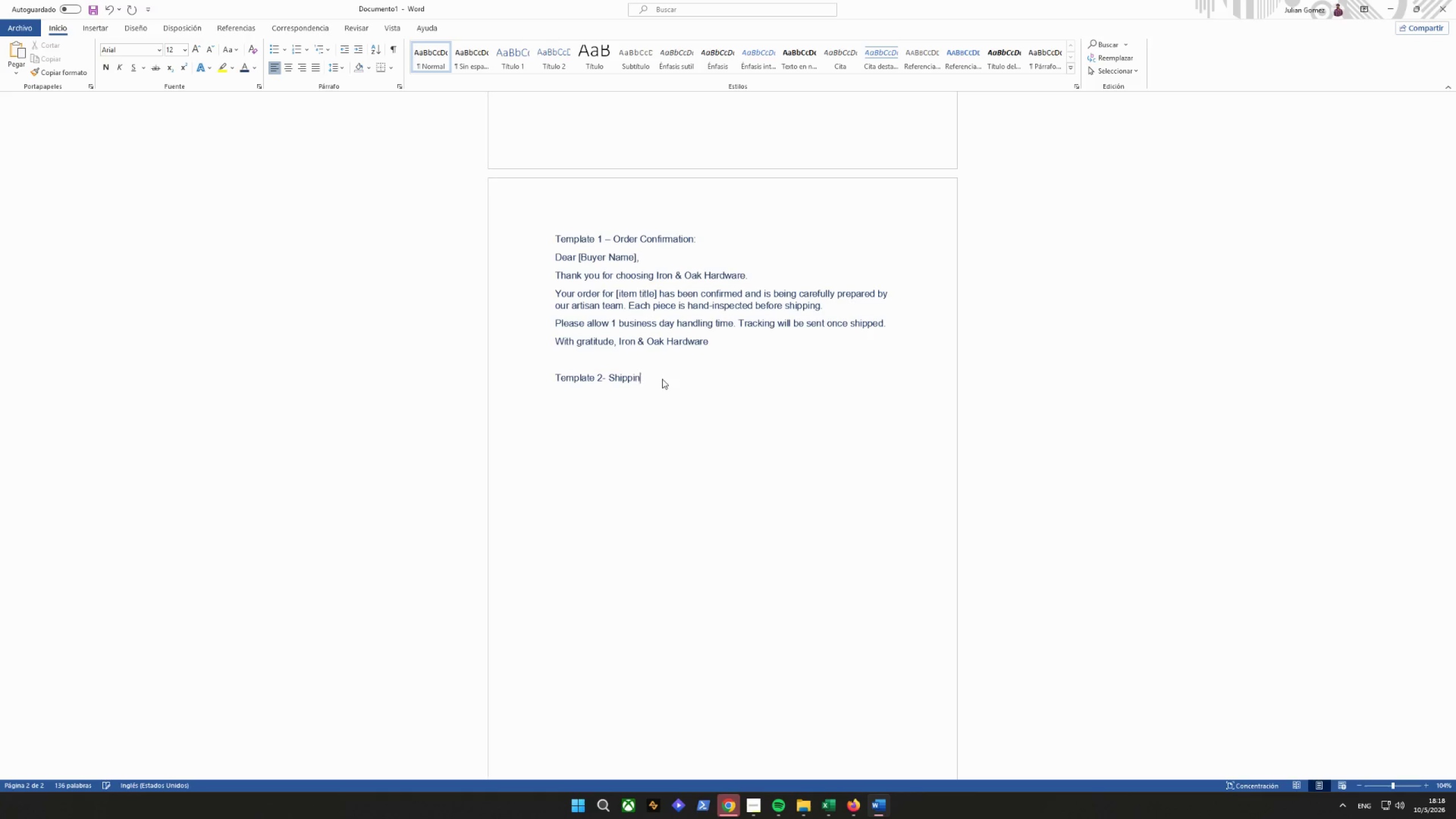 
key(Shift+ShiftRight)
 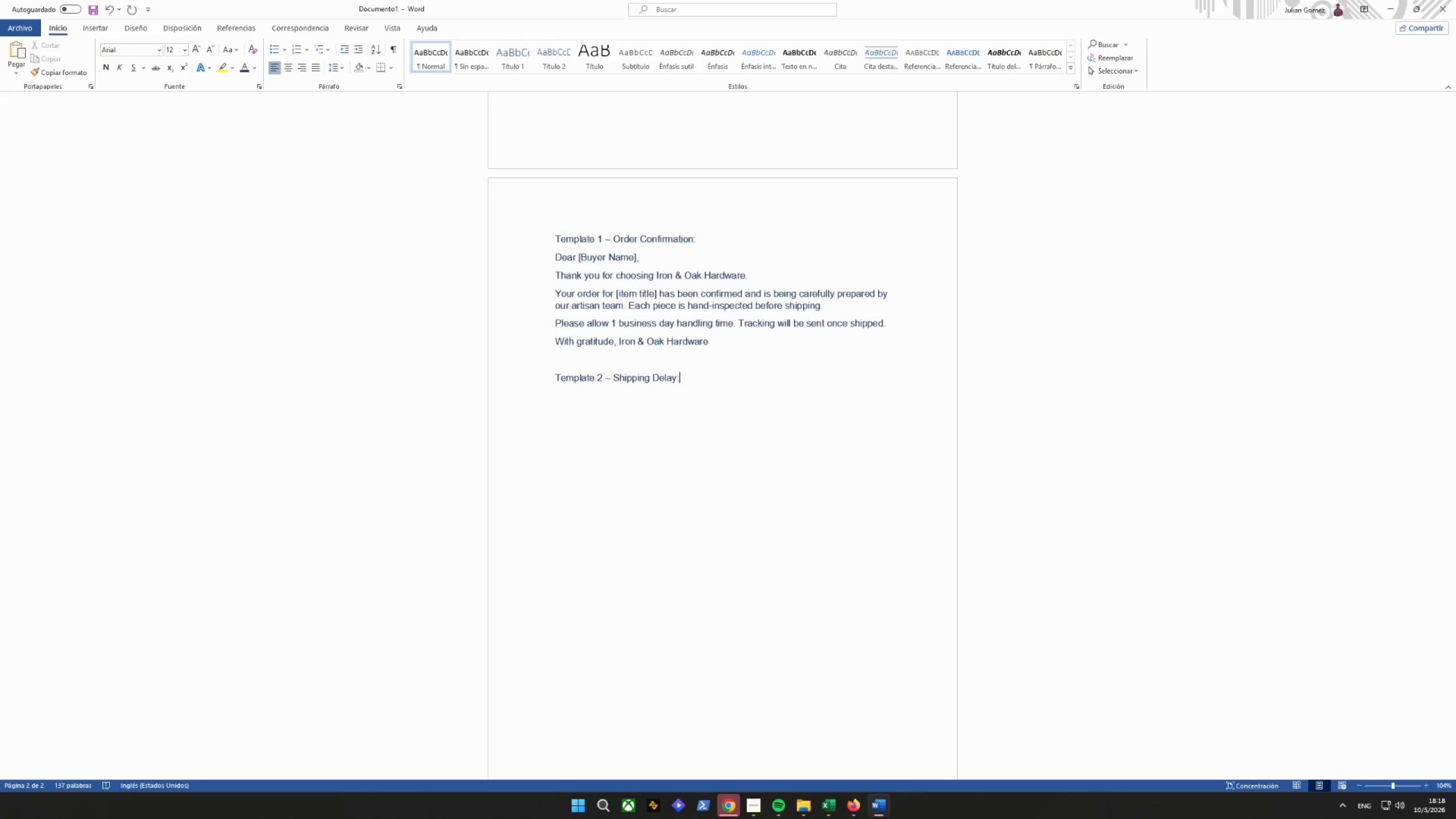 
key(Shift+Semicolon)
 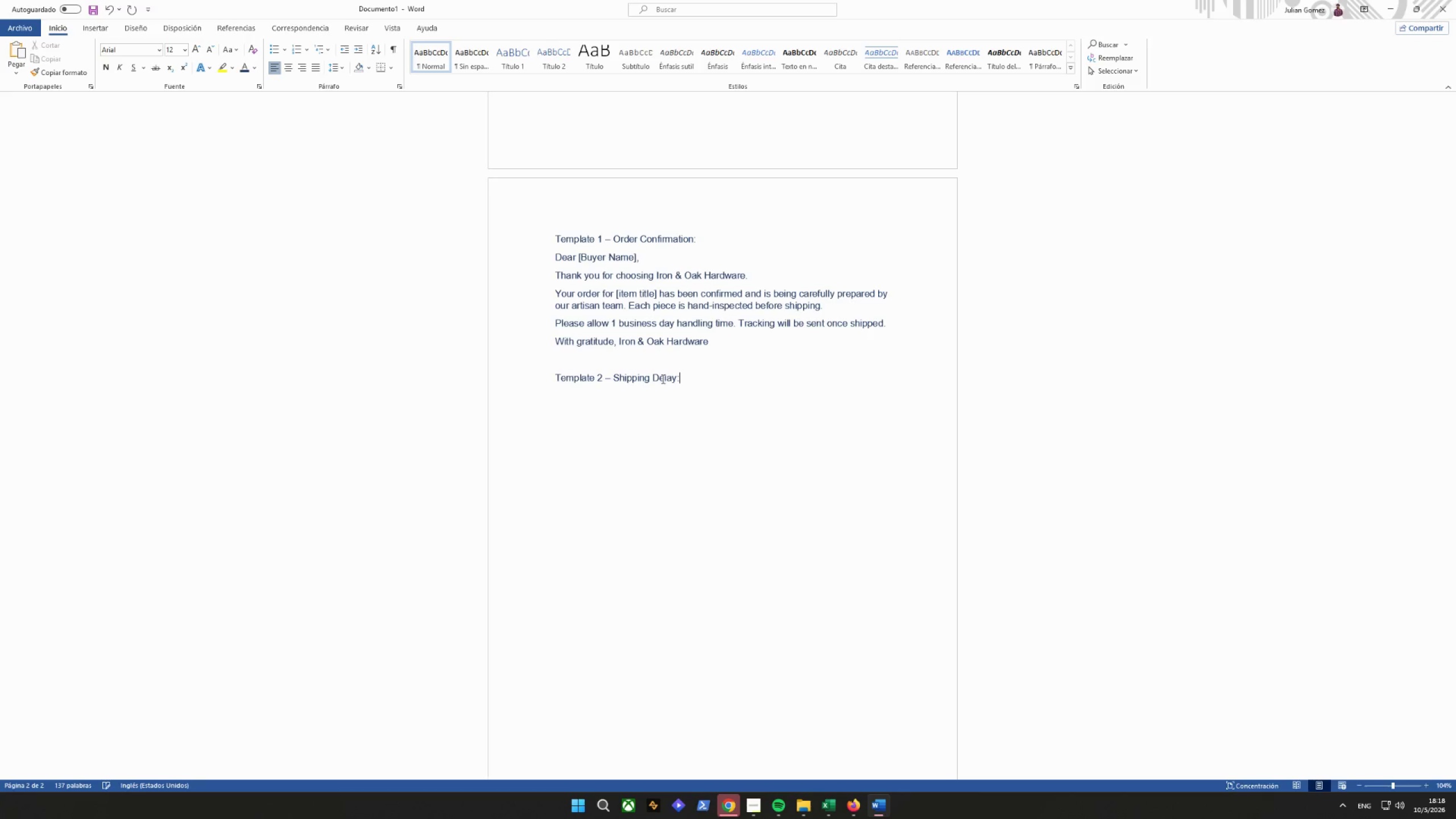 
key(Enter)
 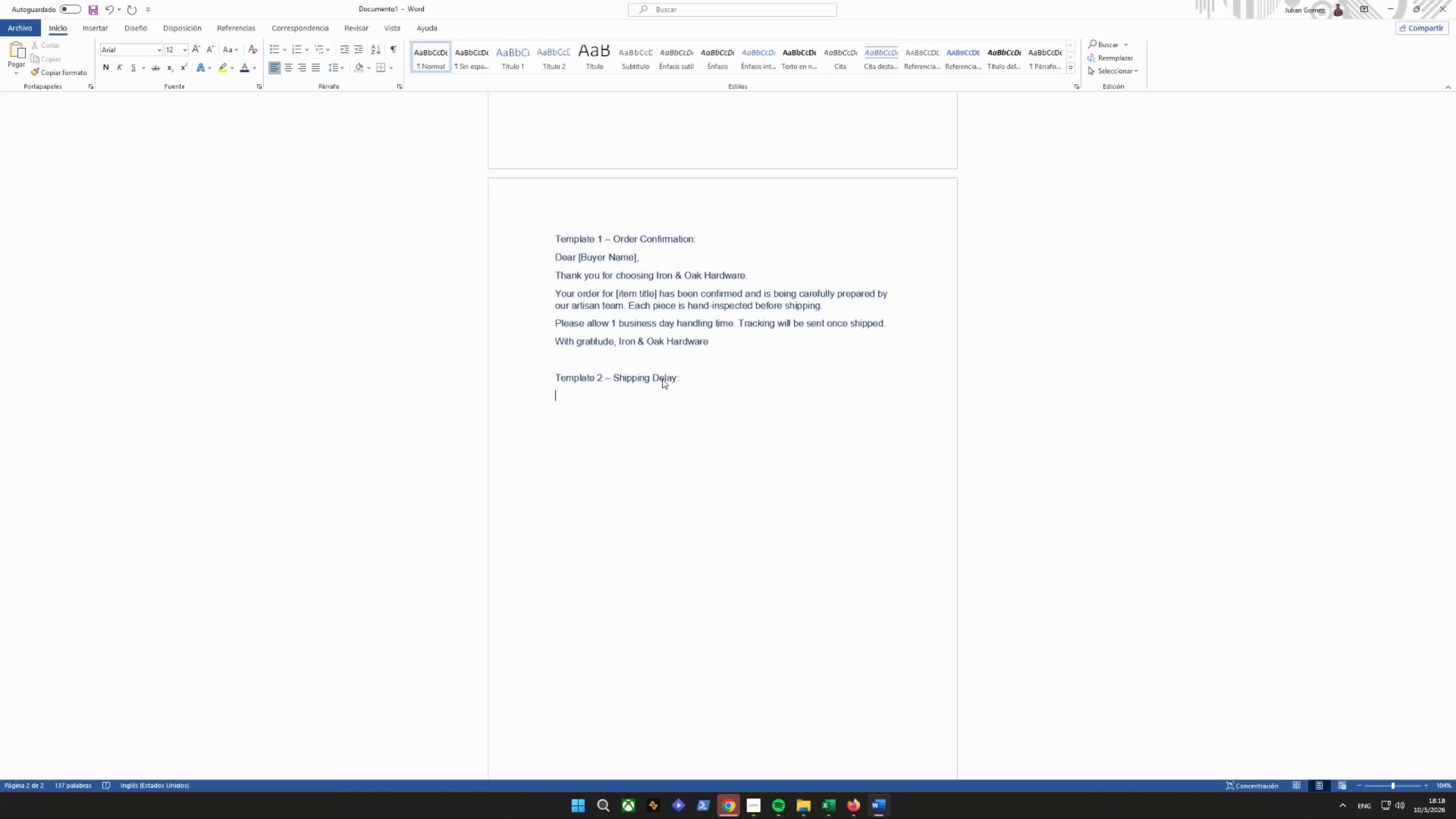 
type(Dear [Buyer n)
key(Backspace)
type(Name] )
key(Backspace)
type(, W)
key(Backspace)
type( )
key(Backspace)
 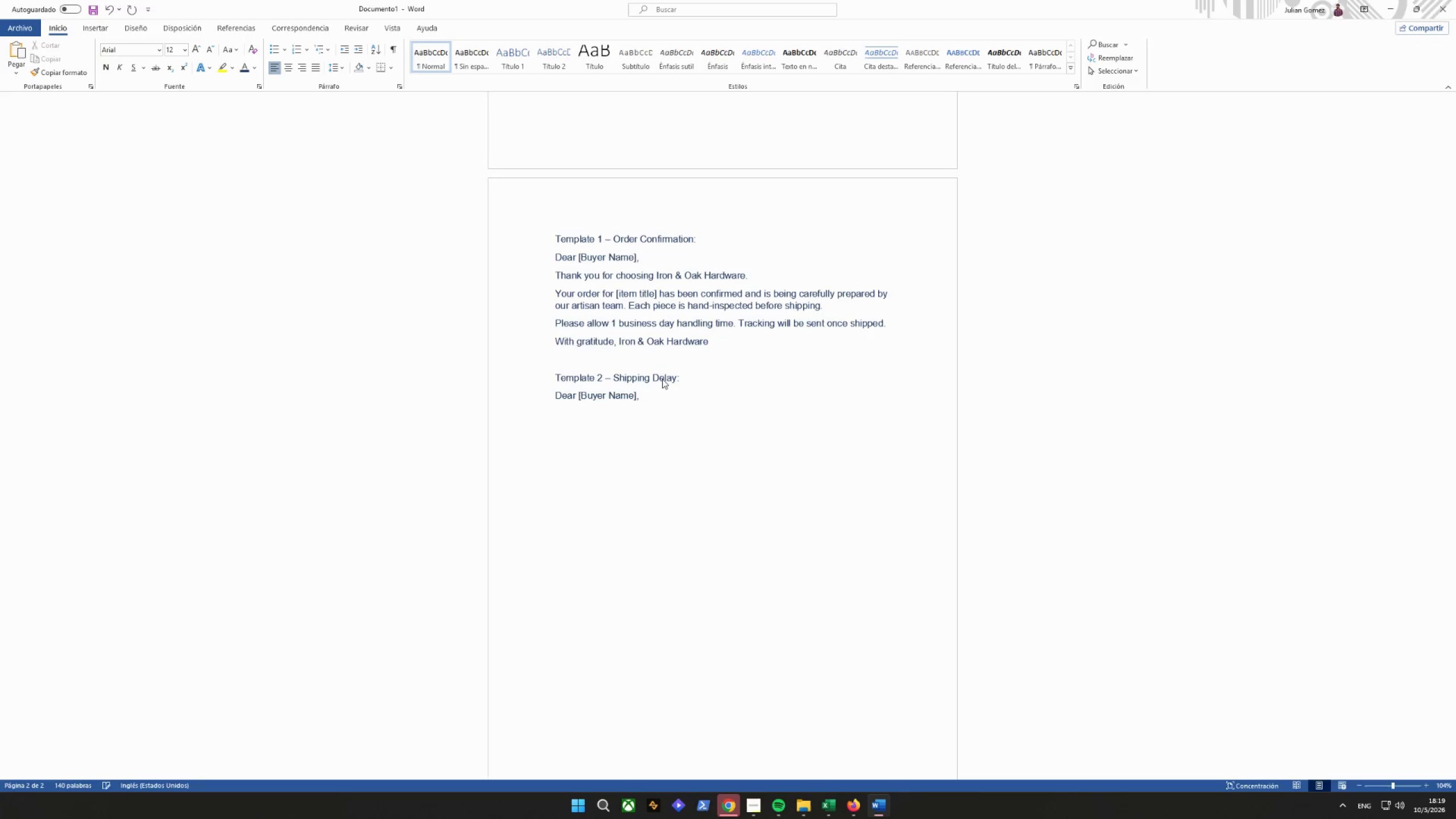 
key(Enter)
 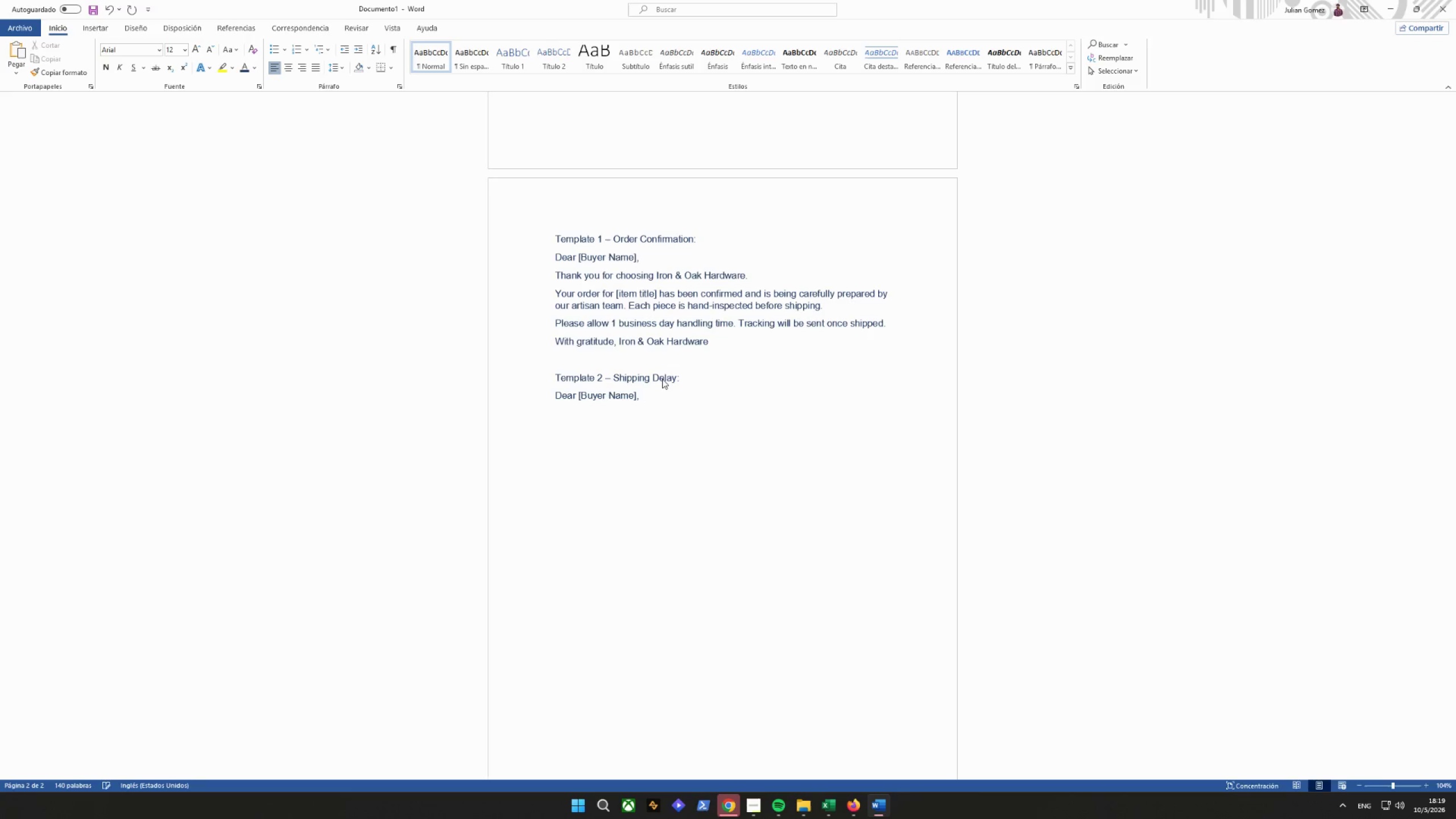 
type(We sincer)
key(Backspace)
type(rely apologize for the t)
key(Backspace)
type(delay)
 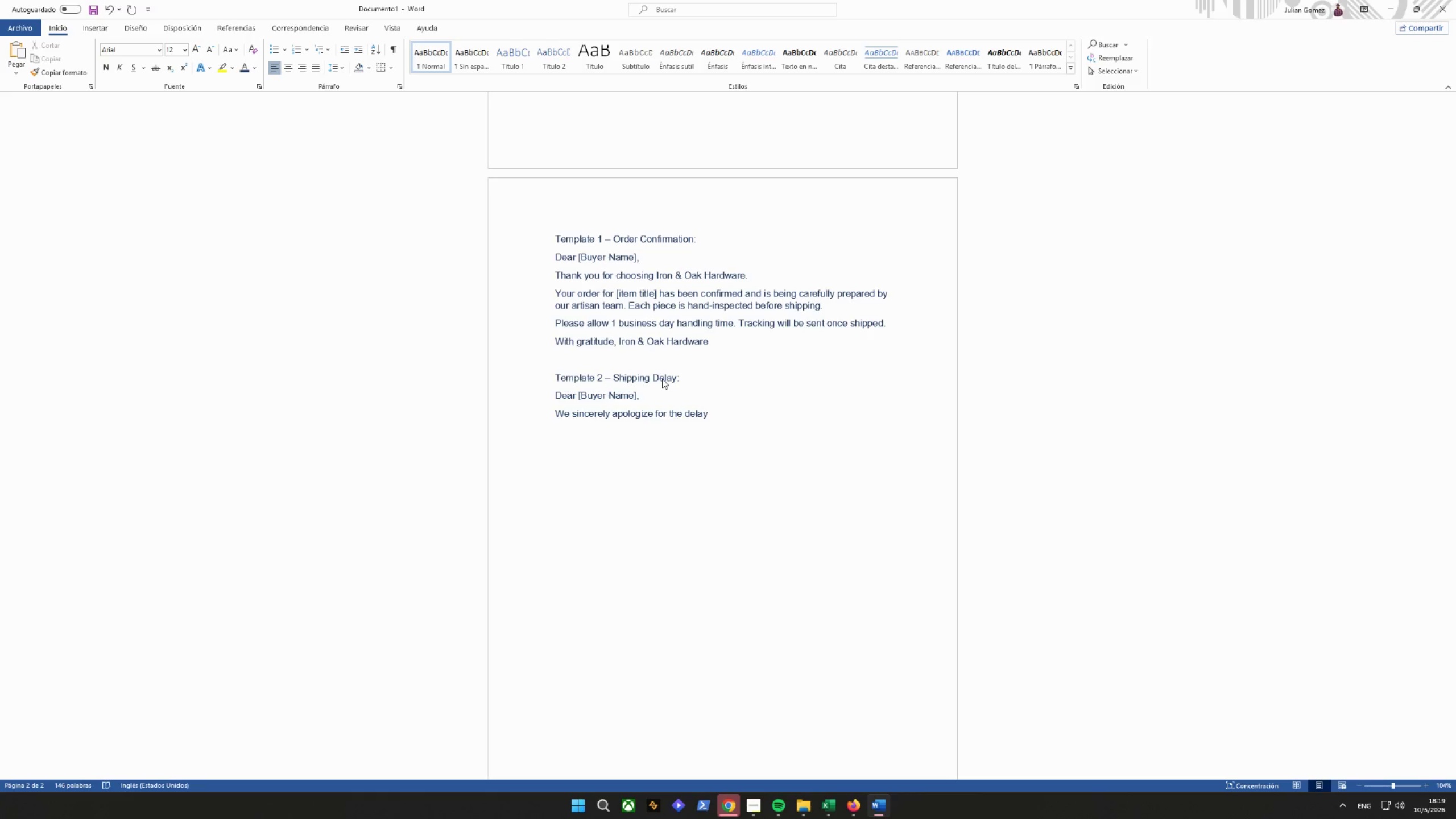 
wait(5.39)
 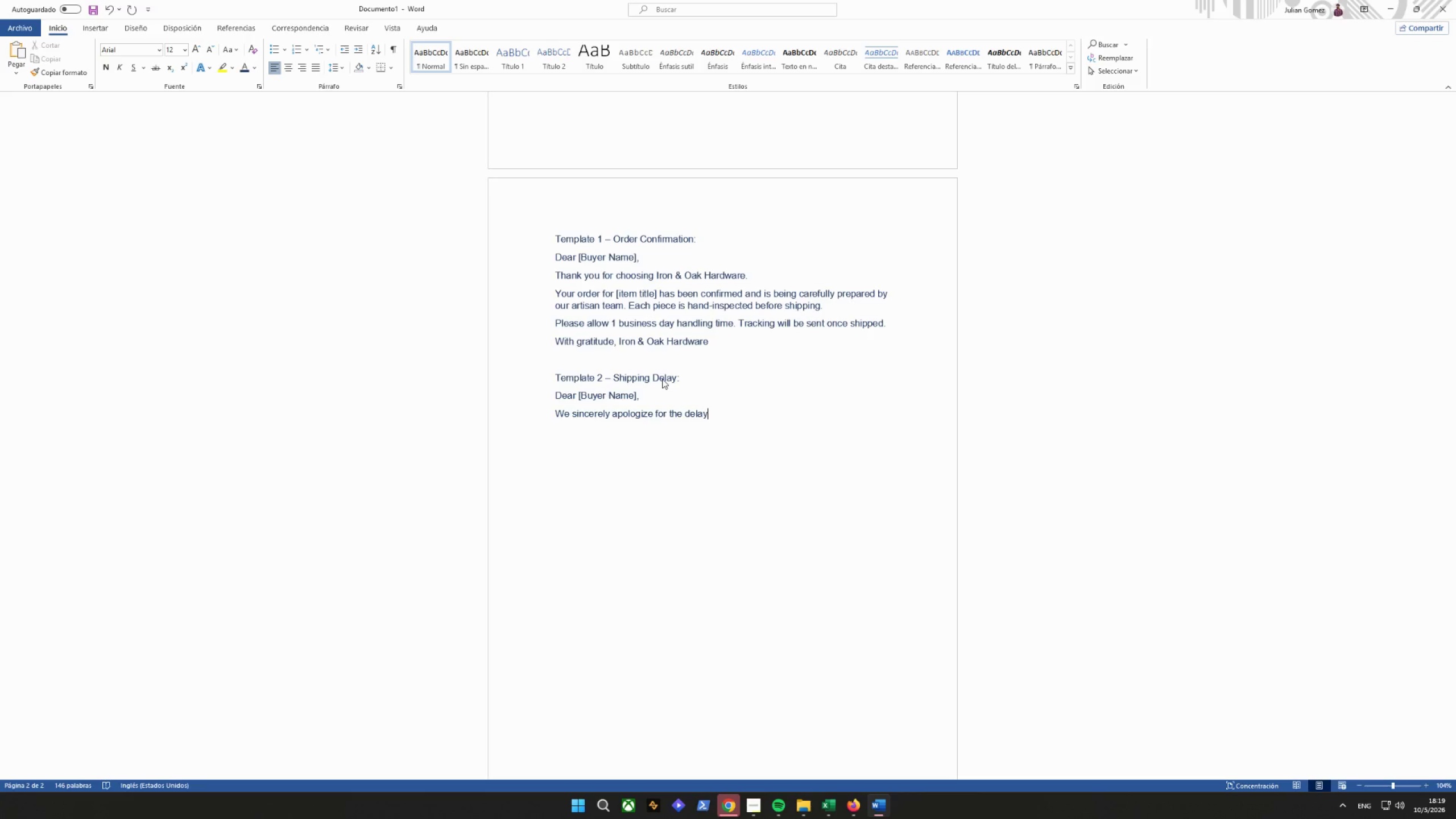 
type(wi)
key(Backspace)
key(Backspace)
type( wui)
key(Backspace)
key(Backspace)
type(ith your order [ITEM)
key(Backspace)
key(Backspace)
key(Backspace)
key(Backspace)
type(Item Title )
key(Backspace)
type(]. We are worf)
key(Backspace)
type(ke)
key(Backspace)
type(ing wh)
key(Backspace)
type(ith our carrier to resolve thuus)
key(Backspace)
key(Backspace)
key(Backspace)
key(Backspace)
type(his. Your handw)
key(Backspace)
type(crafted piue)
key(Backspace)
key(Backspace)
key(Backspace)
key(Backspace)
type(op)
key(Backspace)
key(Backspace)
type(piece is )
 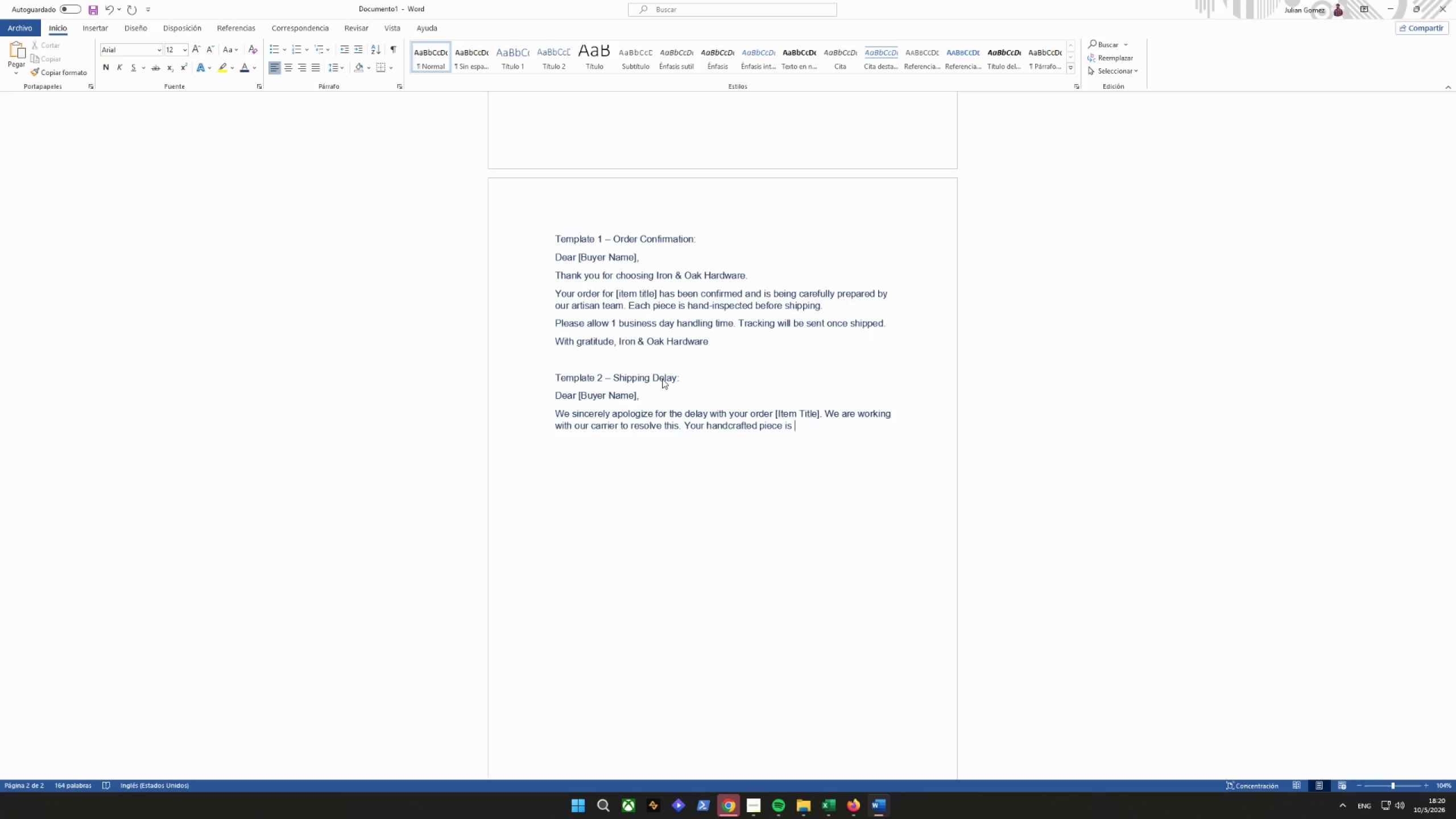 
type(on its wayt)
key(Backspace)
key(Backspace)
type(y. Wer aprec)
key(Backspace)
key(Backspace)
key(Backspace)
key(Backspace)
key(Backspace)
key(Backspace)
key(Backspace)
type( apre)
 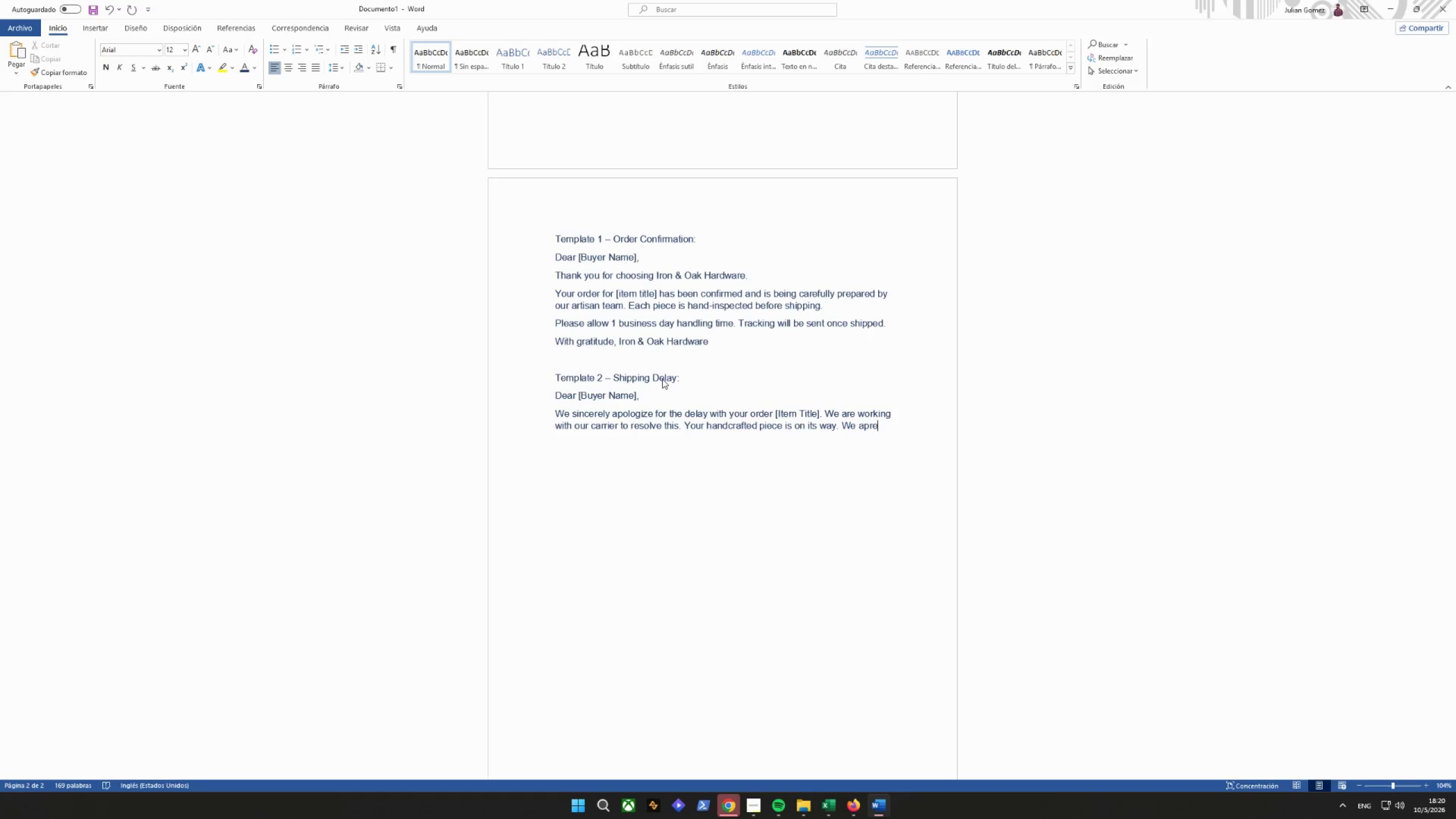 
key(Backspace)
key(Backspace)
type(preciate yout)
key(Backspace)
key(Backspace)
type(ur pac)
key(Backspace)
type(tience and will update you wui)
key(Backspace)
key(Backspace)
type(ith new tracking information shortly)
 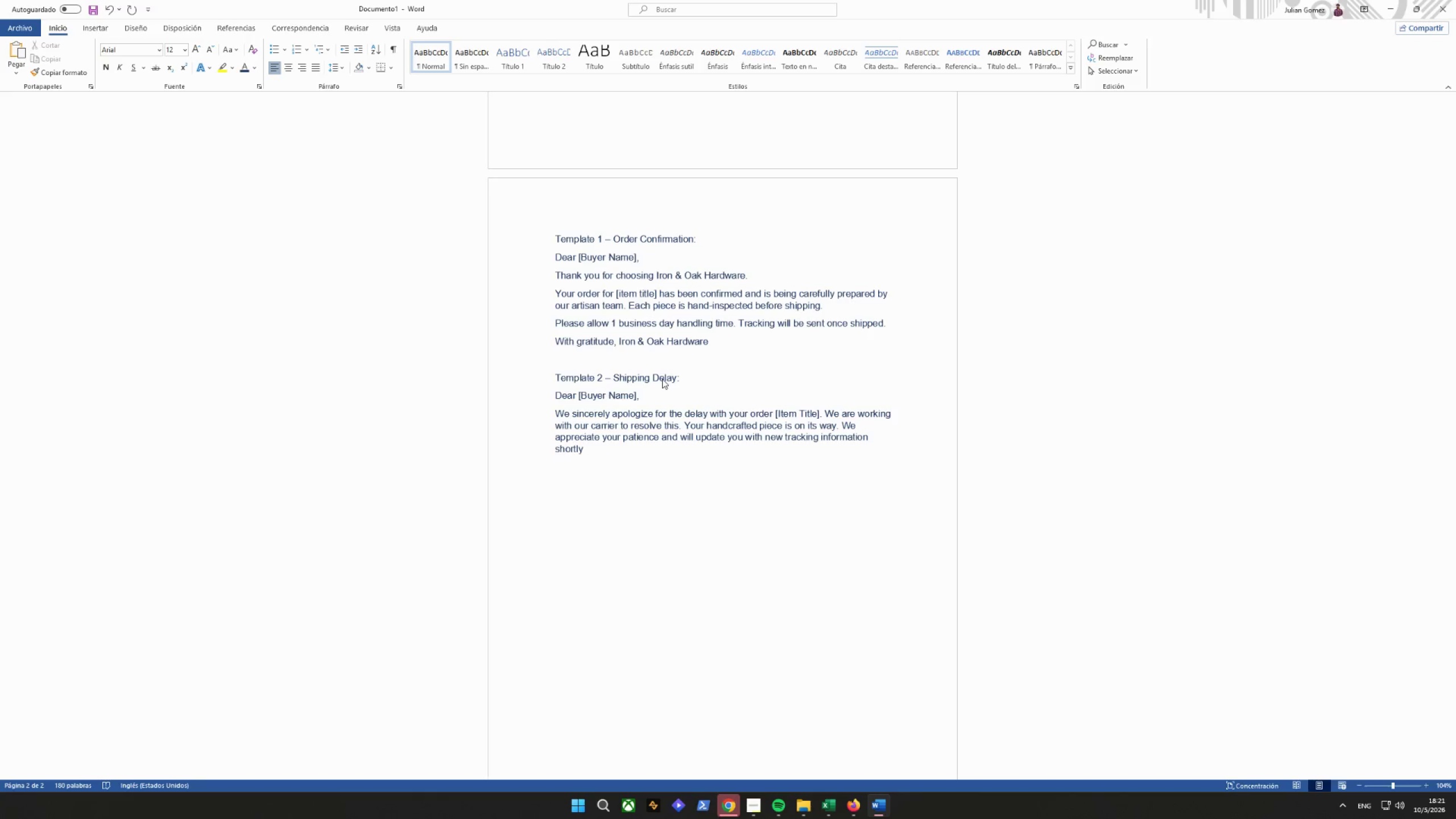 
key(Period)
 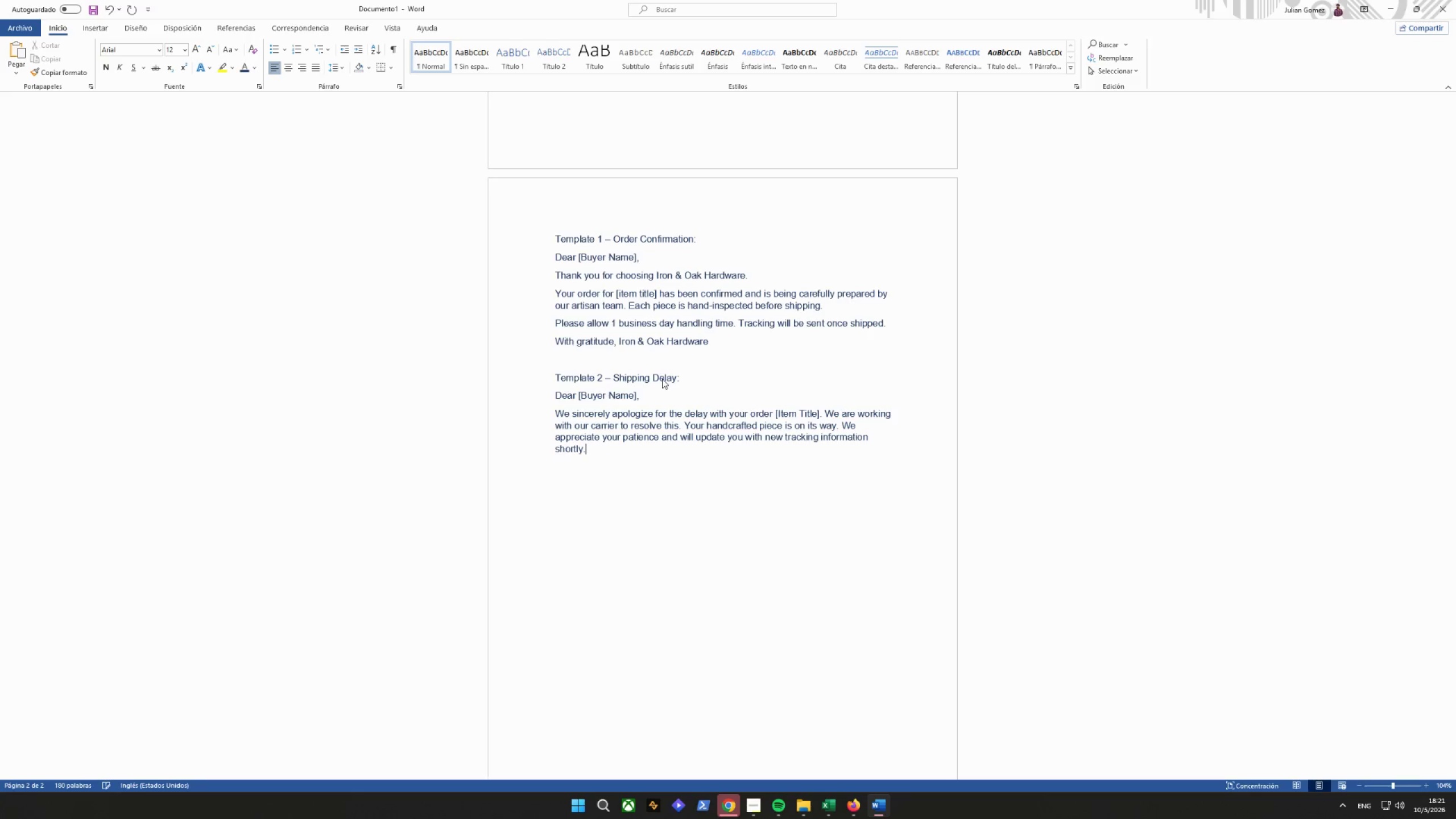 
key(Enter)
 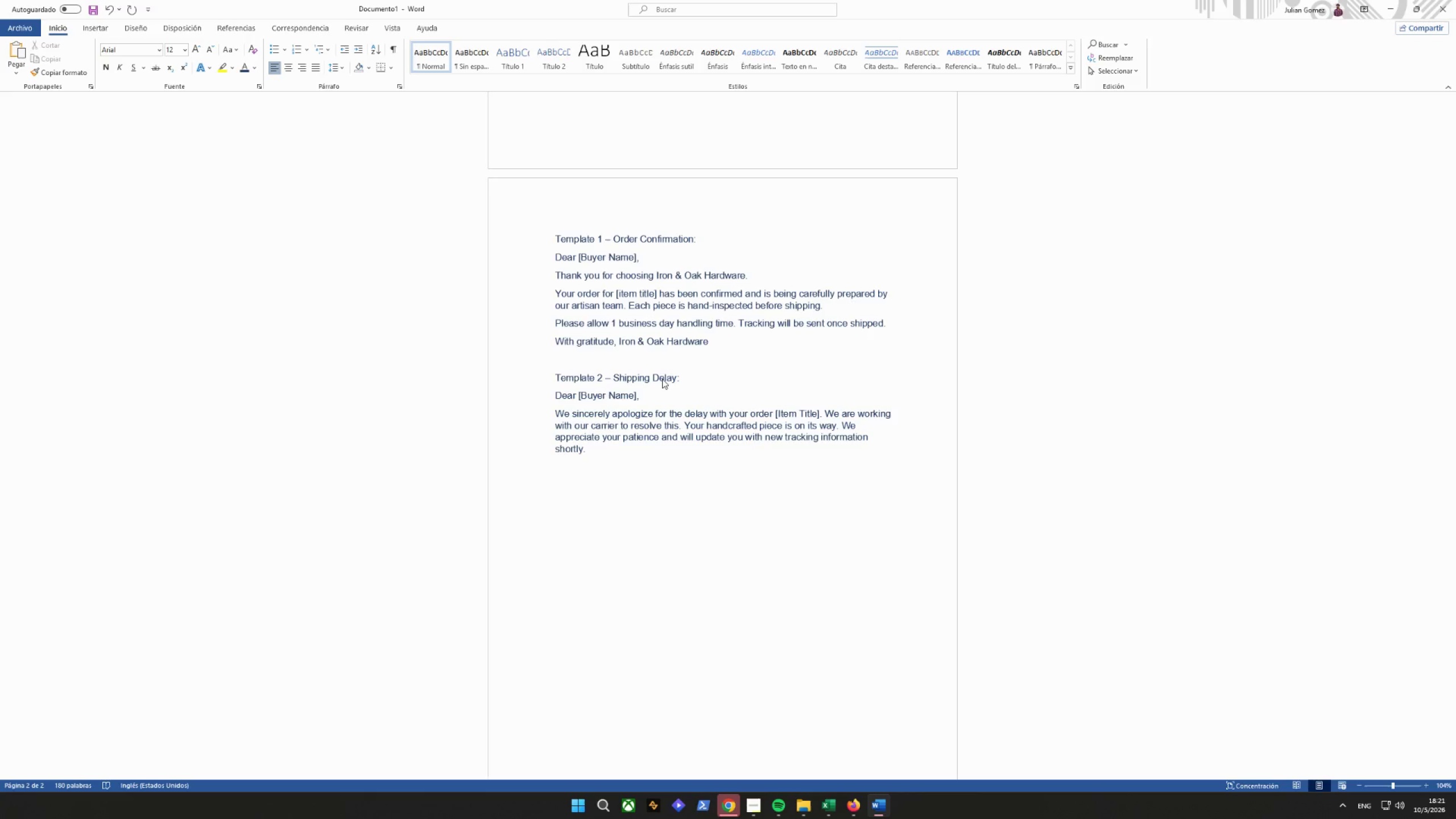 
wait(5.3)
 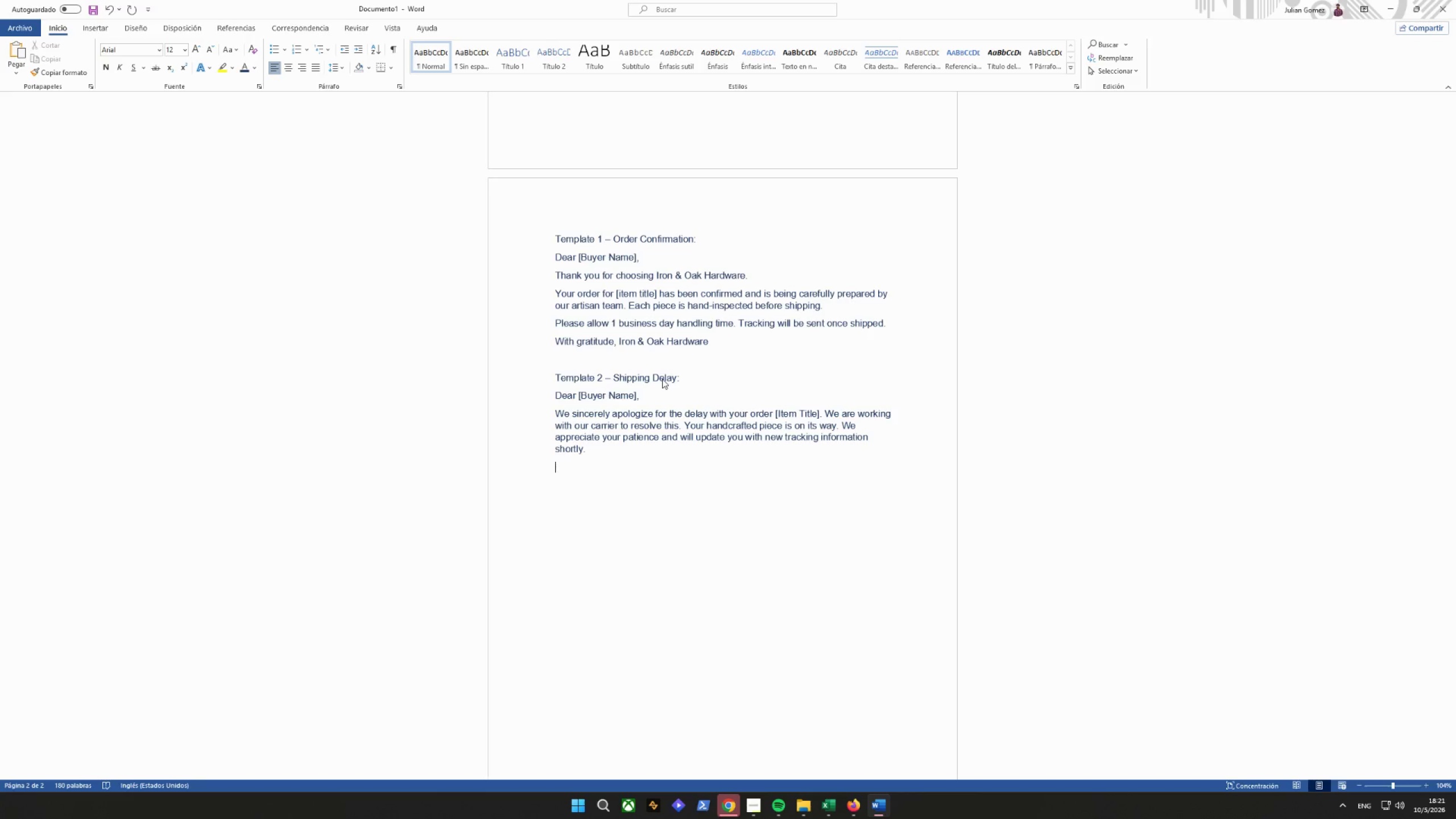 
type(Iron )
 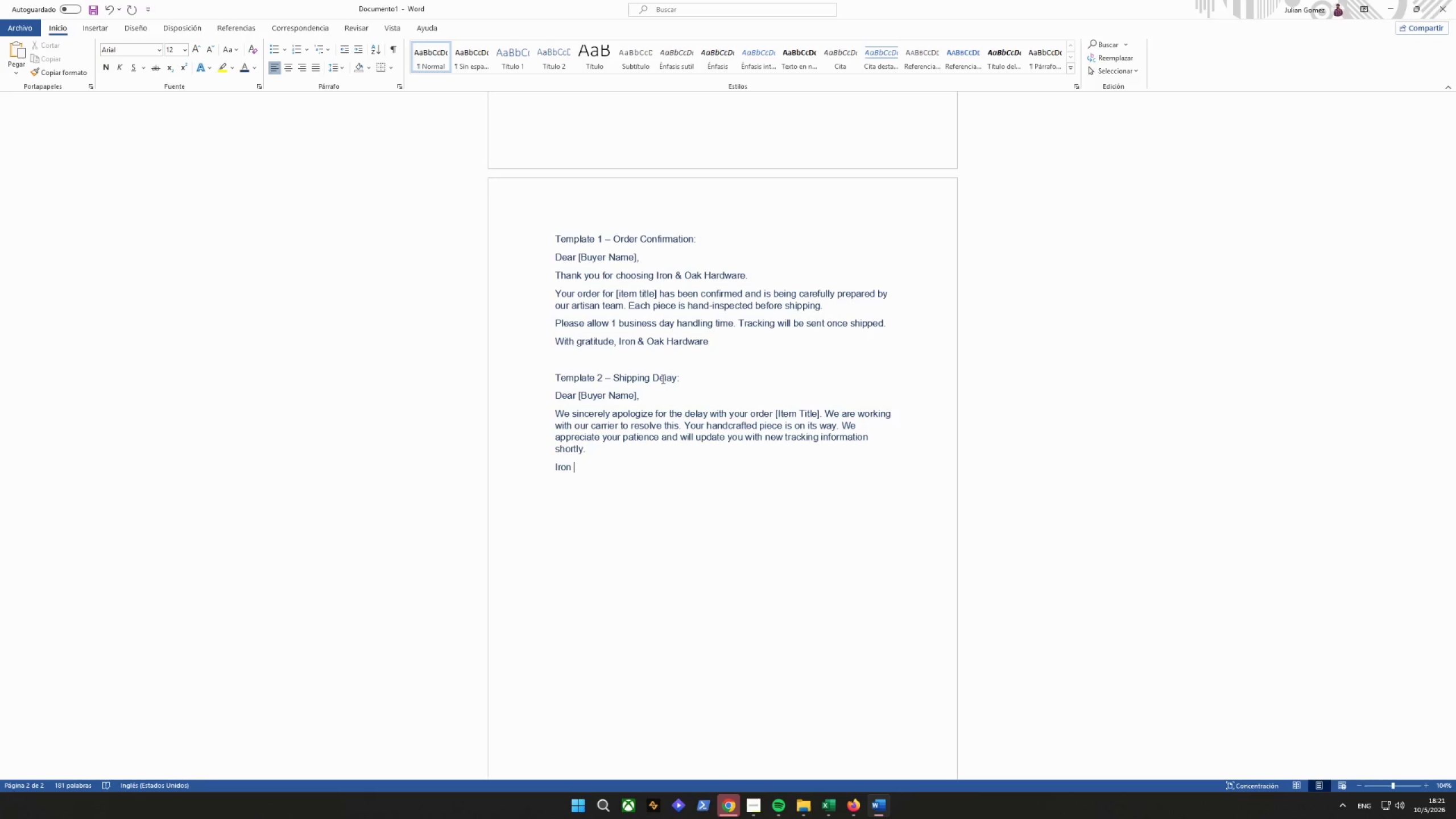 
key(Shift+Enter)
 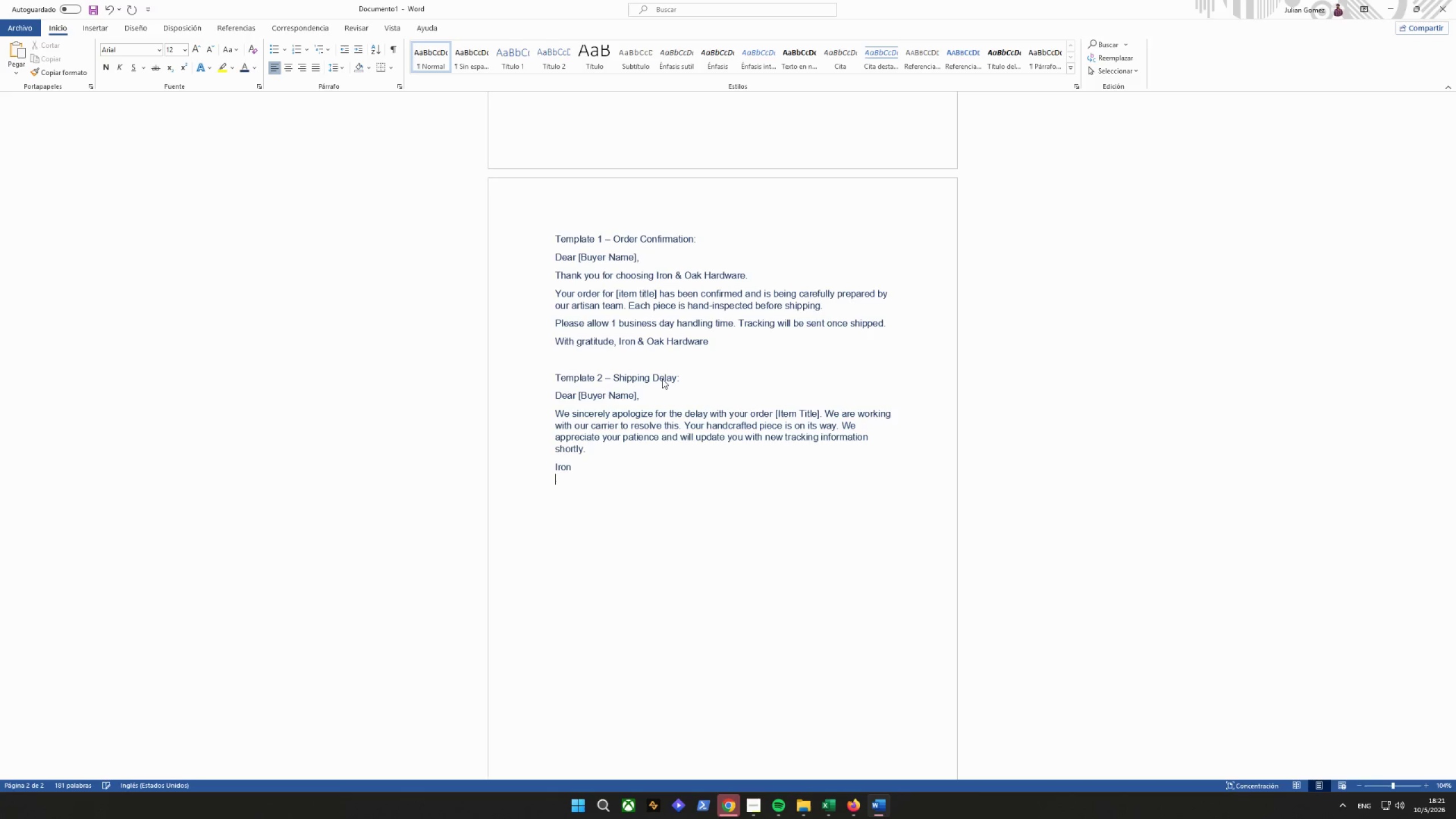 
type(&)
key(Backspace)
key(Backspace)
type(& o)
key(Backspace)
type(oA)
key(Backspace)
key(Backspace)
type(Oak Ha)
key(Backspace)
type(ardware)
 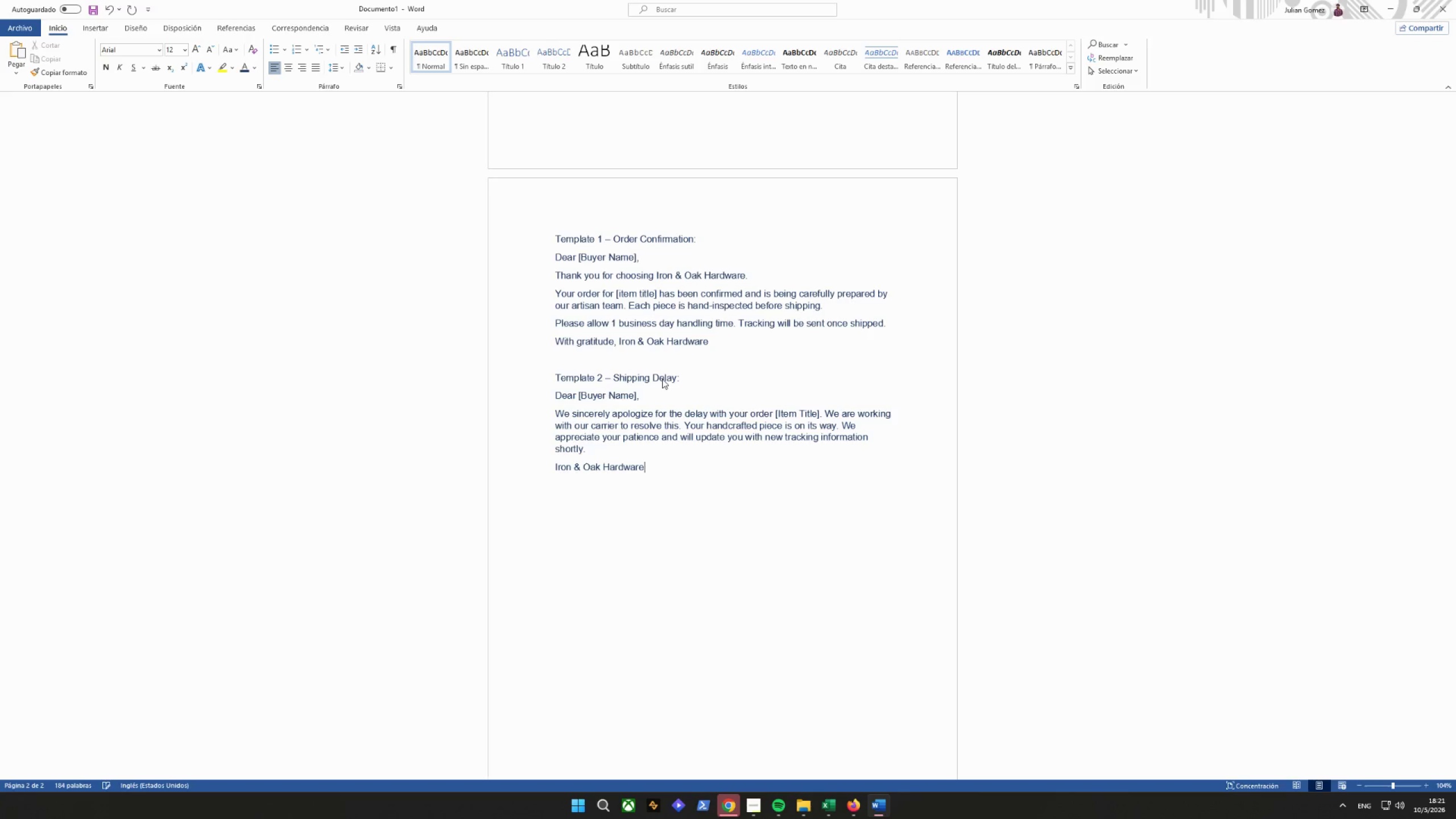 
wait(10.36)
 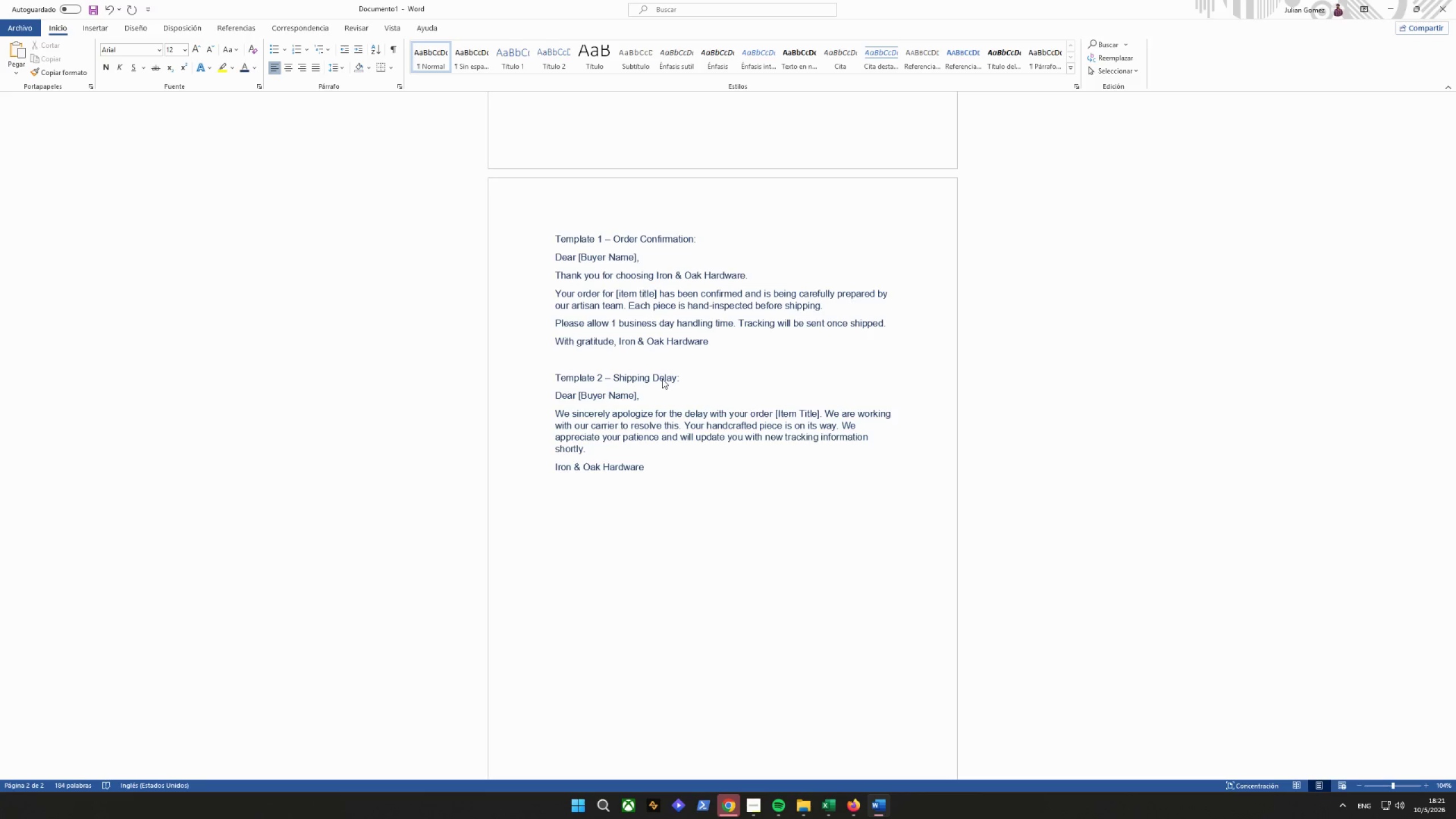 
key(Enter)
 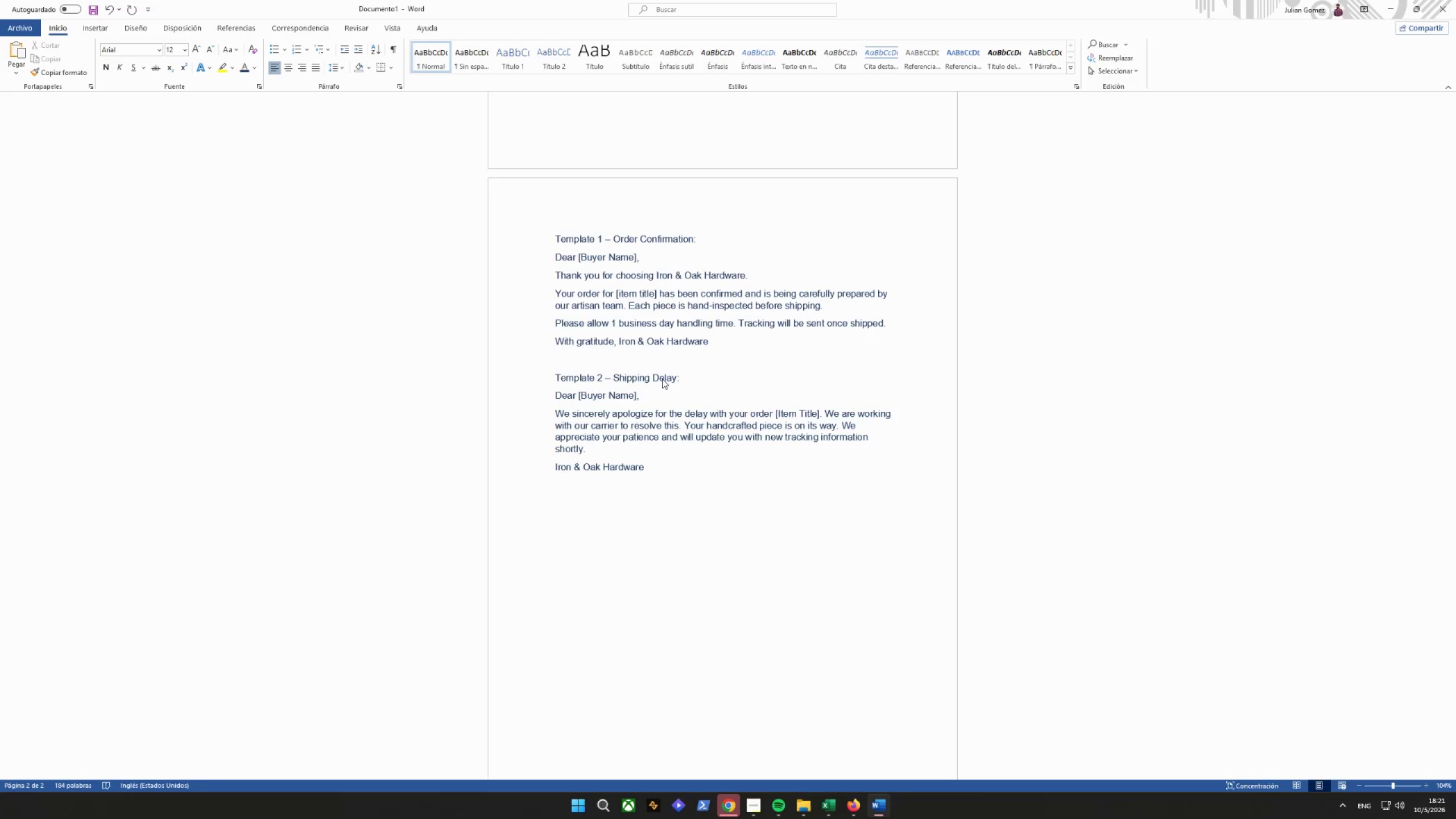 
key(Enter)
 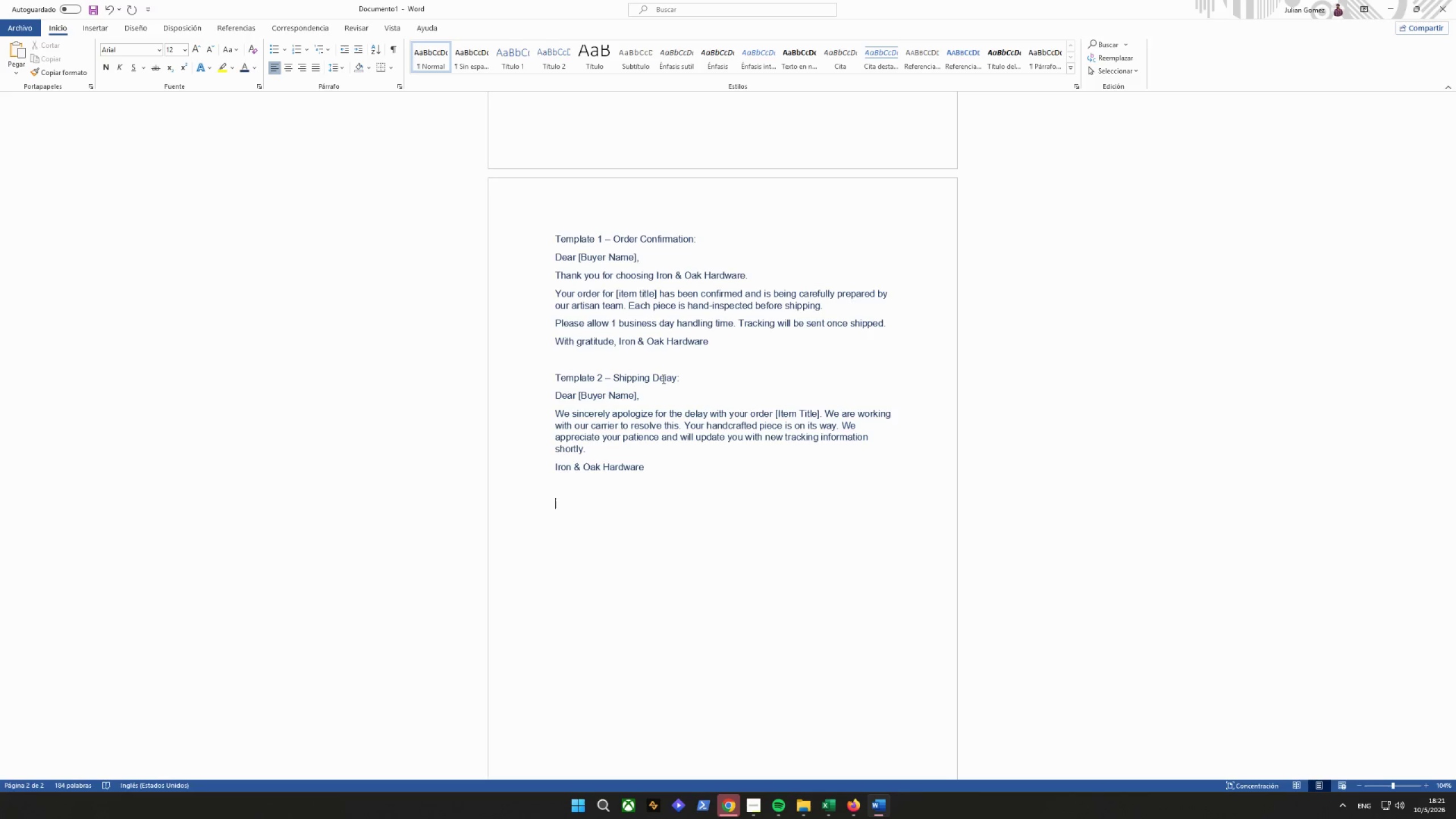 
wait(19.67)
 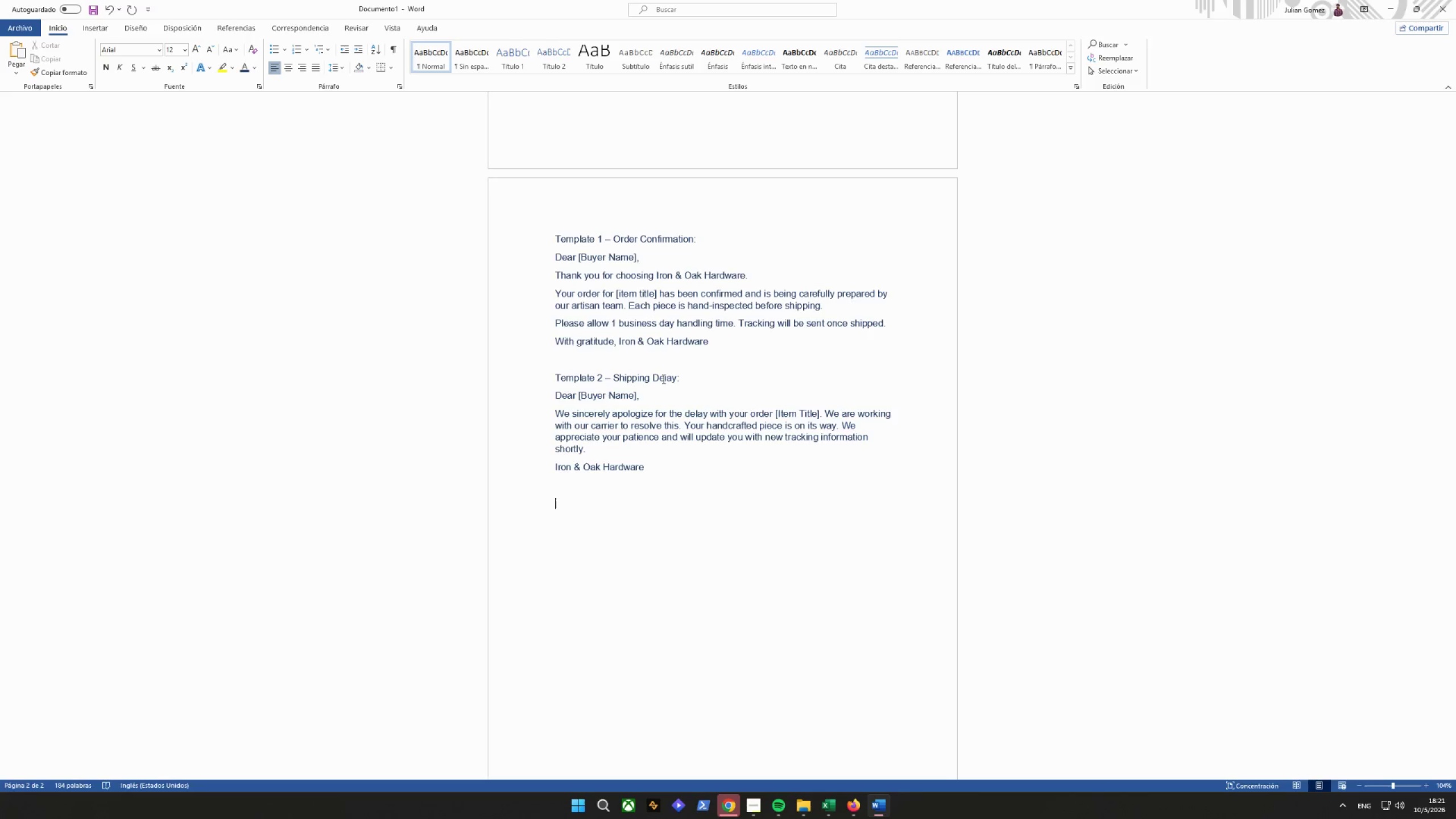 
type(Template 3 - Return AUTR)
key(Backspace)
key(Backspace)
key(Backspace)
type(uto)
key(Backspace)
type(horization)
 